 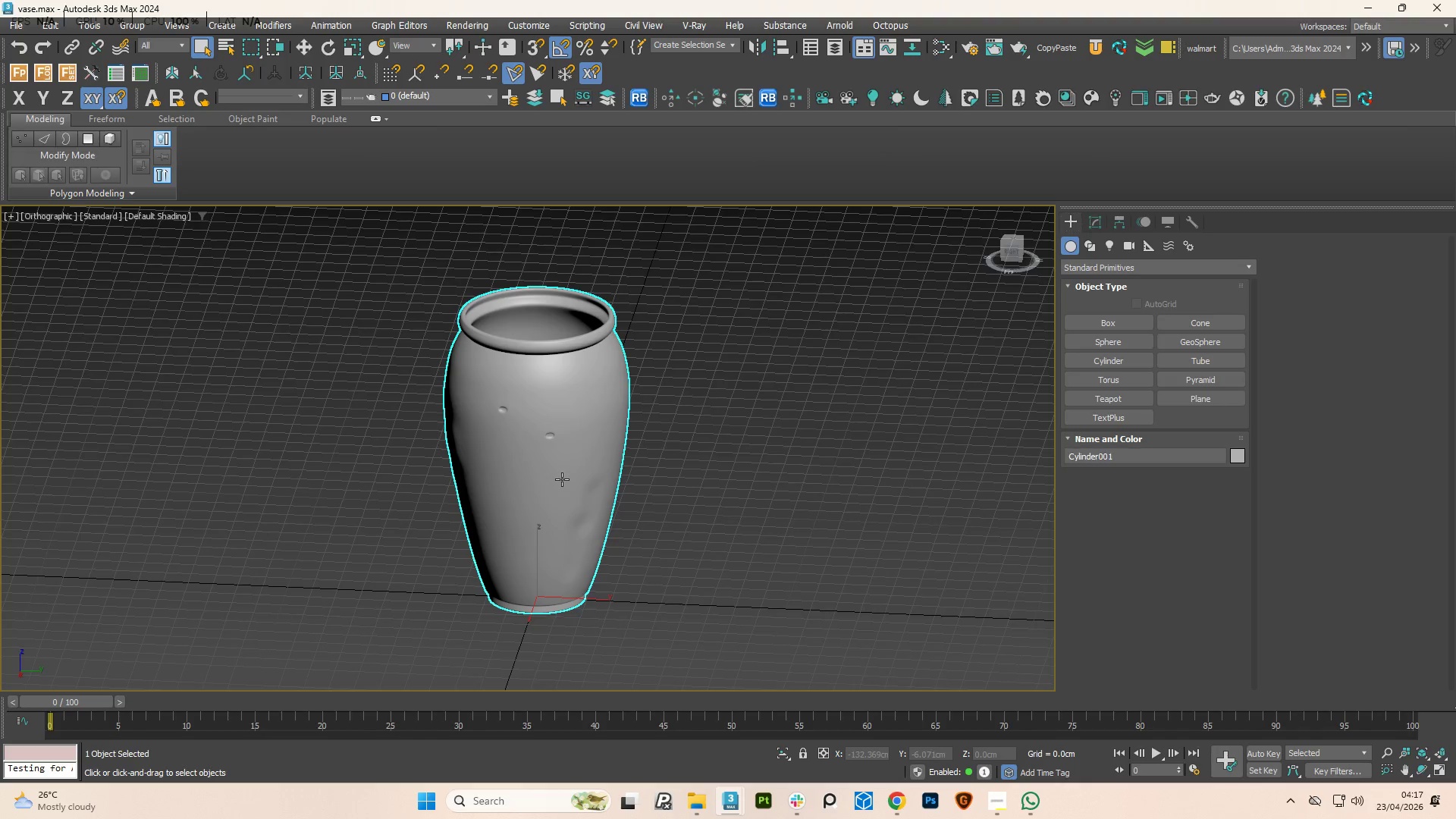 
hold_key(key=AltLeft, duration=0.83)
 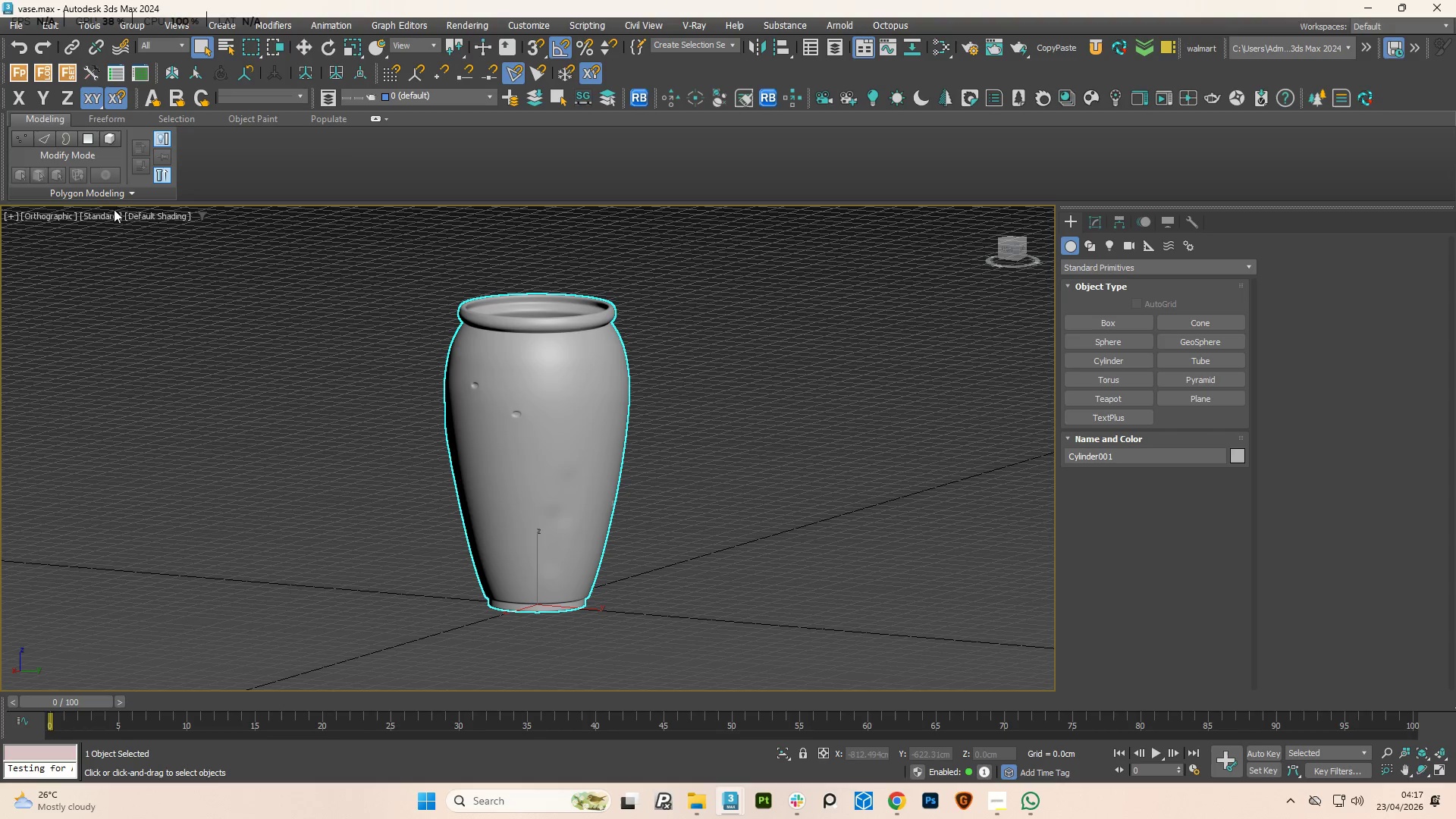 
left_click([111, 215])
 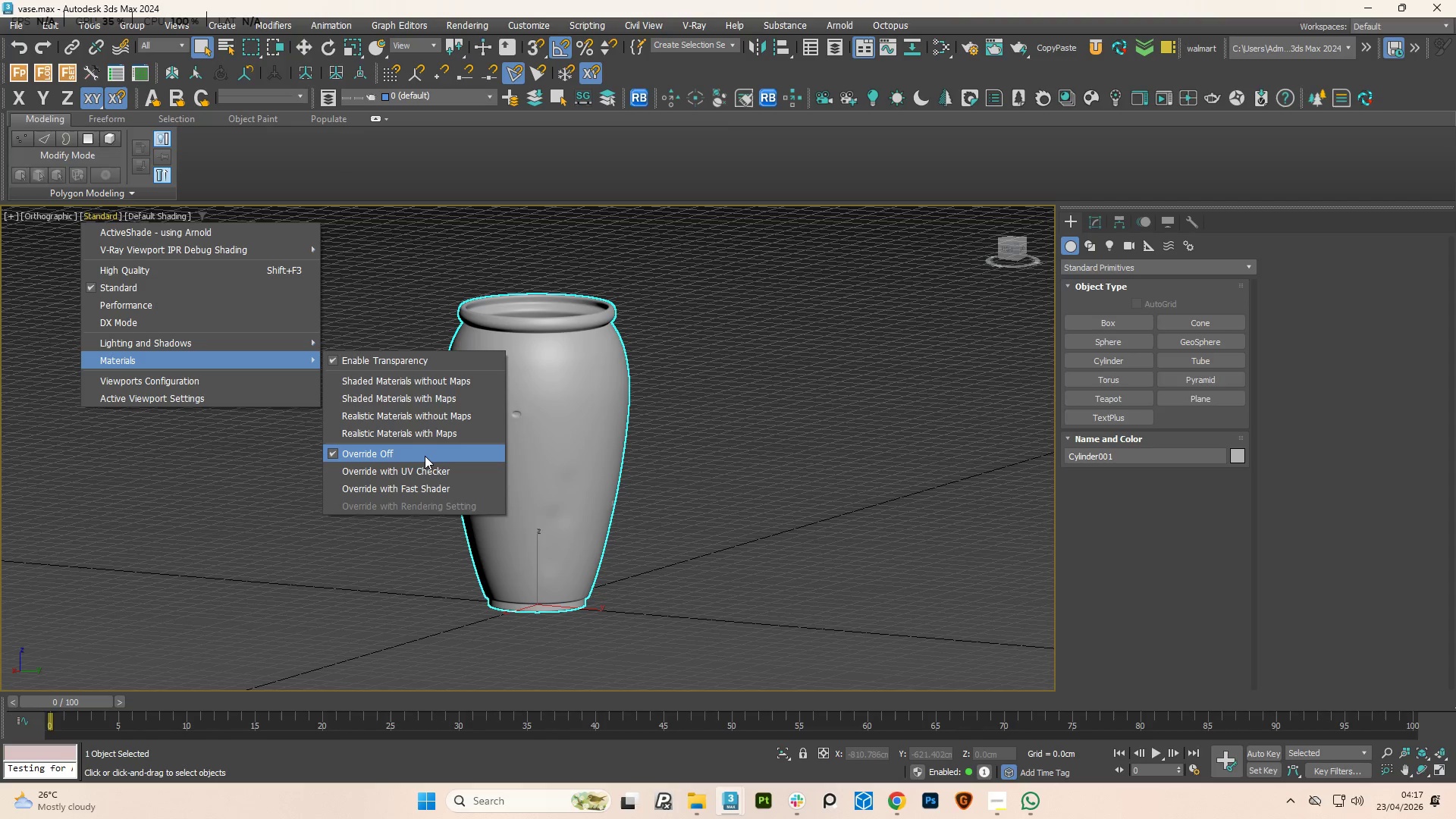 
left_click([417, 466])
 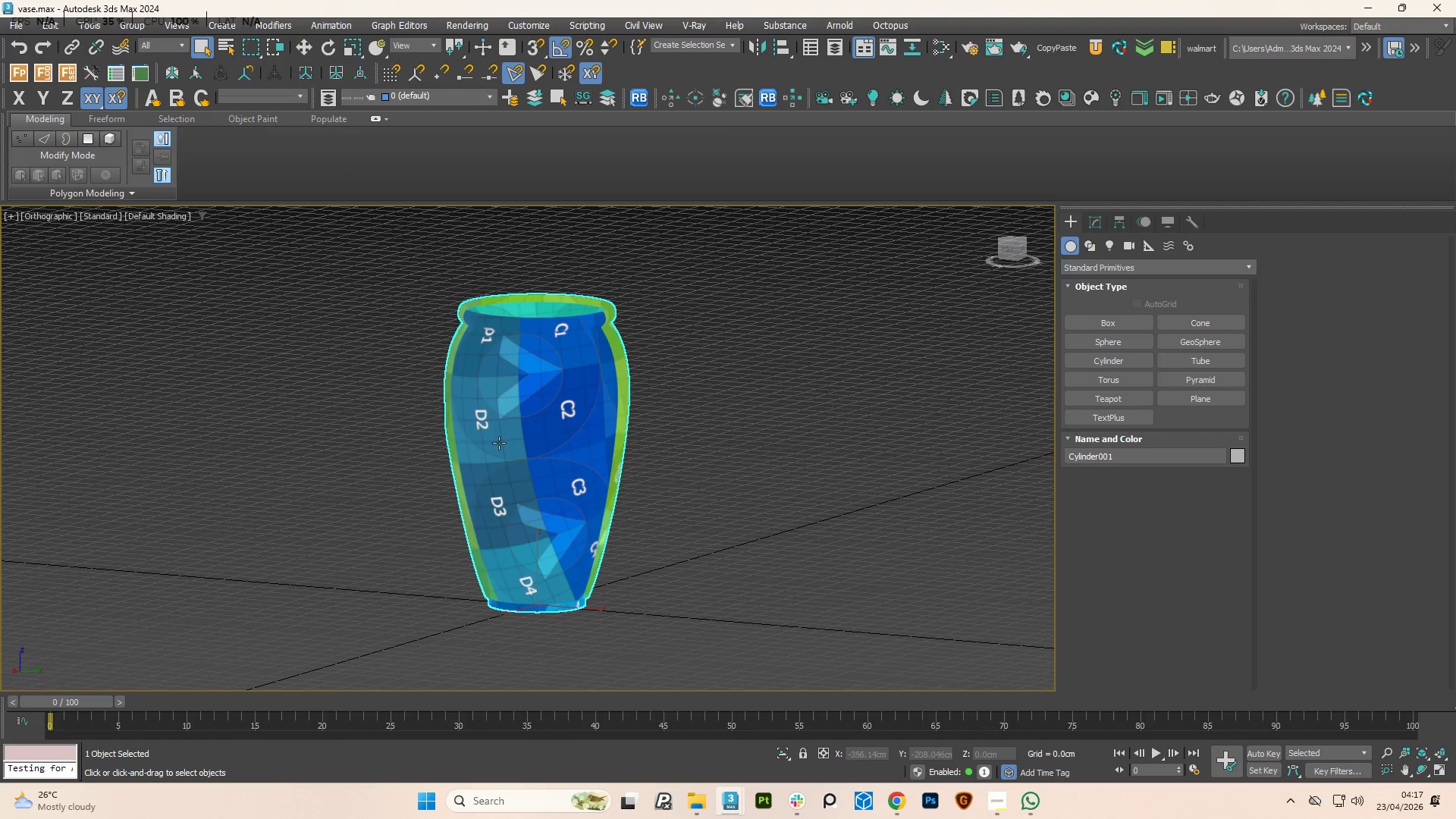 
hold_key(key=AltLeft, duration=7.53)
 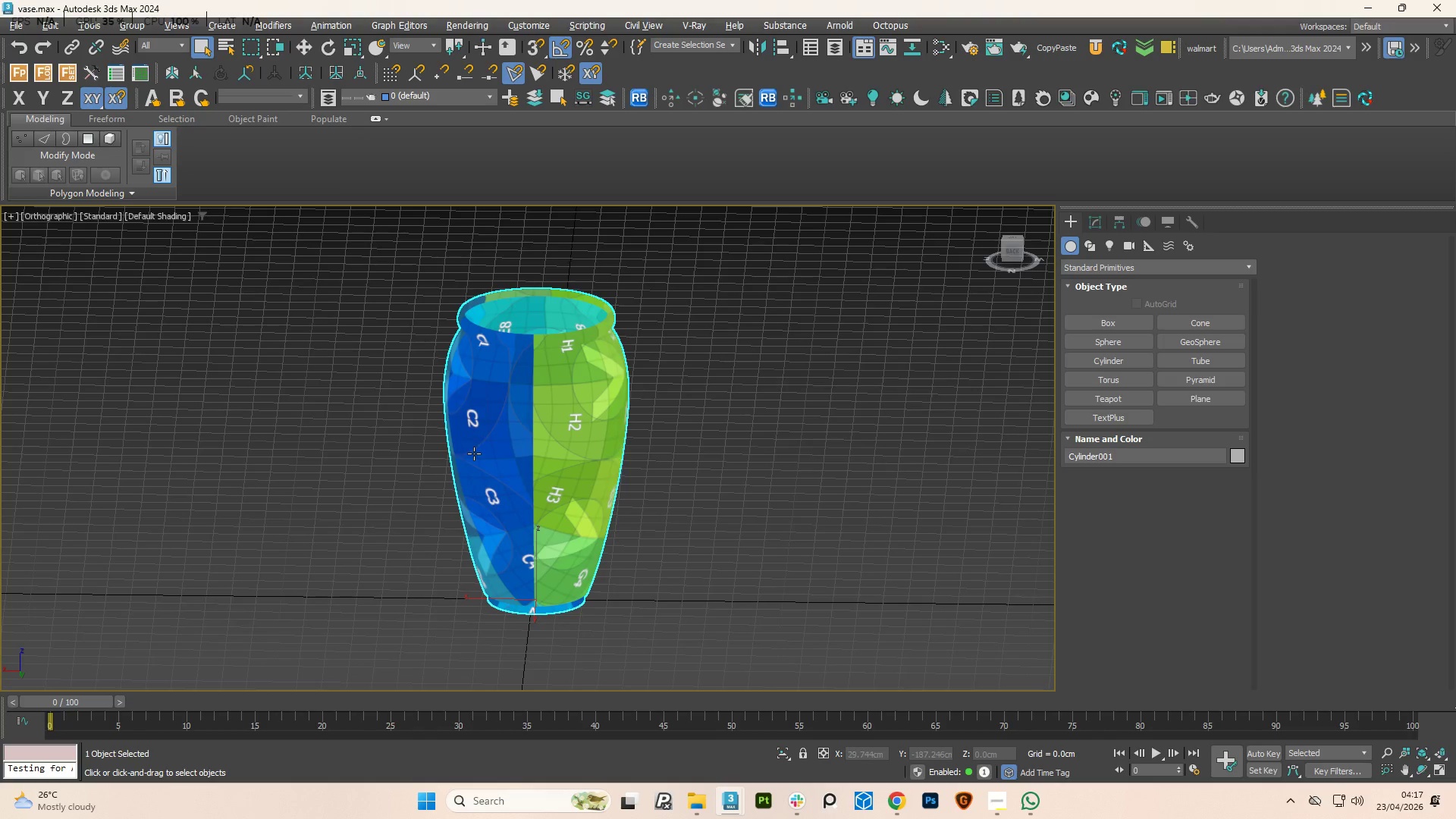 
hold_key(key=AltLeft, duration=5.92)
 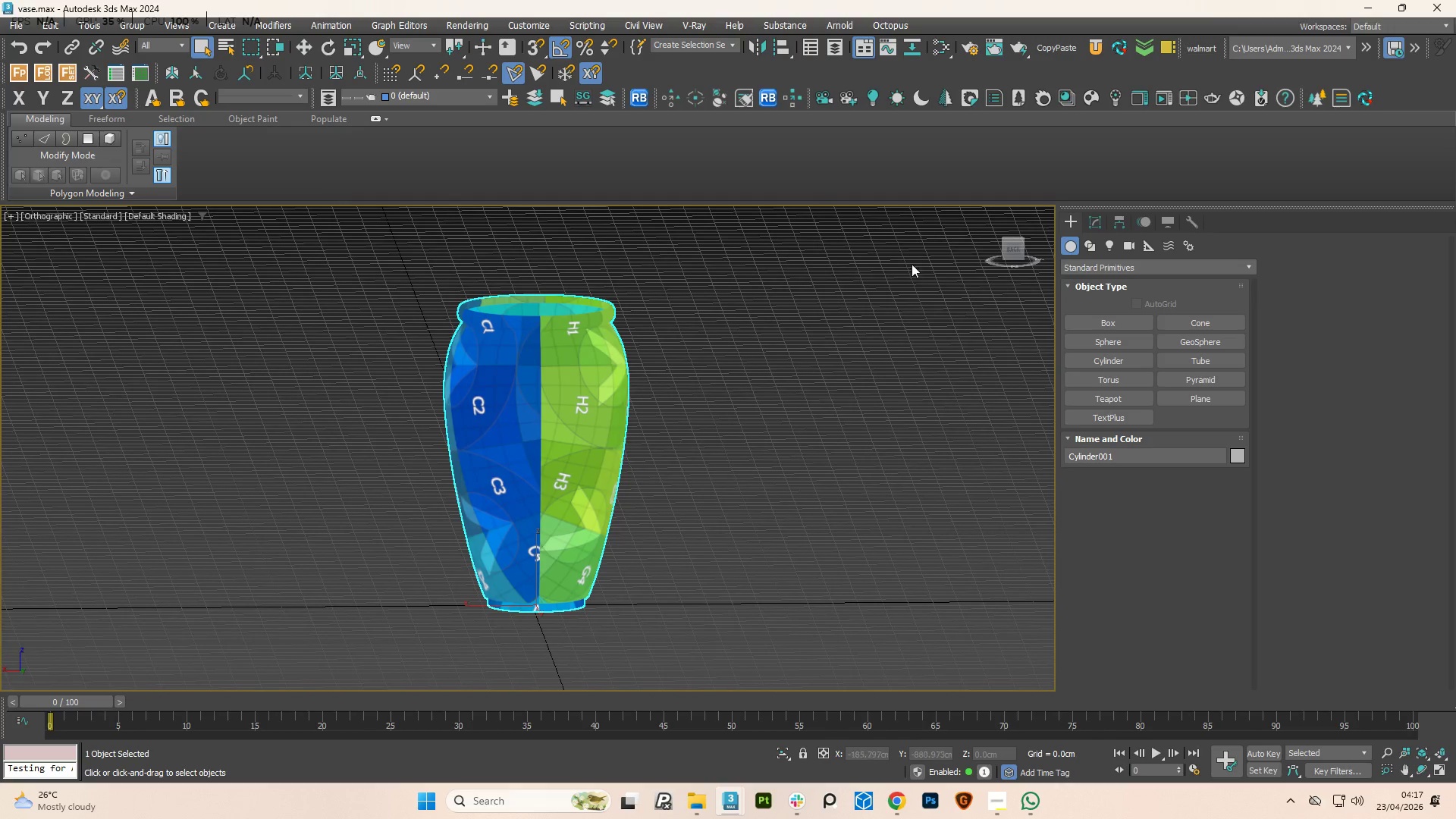 
left_click([519, 394])
 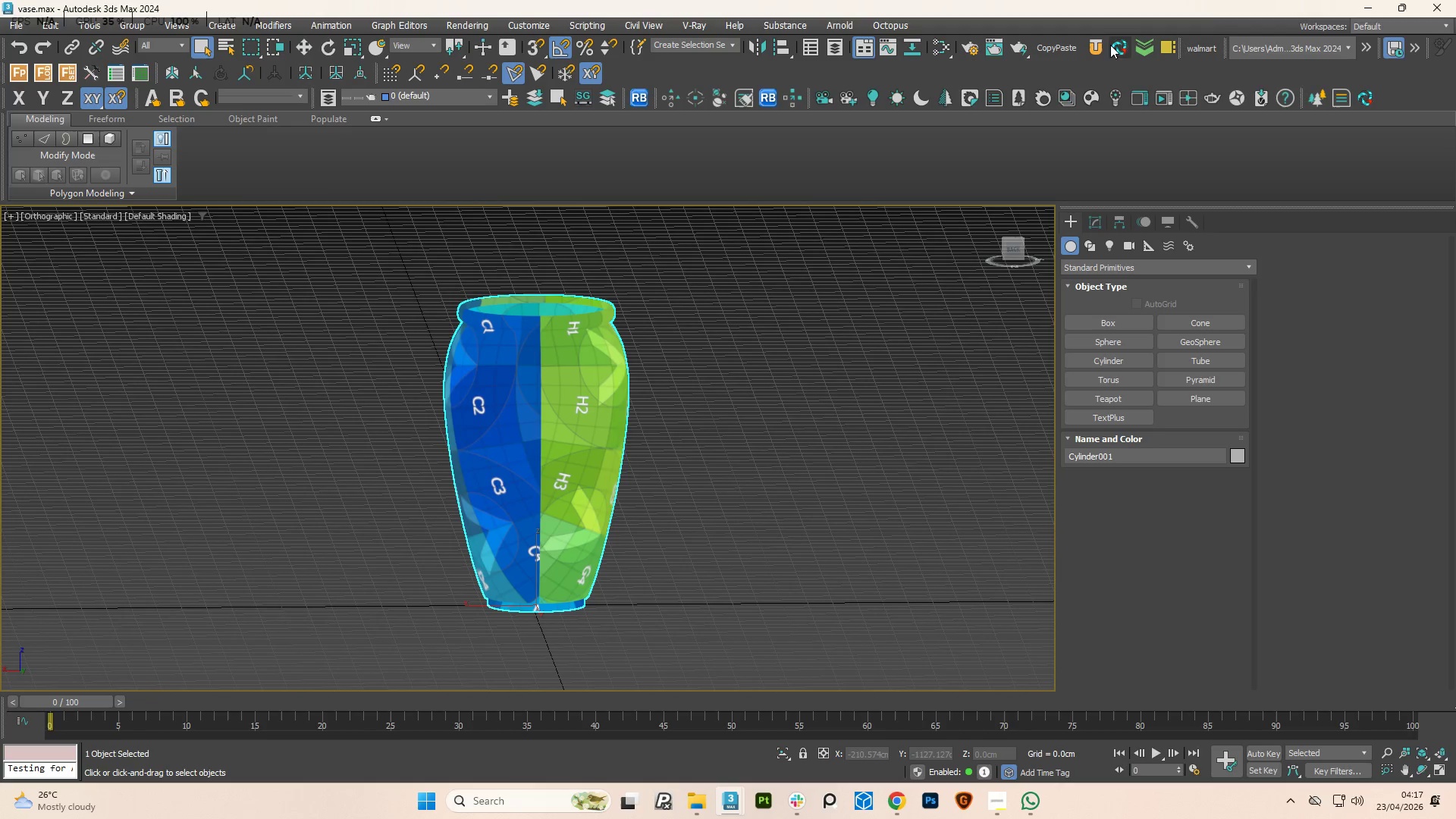 
left_click([1120, 45])
 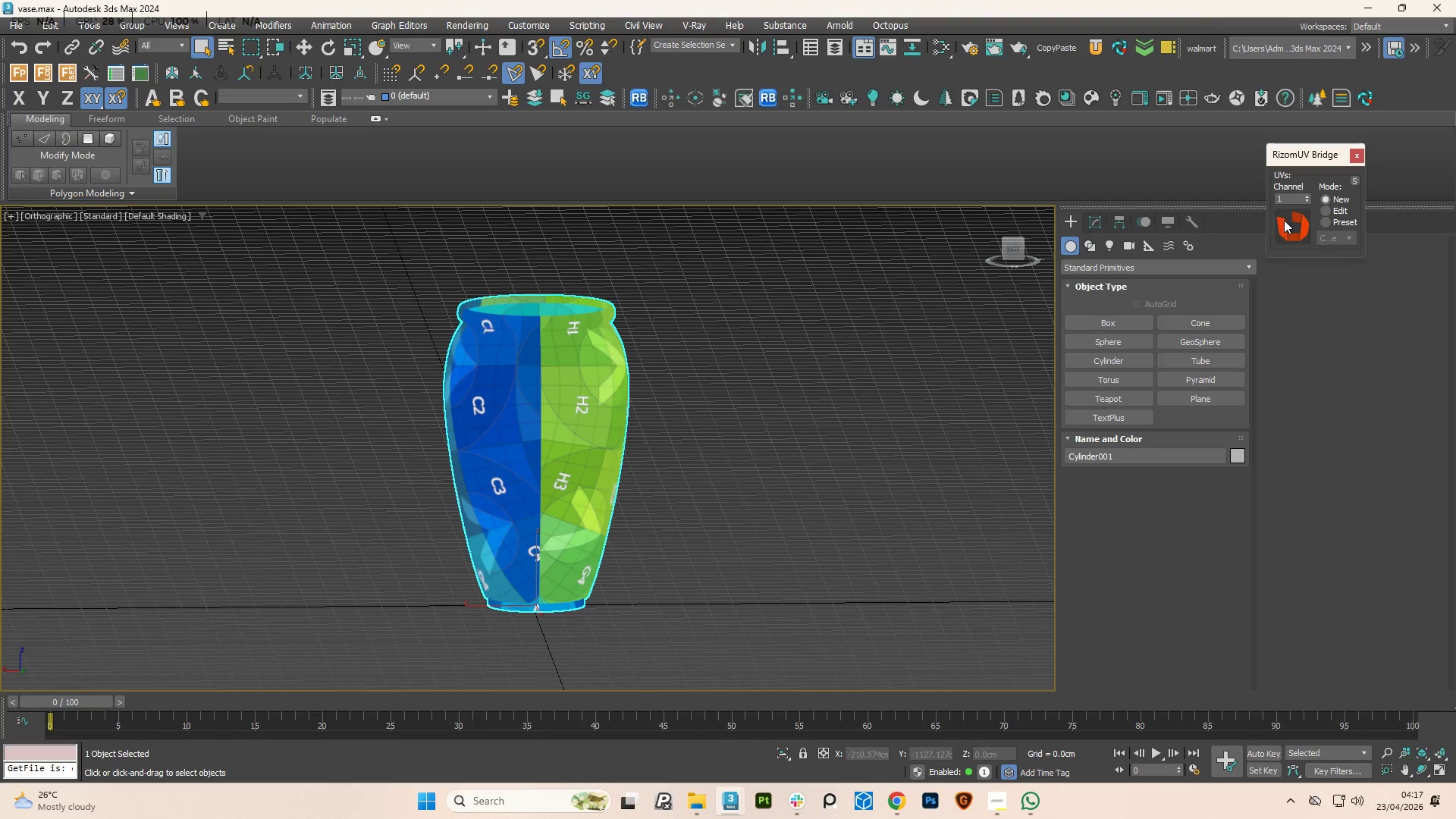 
left_click([1325, 213])
 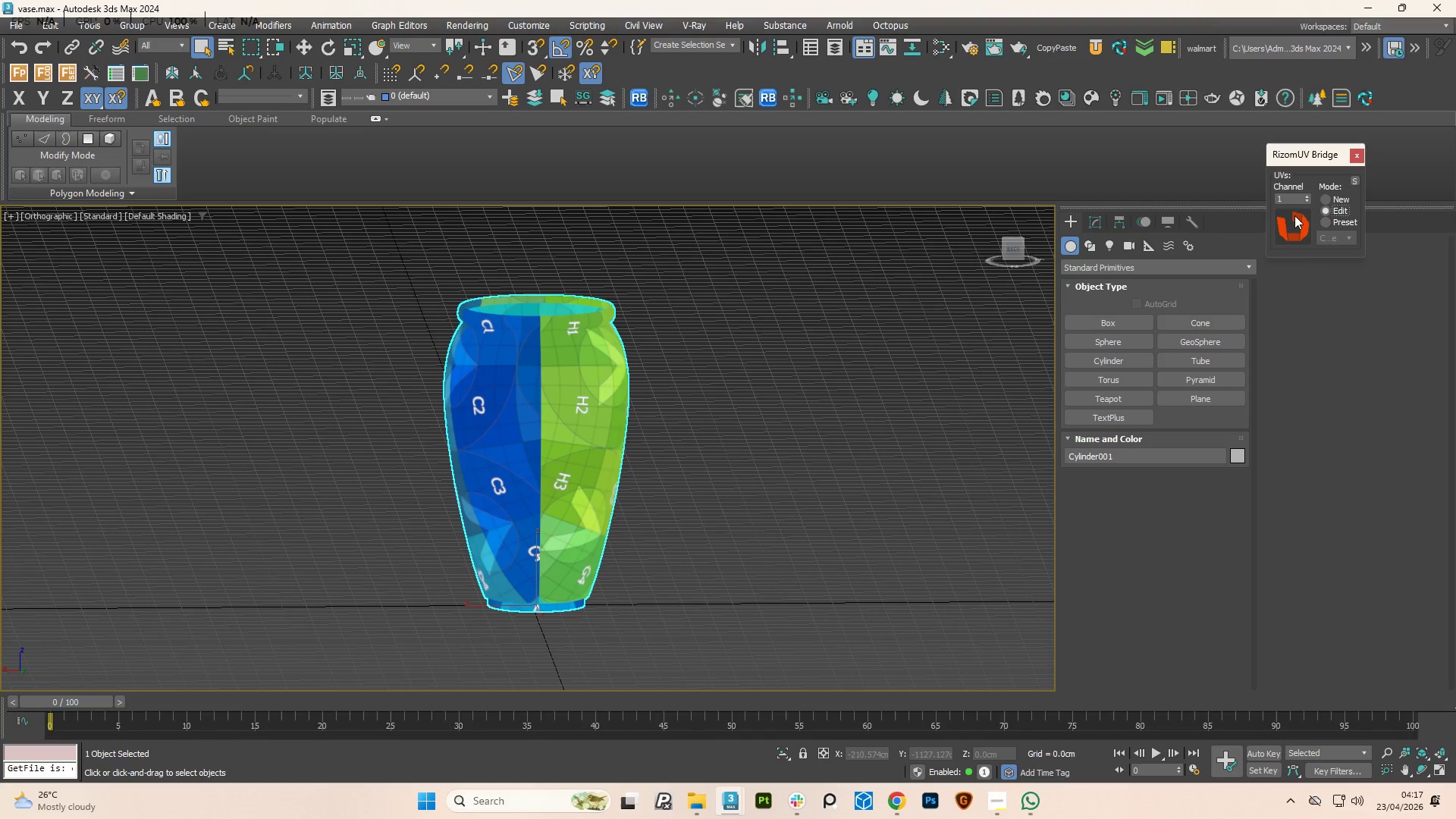 
left_click([1295, 218])
 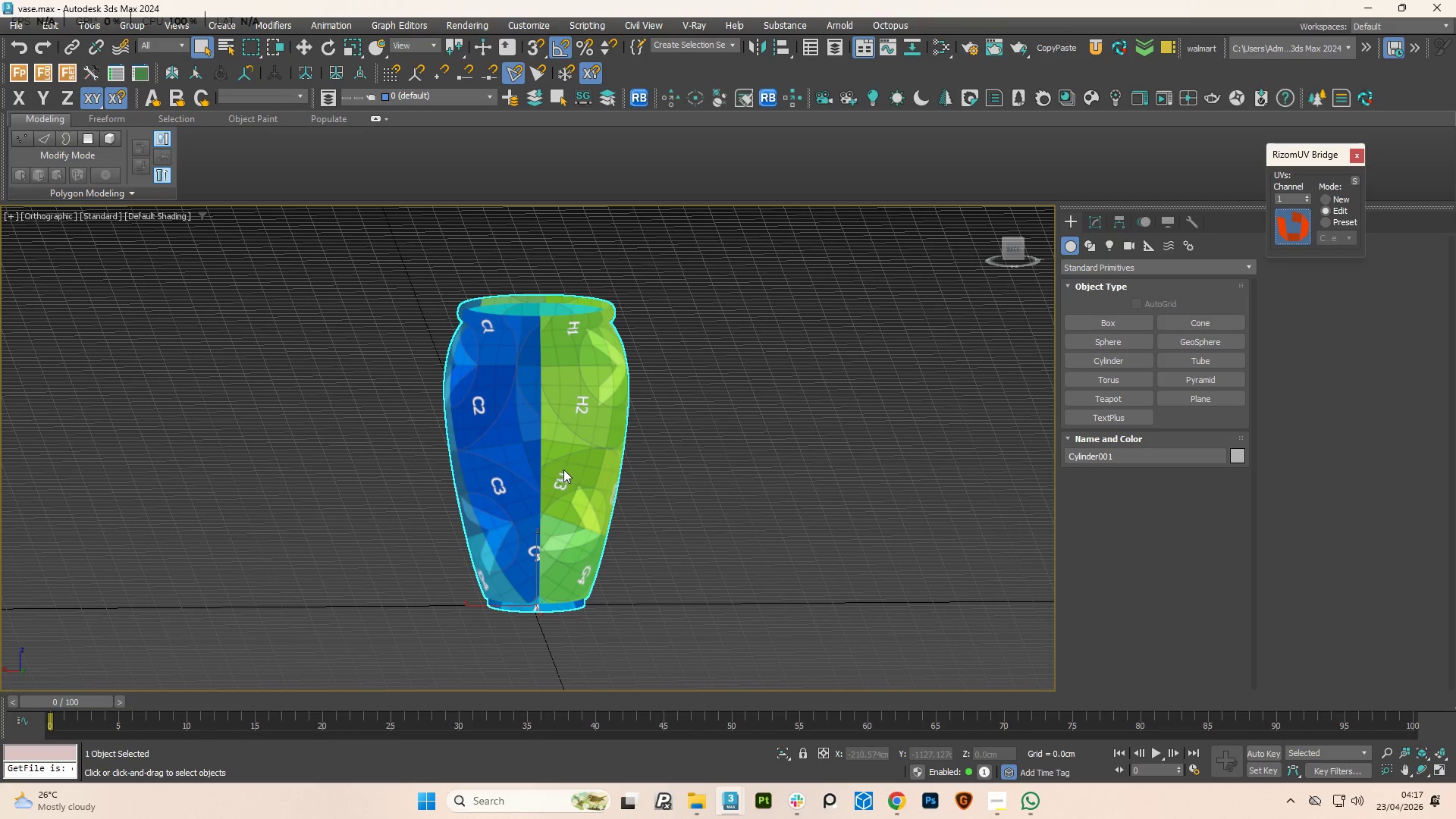 
wait(7.72)
 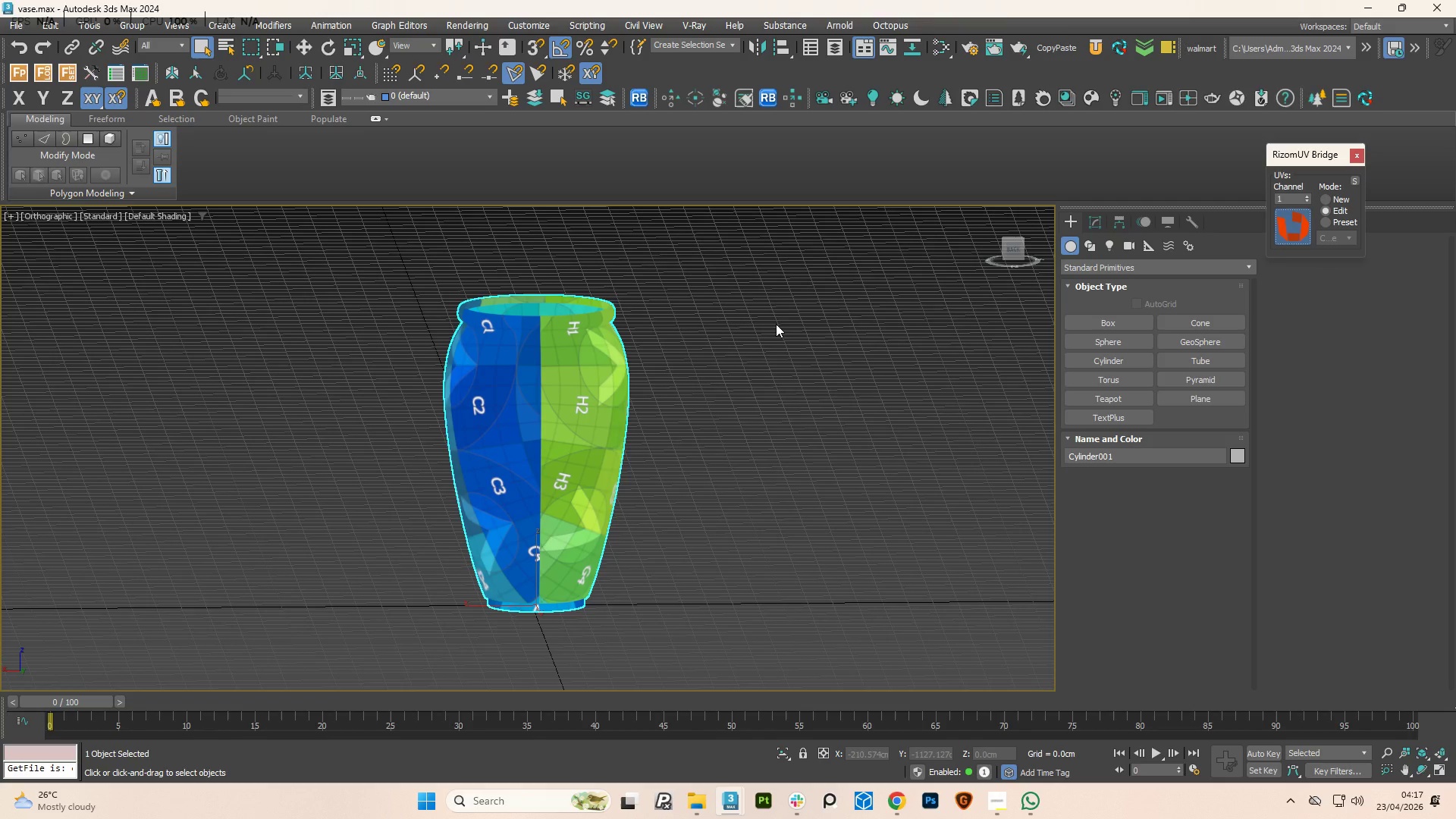 
scroll: coordinate [548, 479], scroll_direction: down, amount: 1.0
 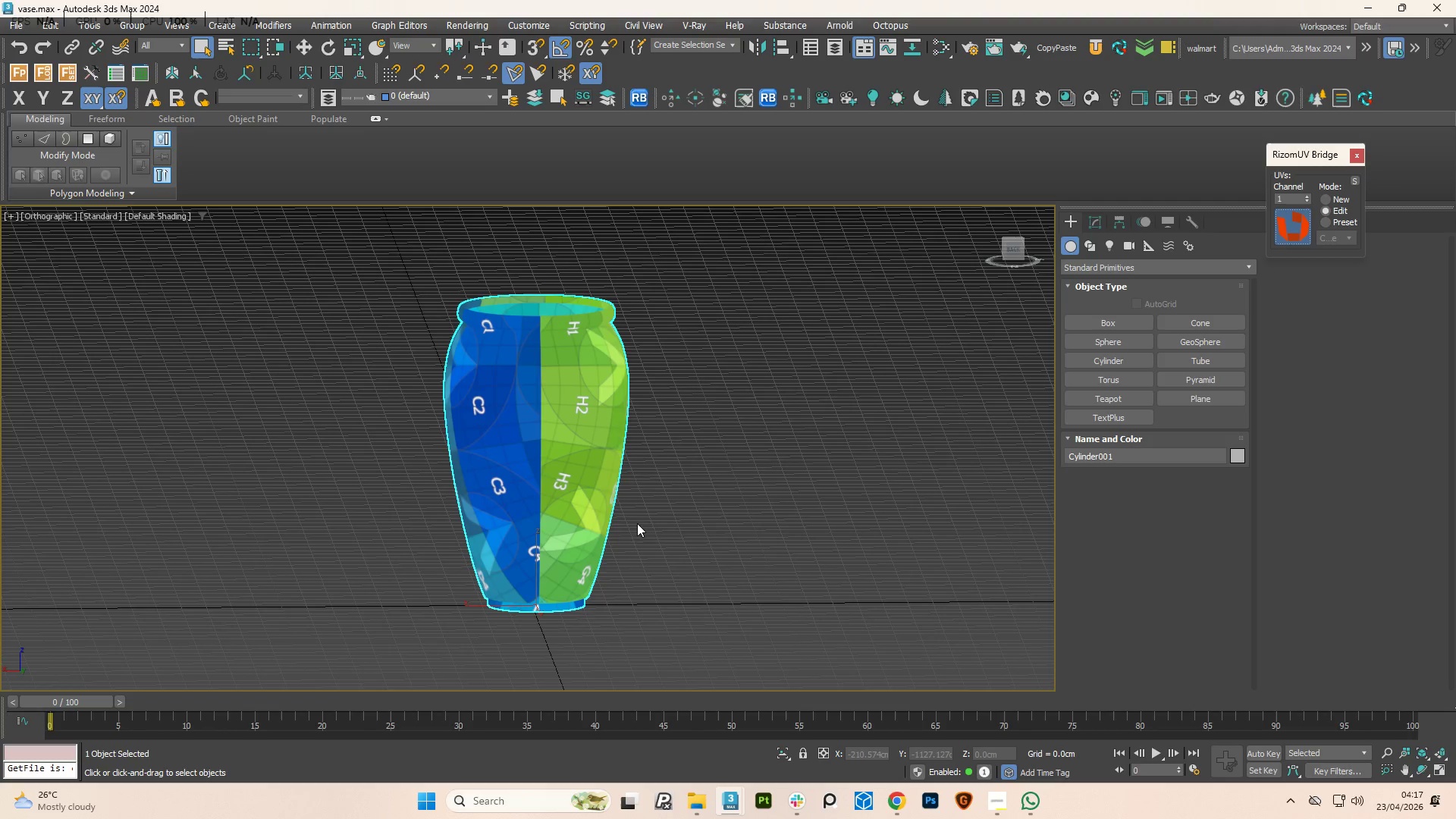 
hold_key(key=AltLeft, duration=0.98)
 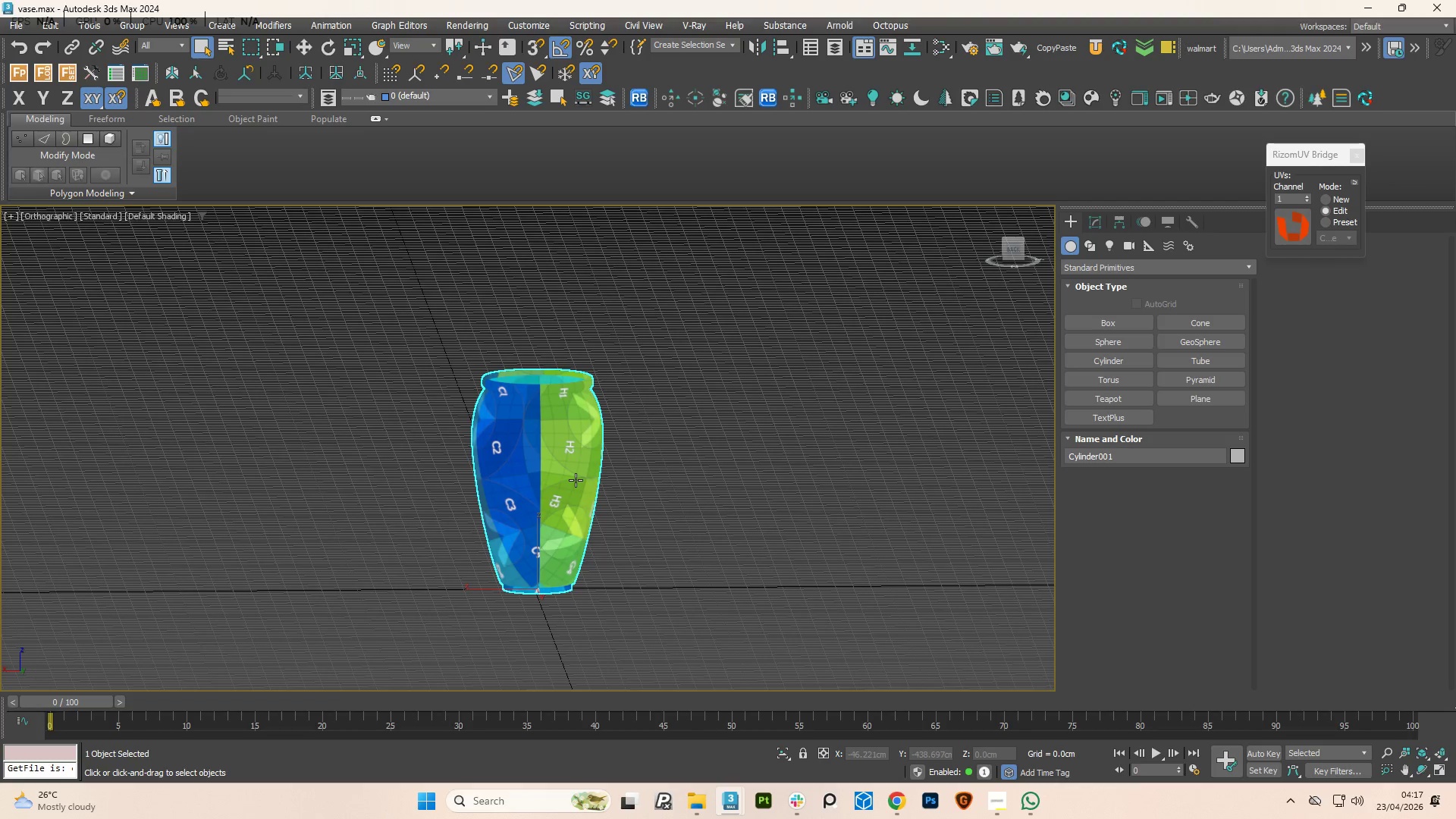 
wait(17.67)
 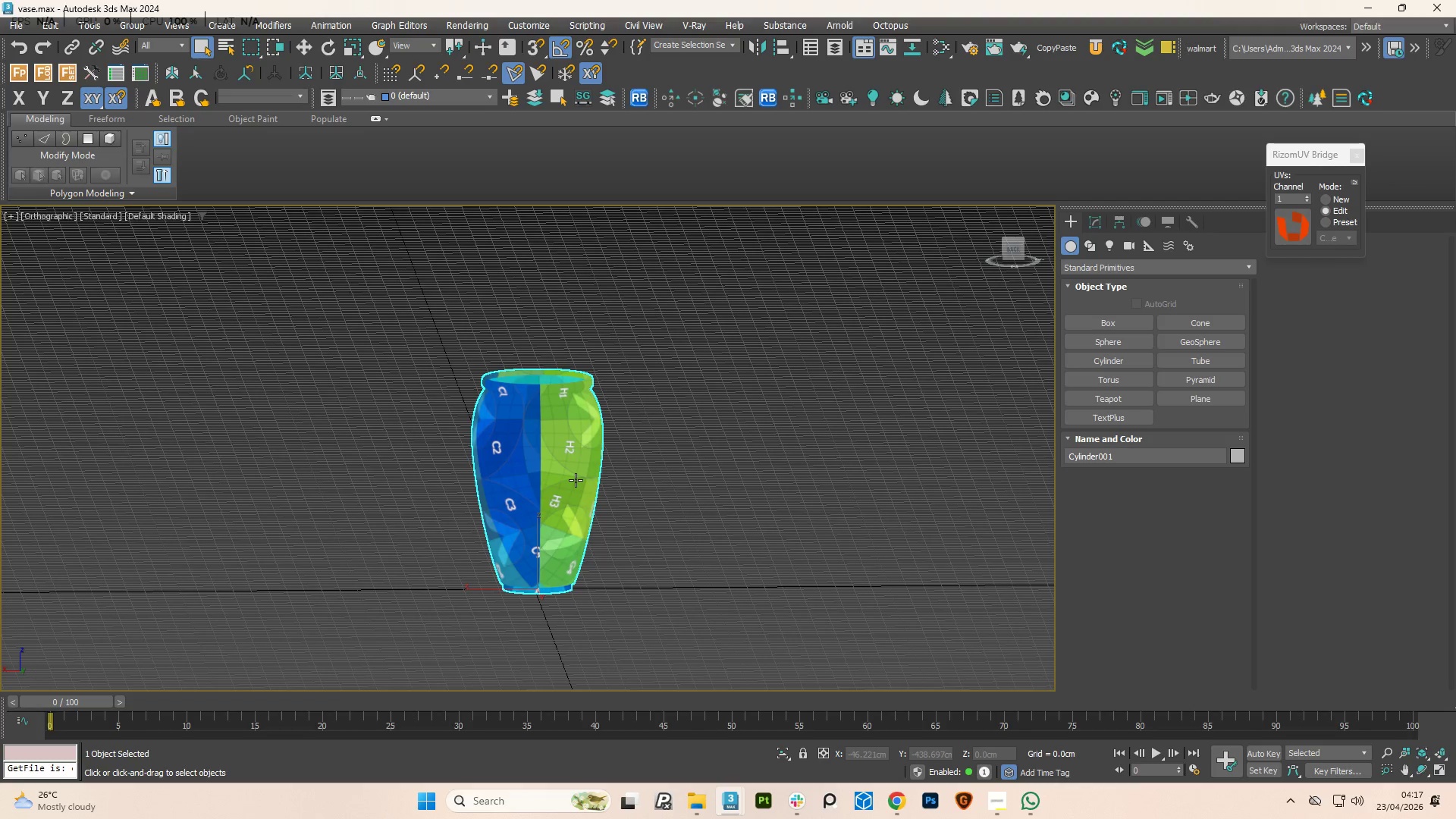 
left_click([464, 522])
 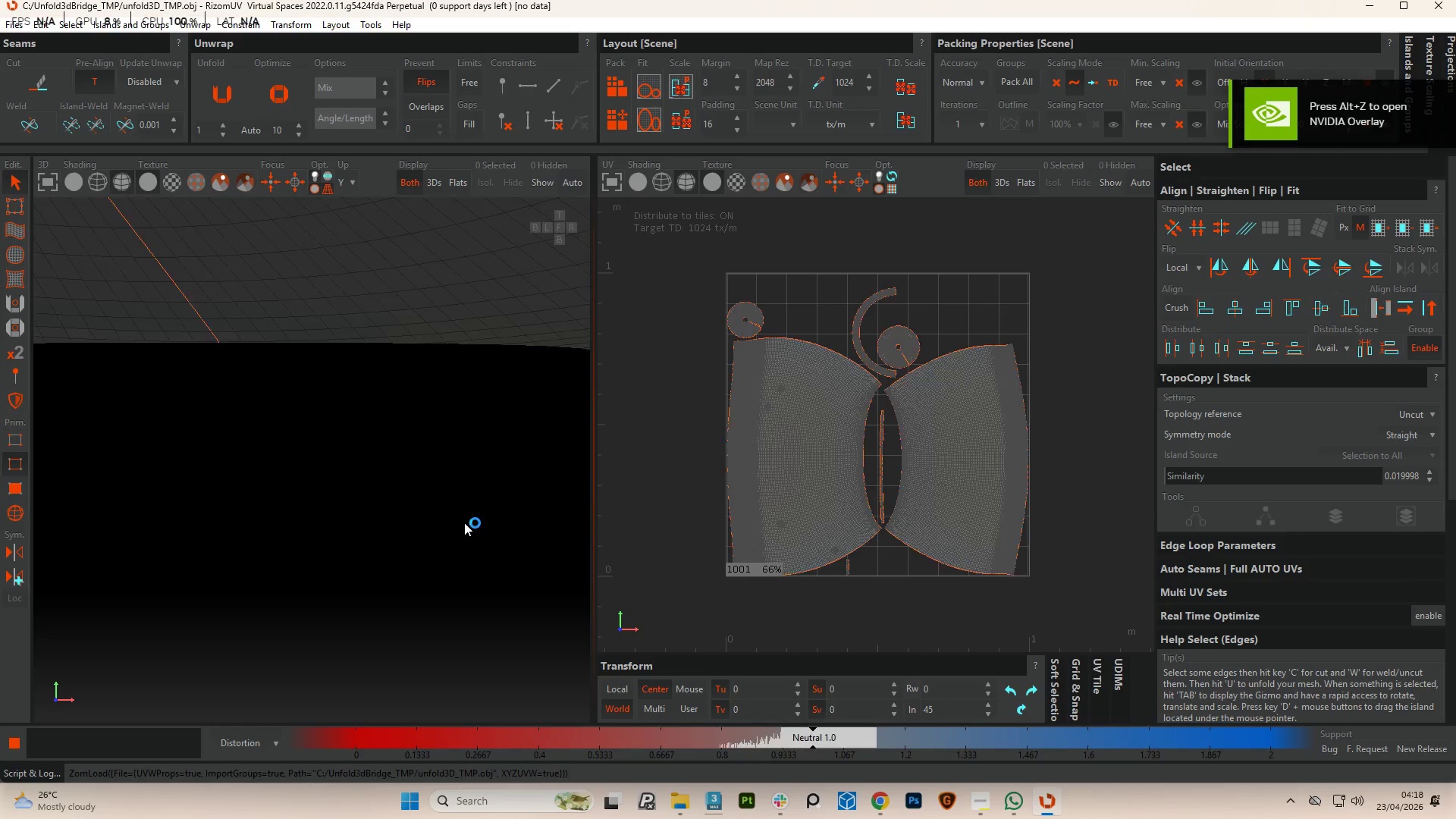 
key(F)
 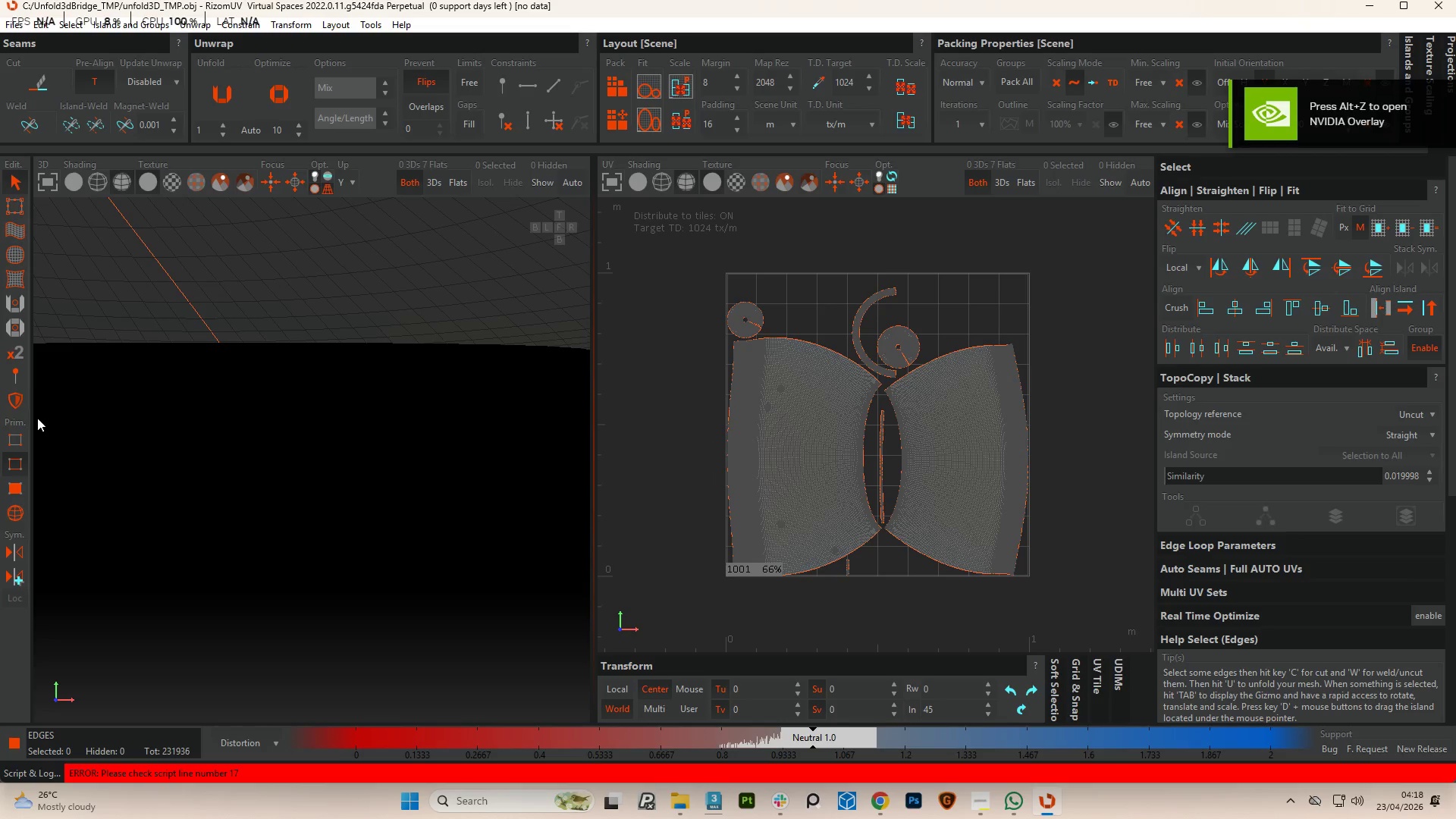 
key(F)
 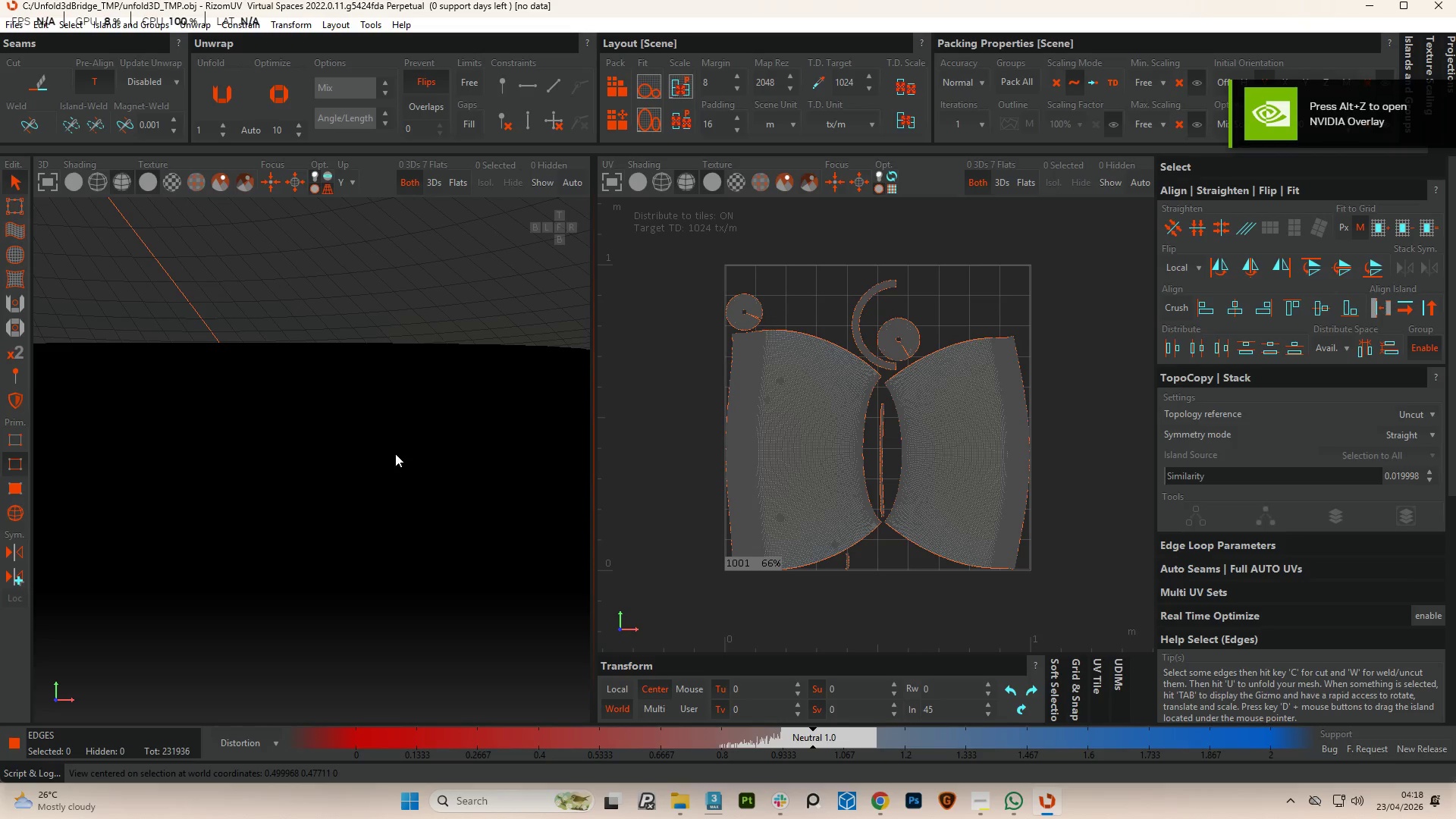 
left_click([386, 452])
 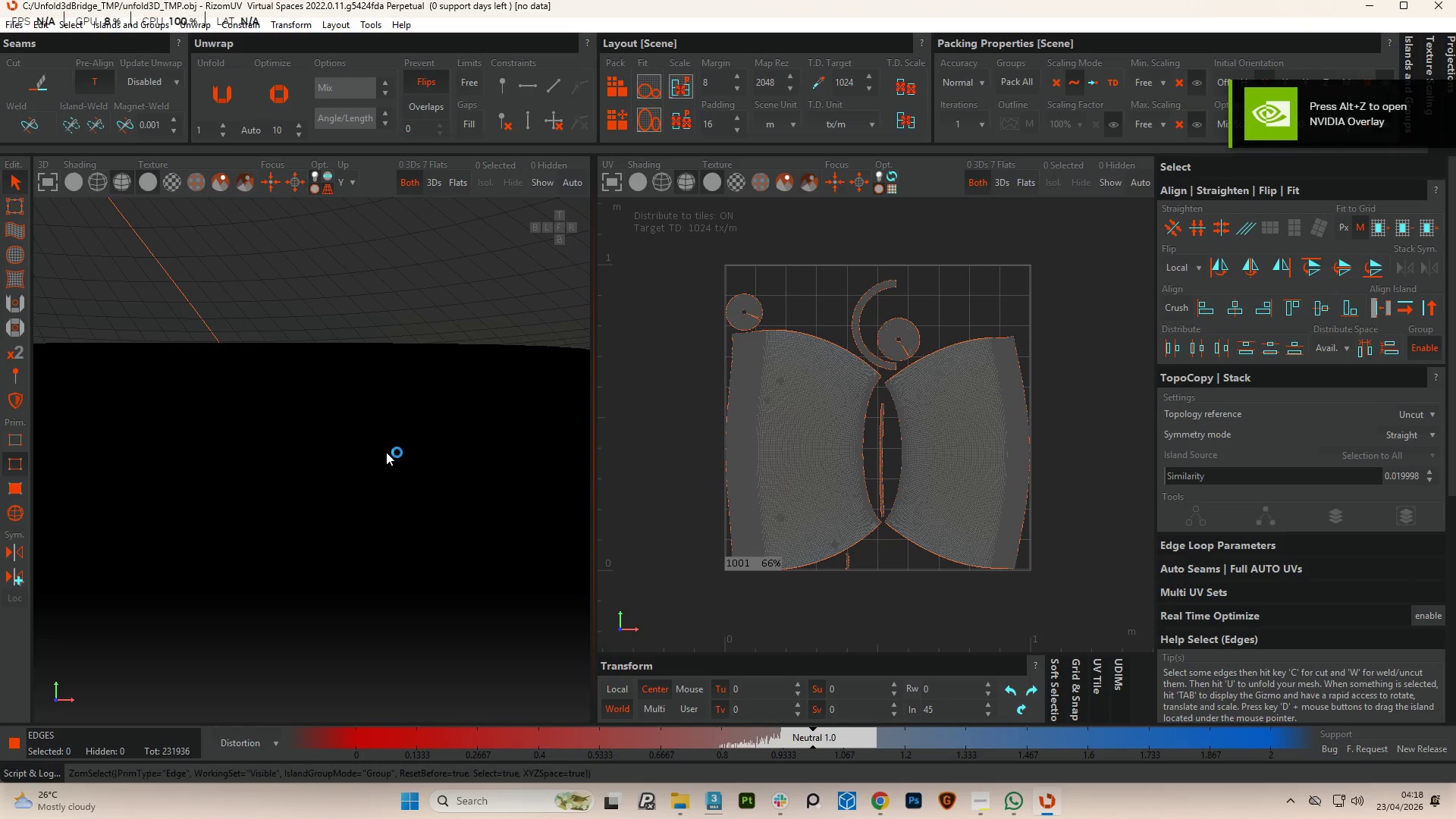 
key(F)
 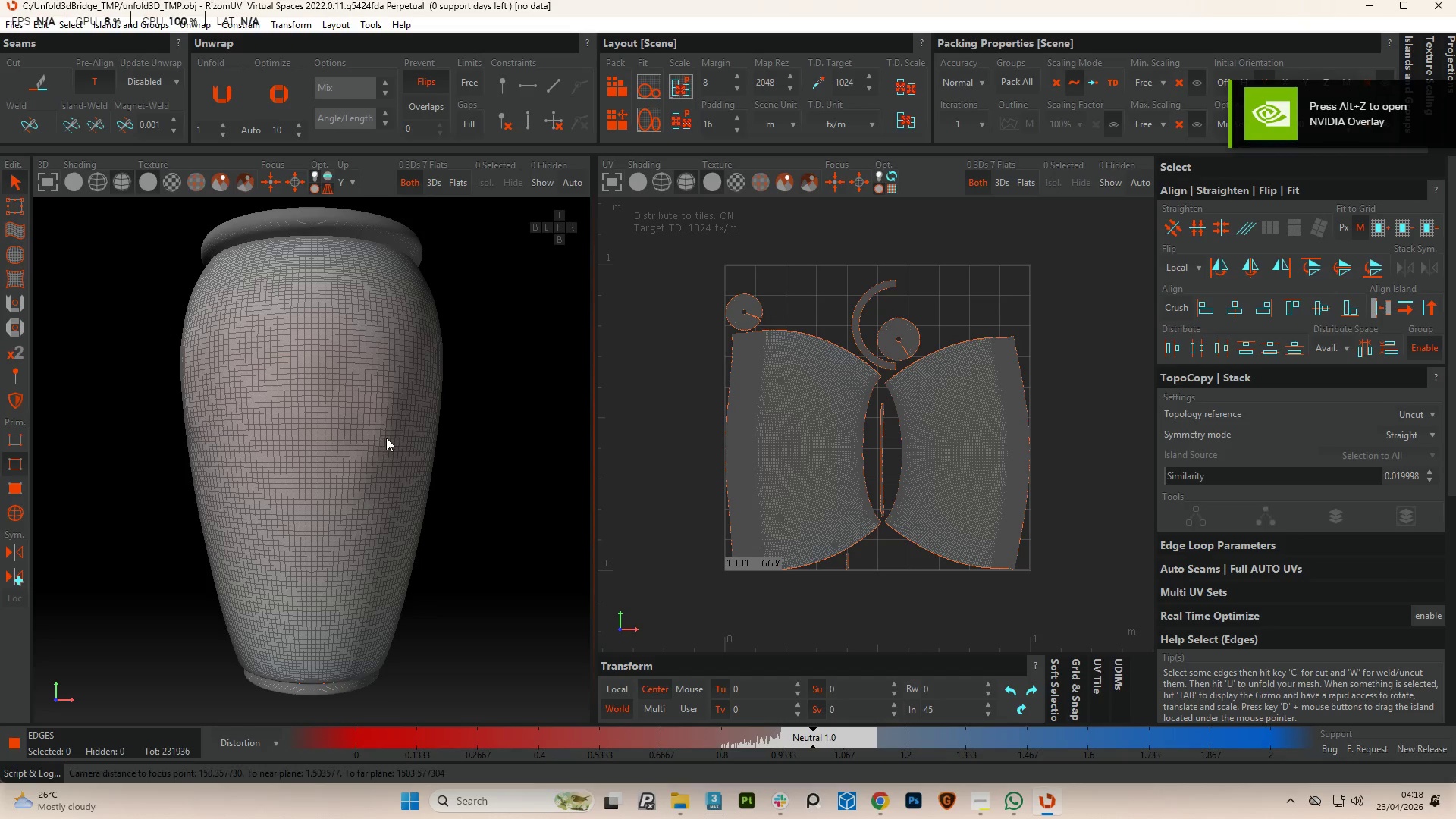 
scroll: coordinate [388, 397], scroll_direction: down, amount: 3.0
 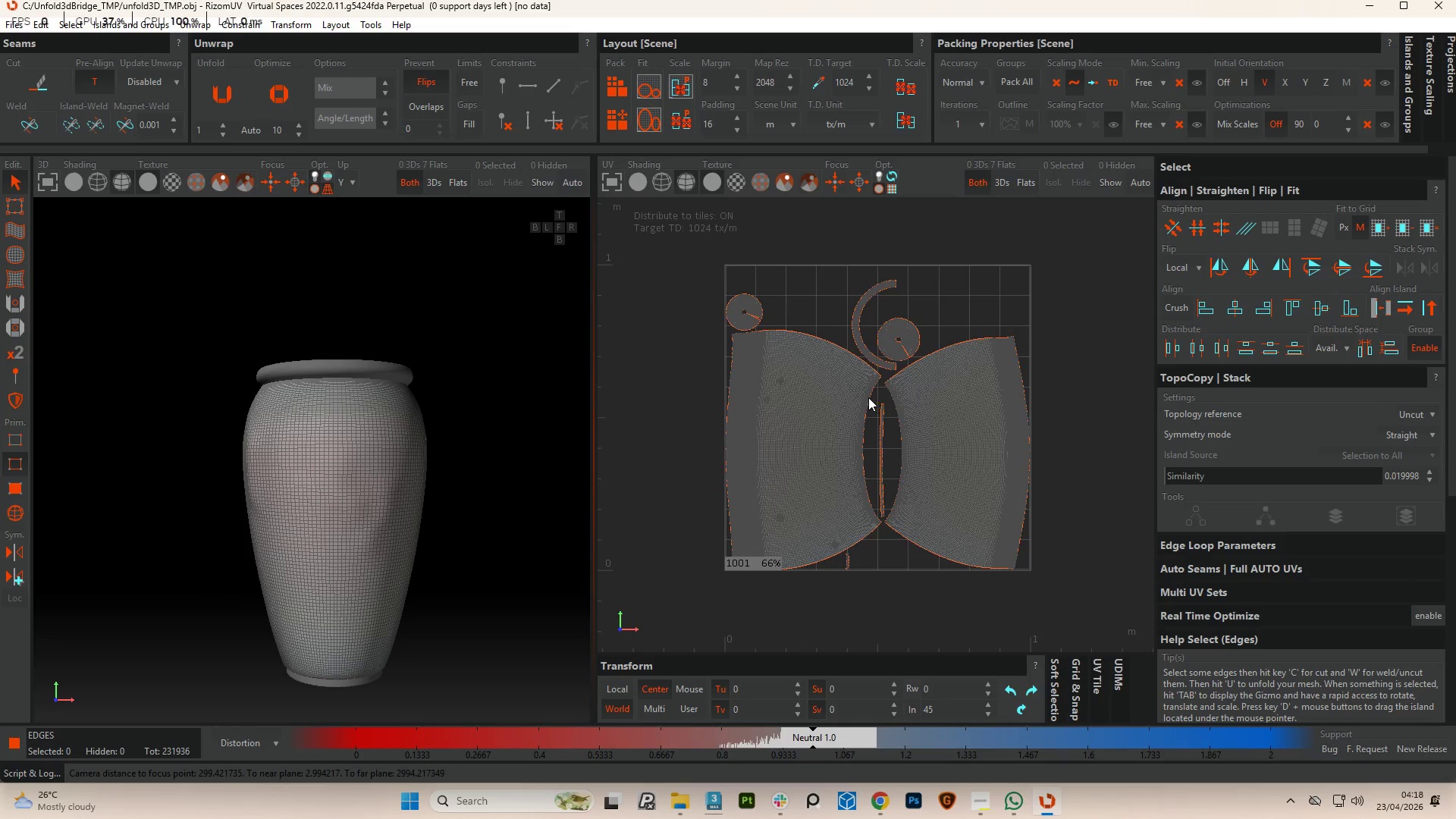 
scroll: coordinate [868, 397], scroll_direction: up, amount: 2.0
 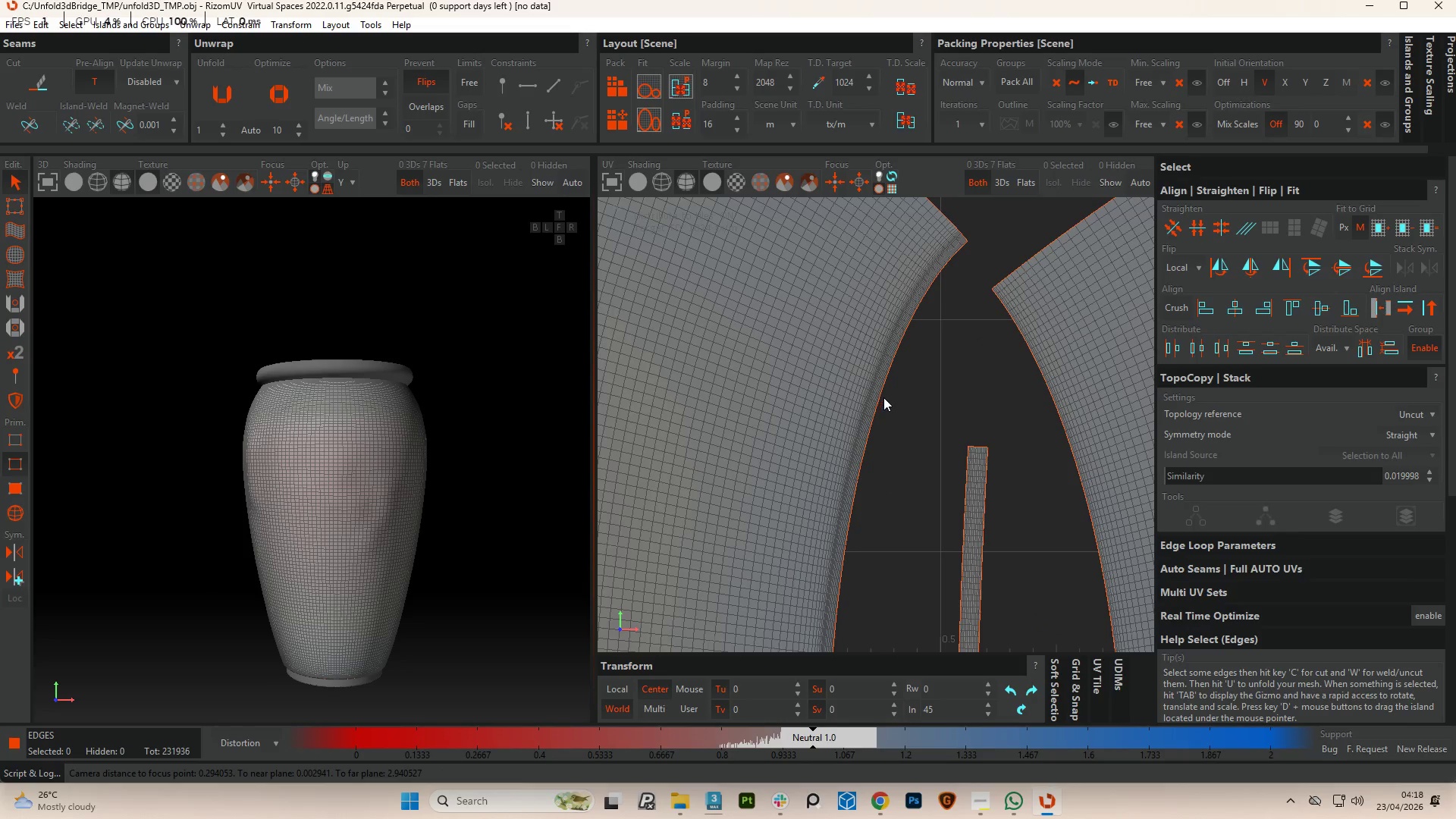 
double_click([883, 397])
 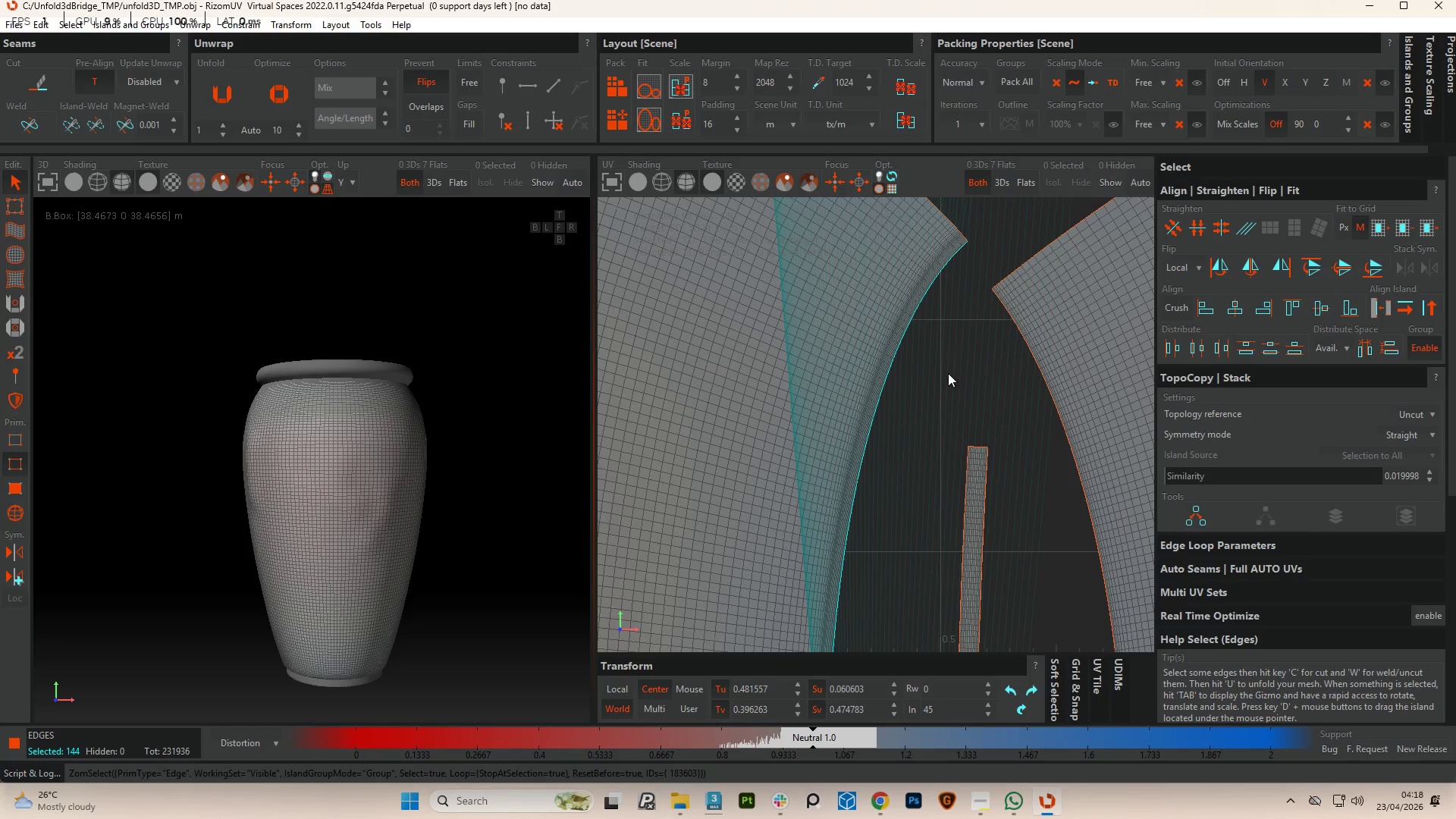 
hold_key(key=ControlLeft, duration=1.25)
 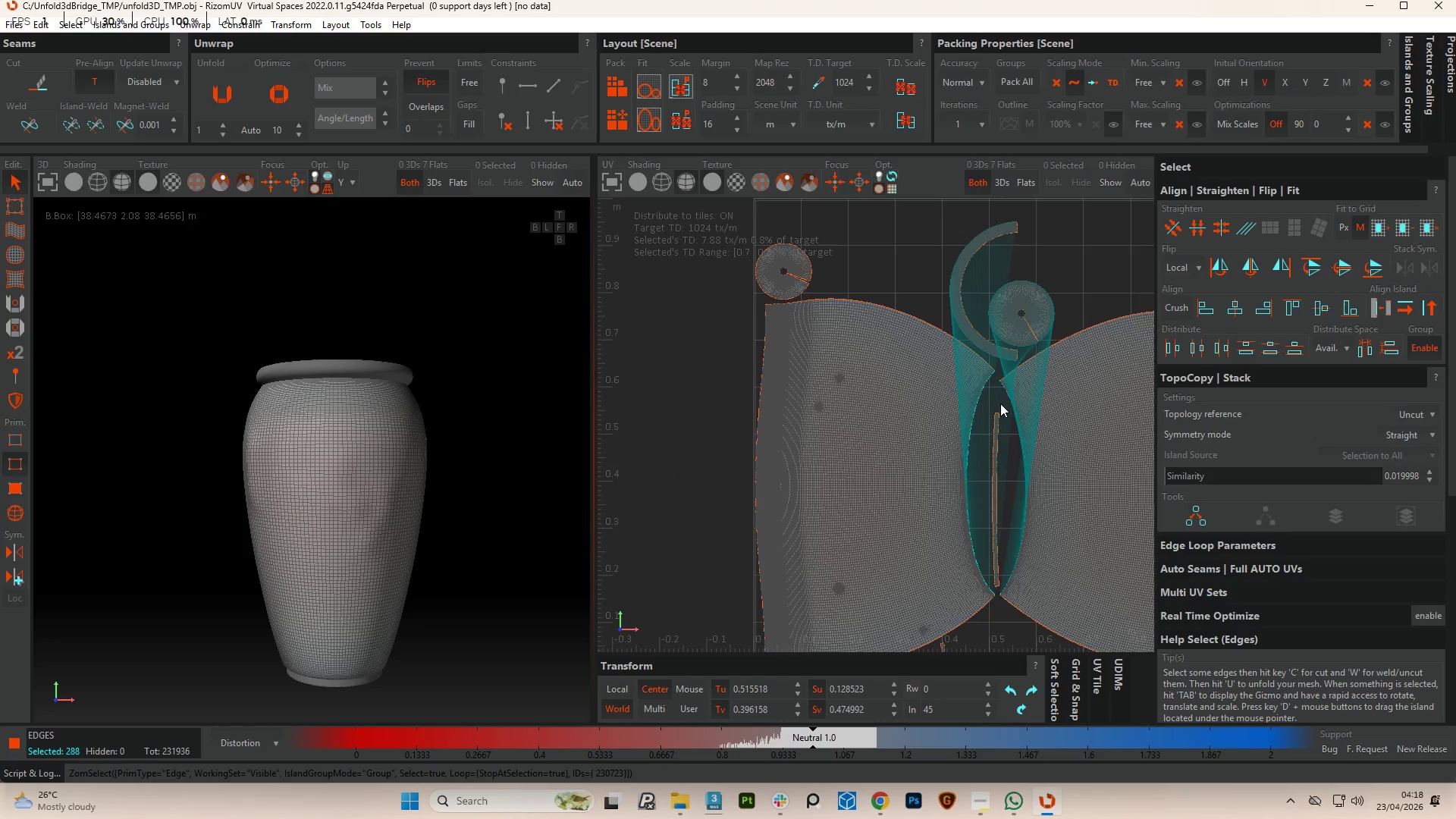 
scroll: coordinate [991, 381], scroll_direction: none, amount: 0.0
 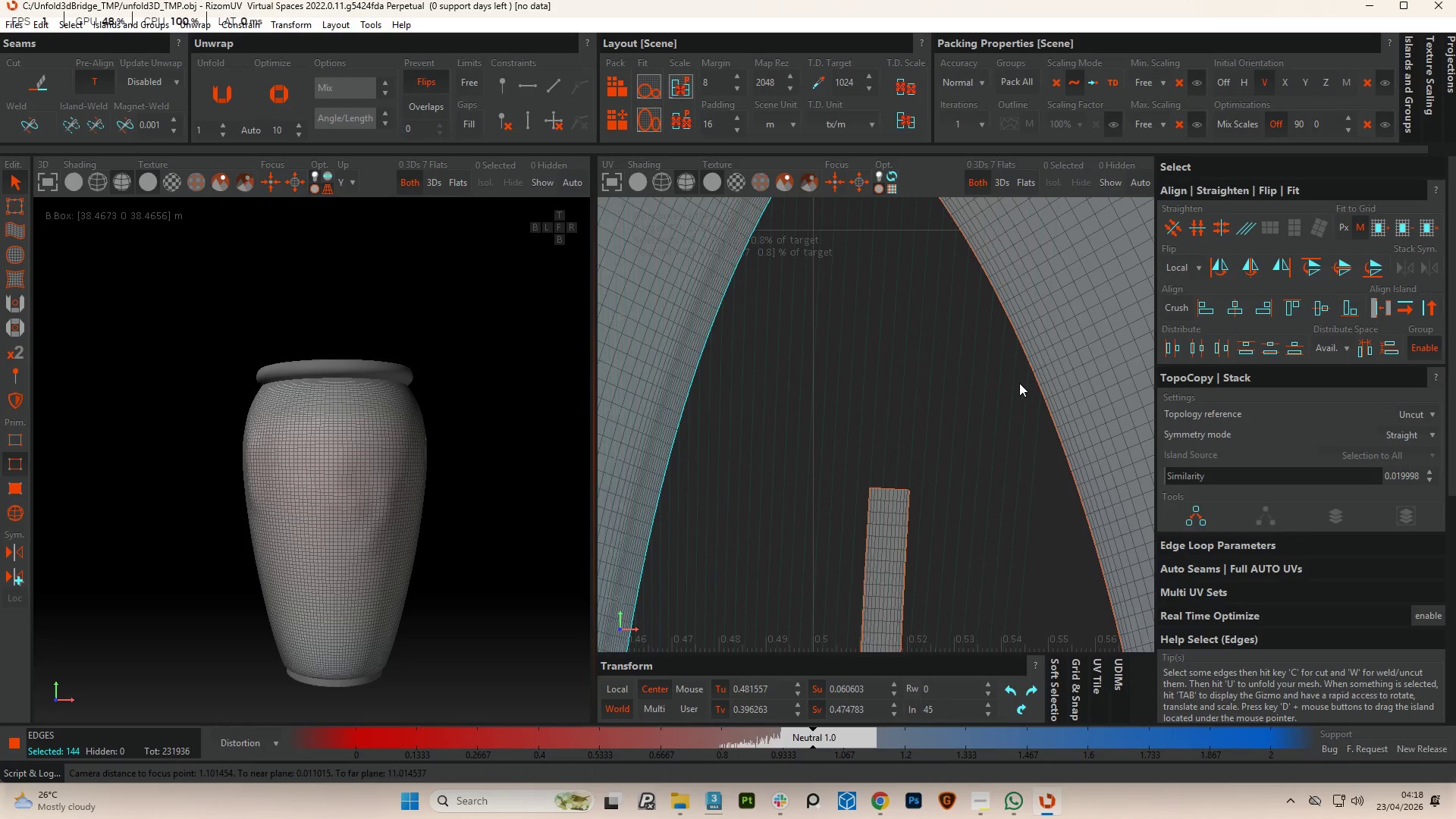 
double_click([1038, 390])
 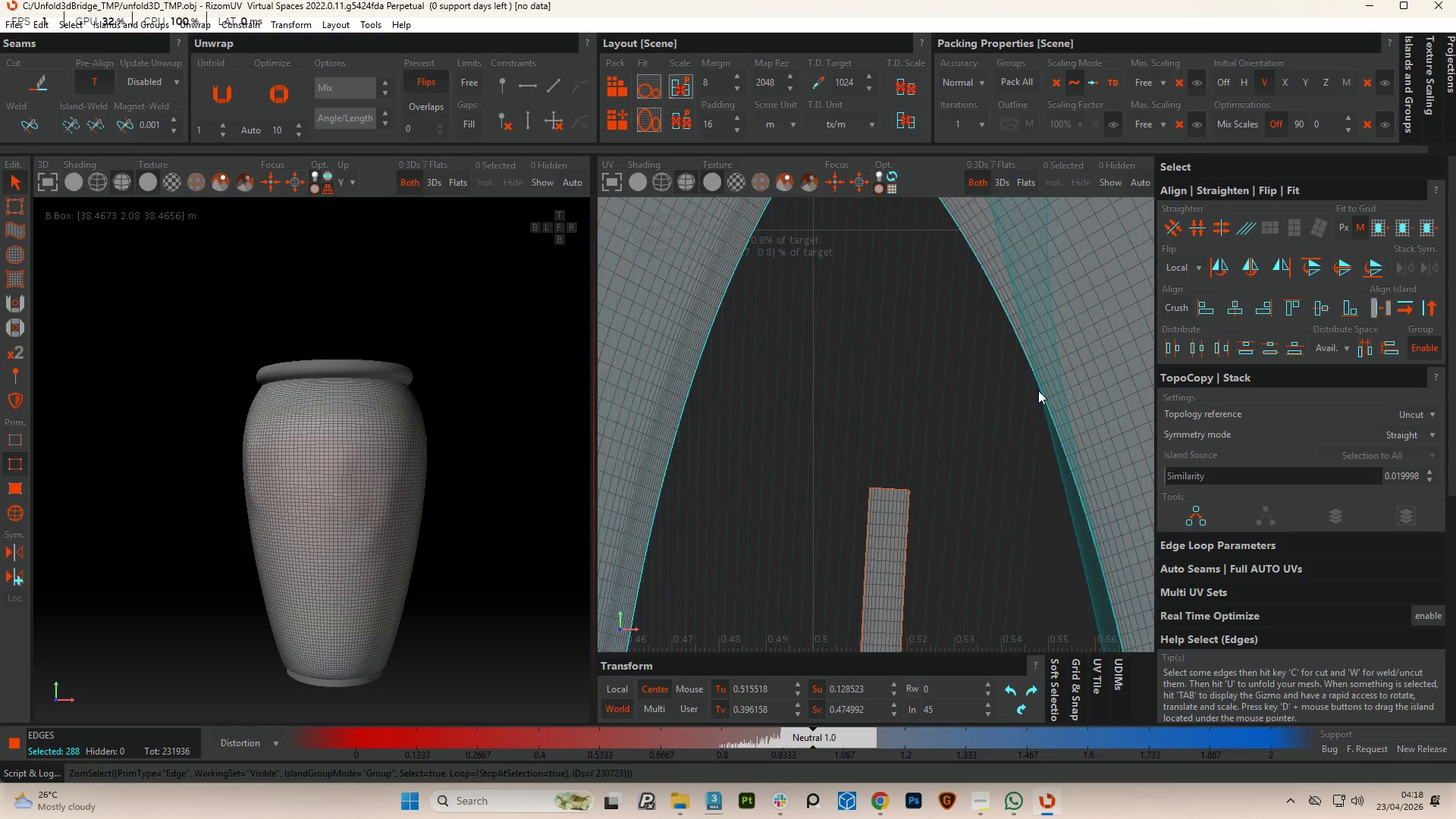 
scroll: coordinate [1000, 403], scroll_direction: down, amount: 9.0
 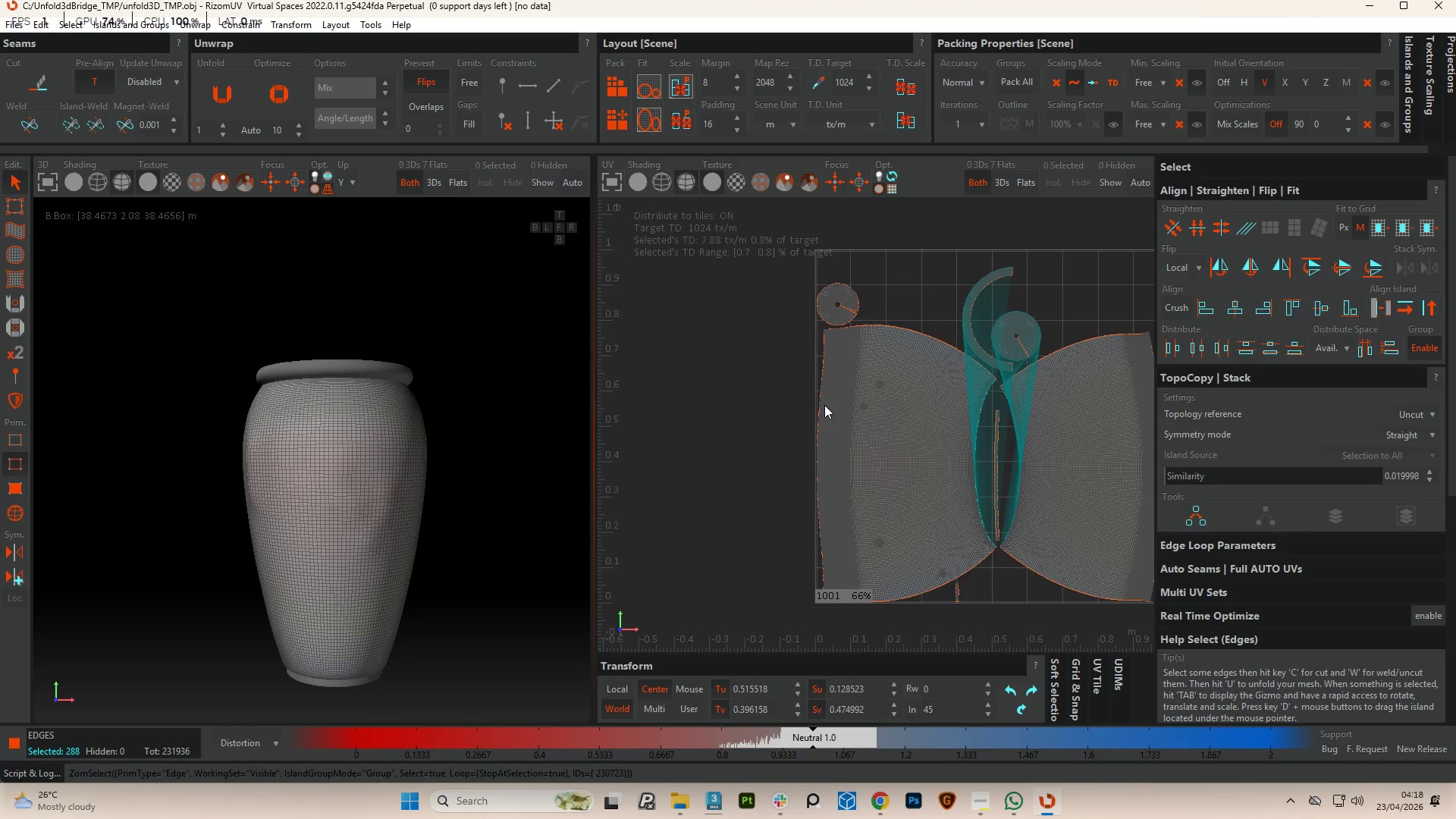 
hold_key(key=ControlLeft, duration=2.2)
 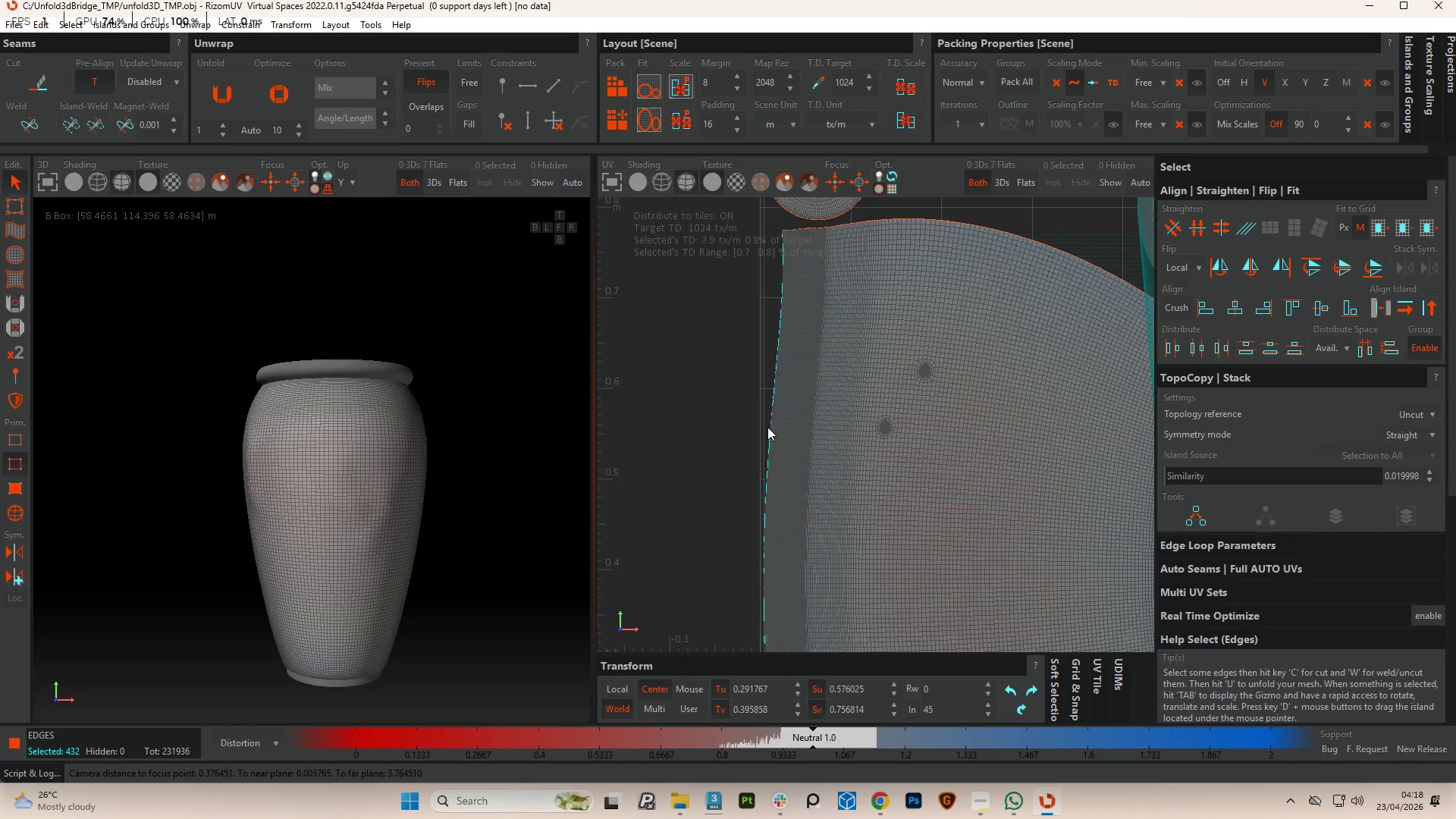 
scroll: coordinate [810, 403], scroll_direction: up, amount: 8.0
 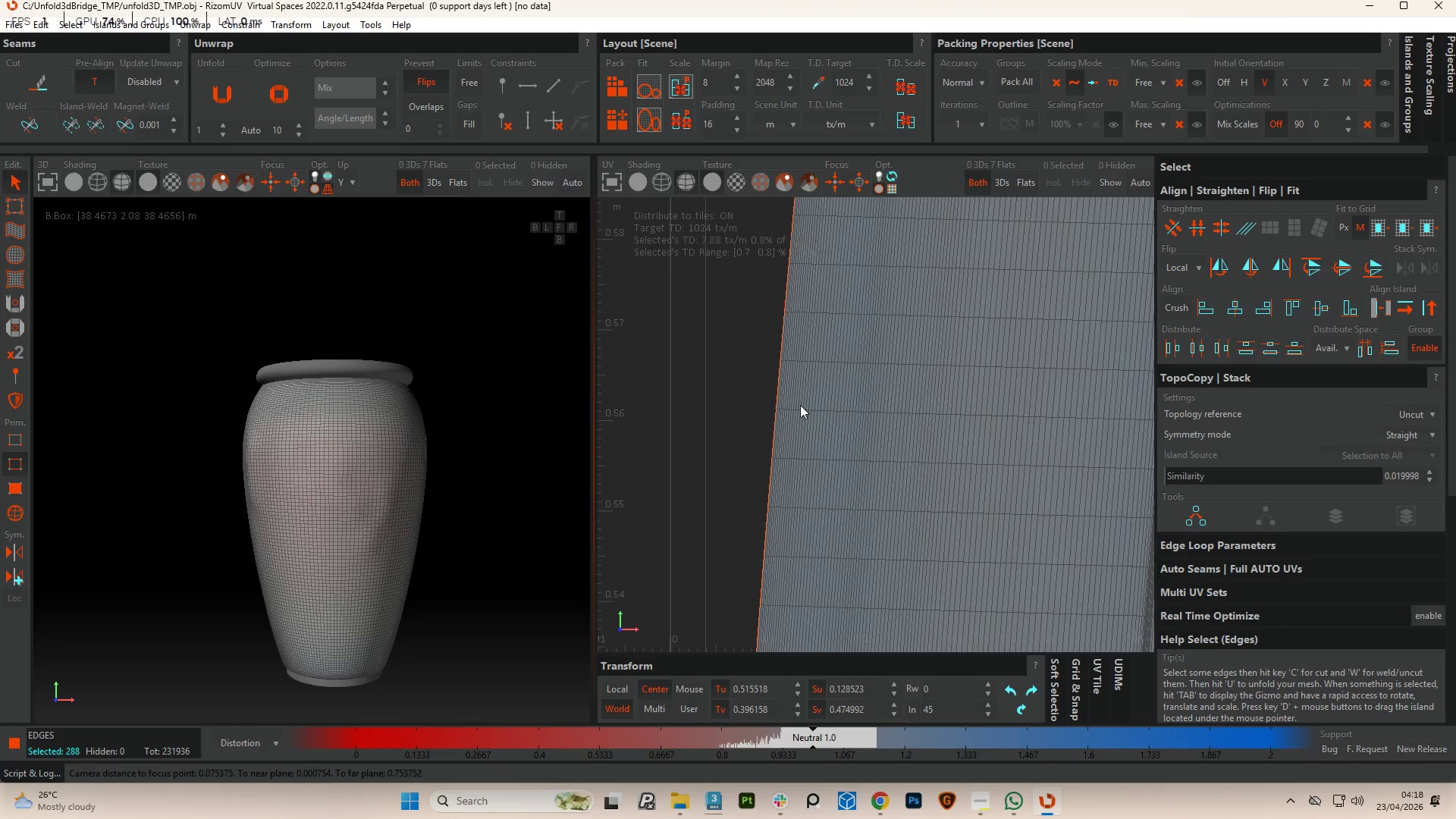 
double_click([774, 425])
 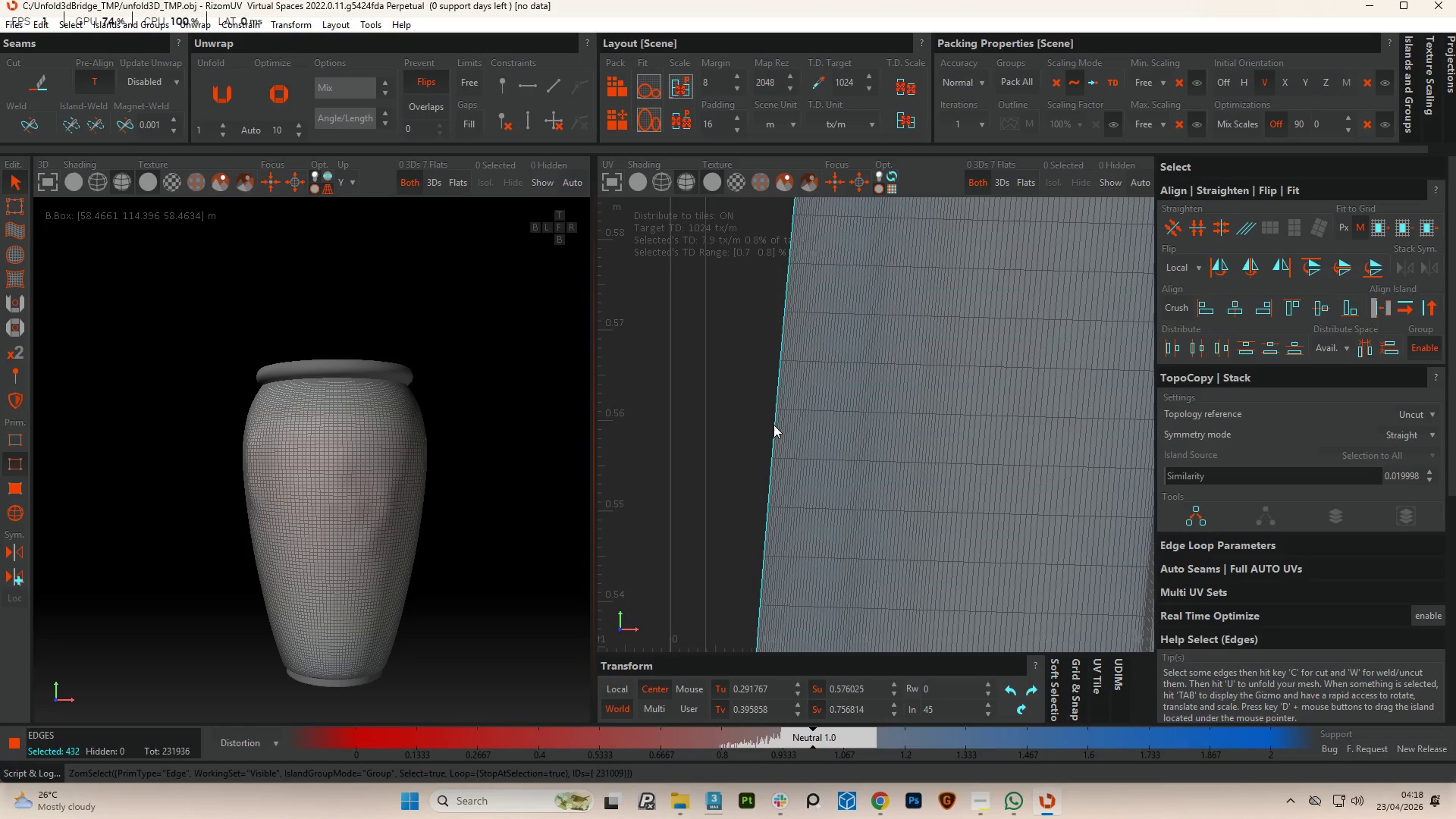 
scroll: coordinate [752, 439], scroll_direction: down, amount: 13.0
 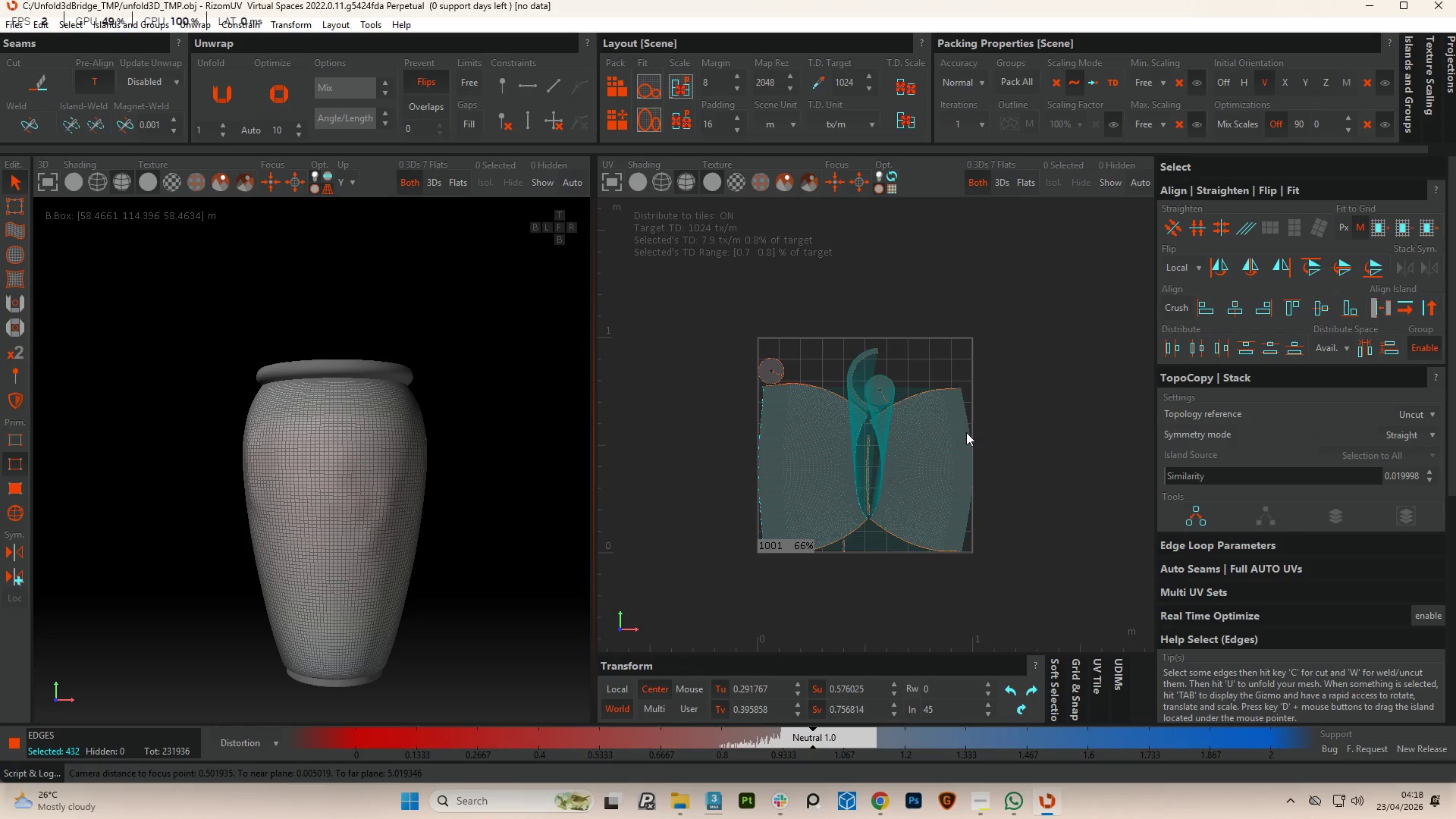 
hold_key(key=ControlLeft, duration=2.41)
 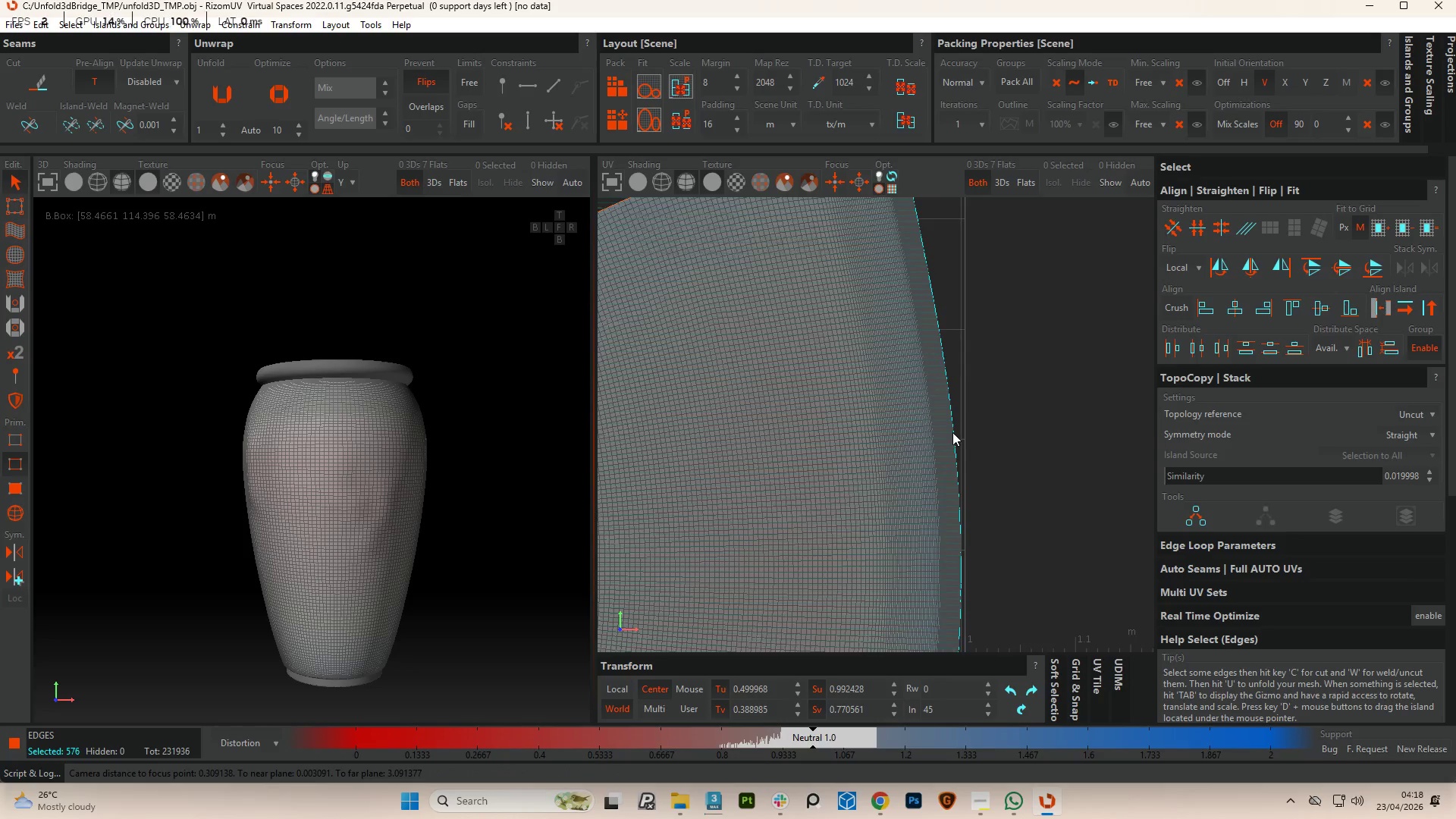 
scroll: coordinate [987, 441], scroll_direction: up, amount: 9.0
 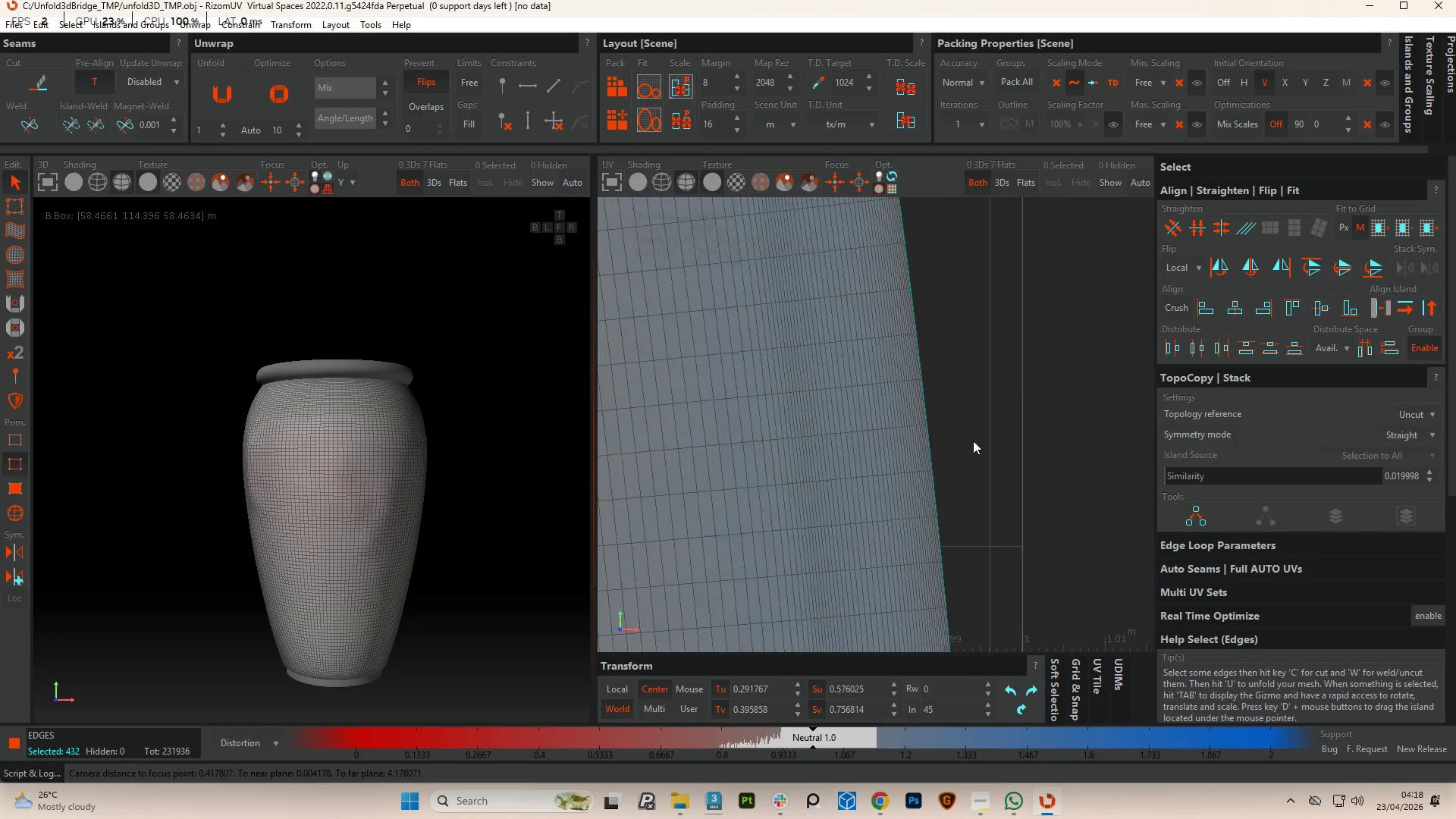 
double_click([934, 447])
 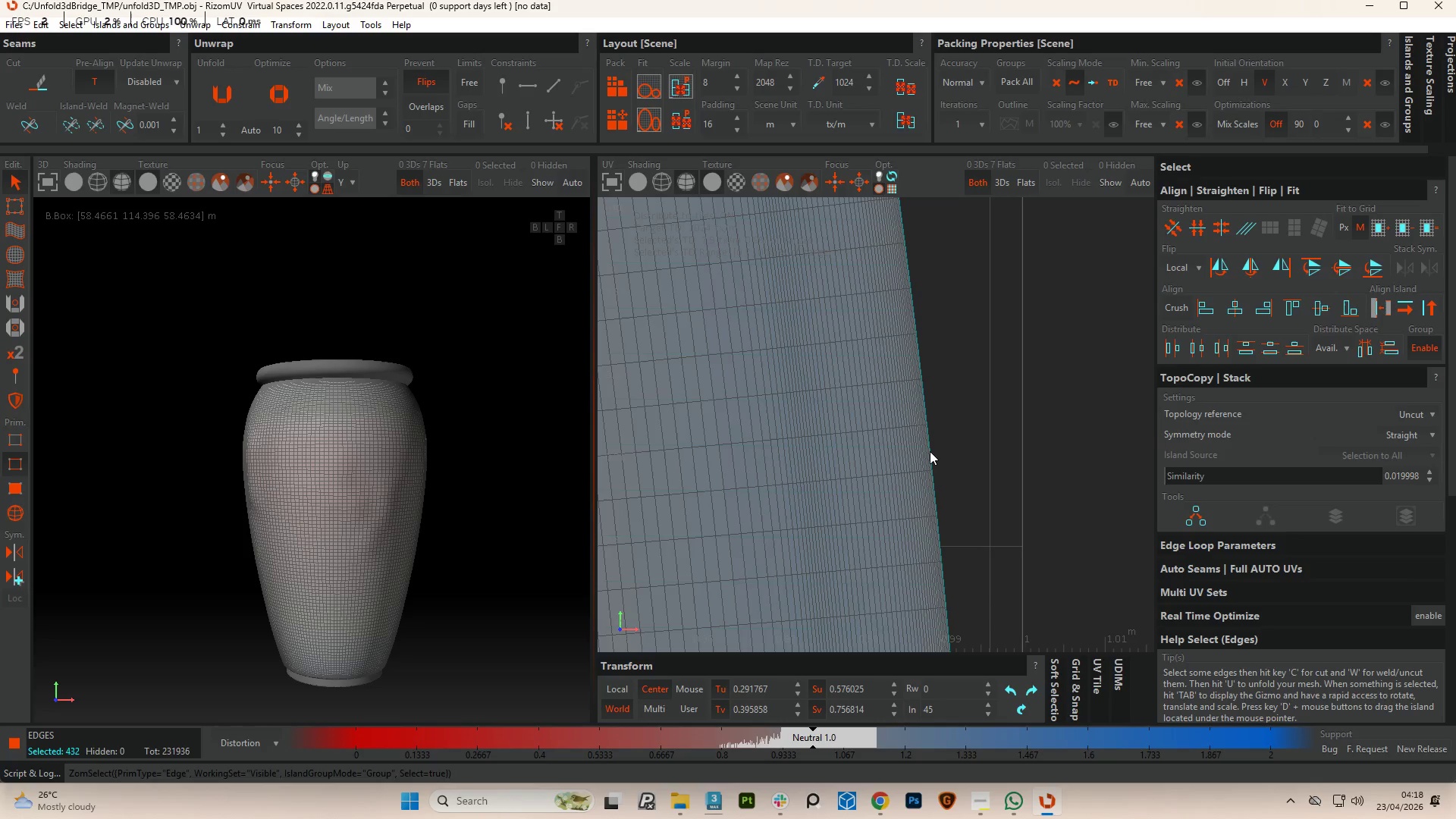 
double_click([930, 451])
 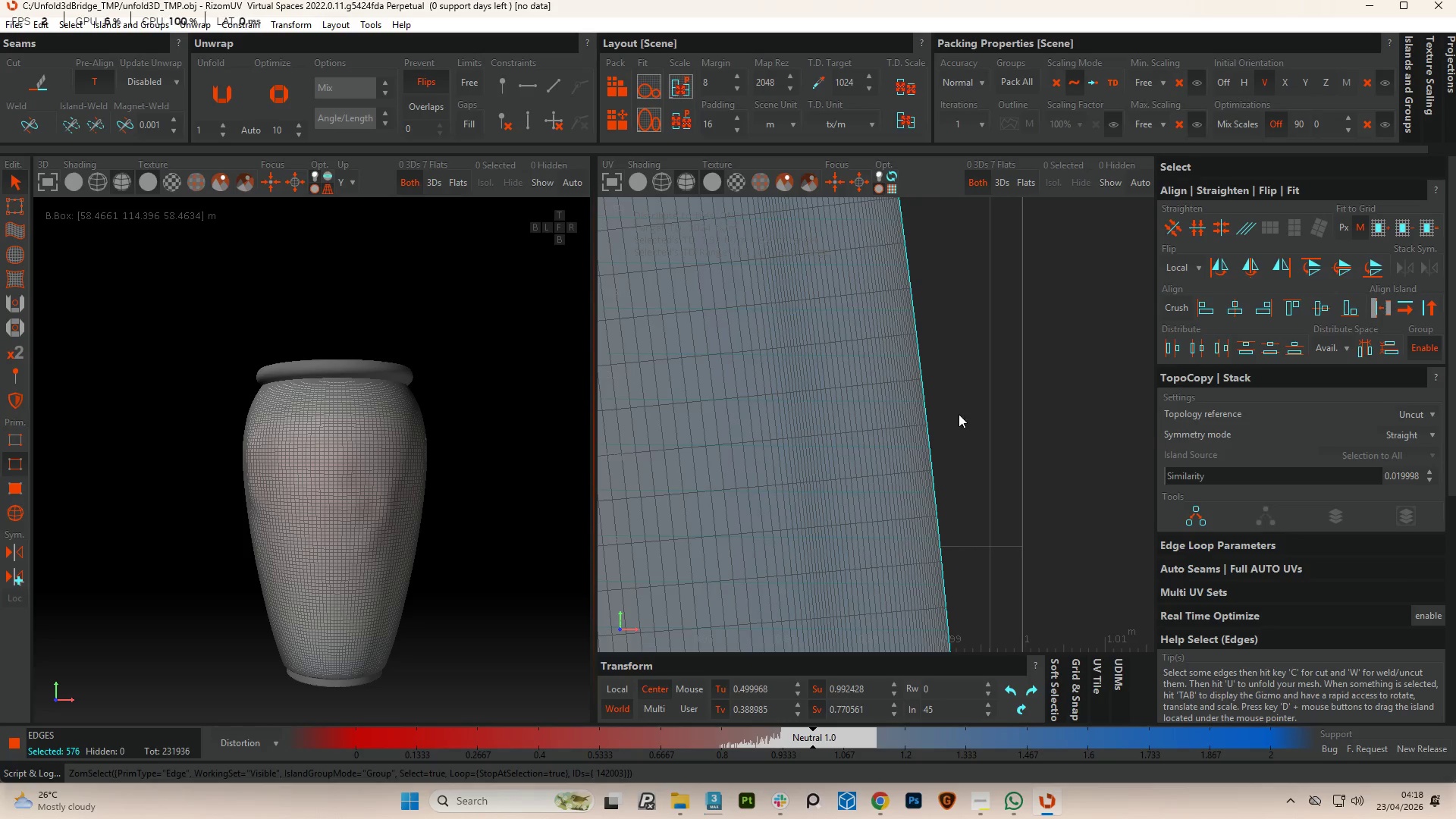 
scroll: coordinate [952, 432], scroll_direction: down, amount: 13.0
 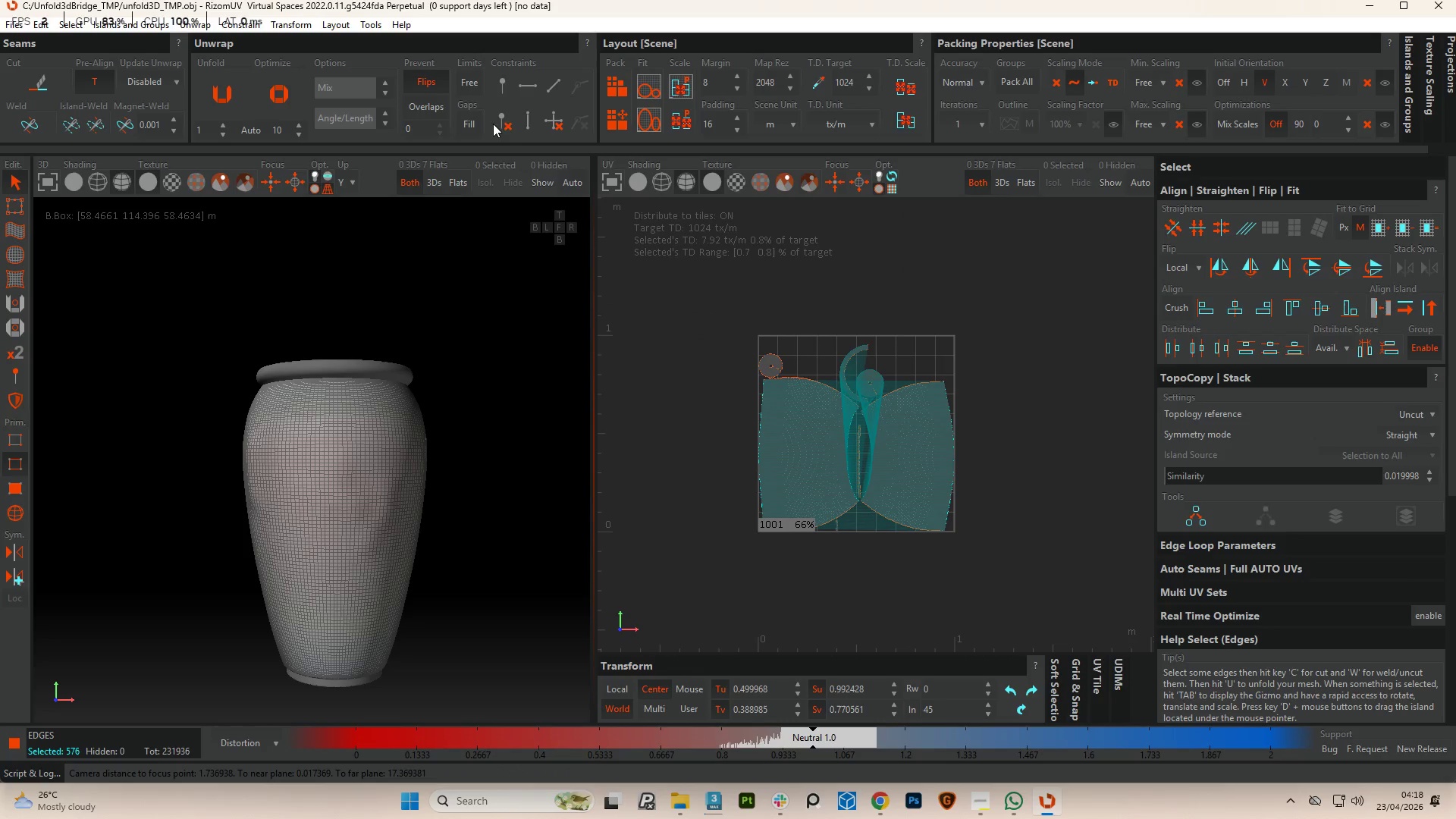 
left_click([535, 129])
 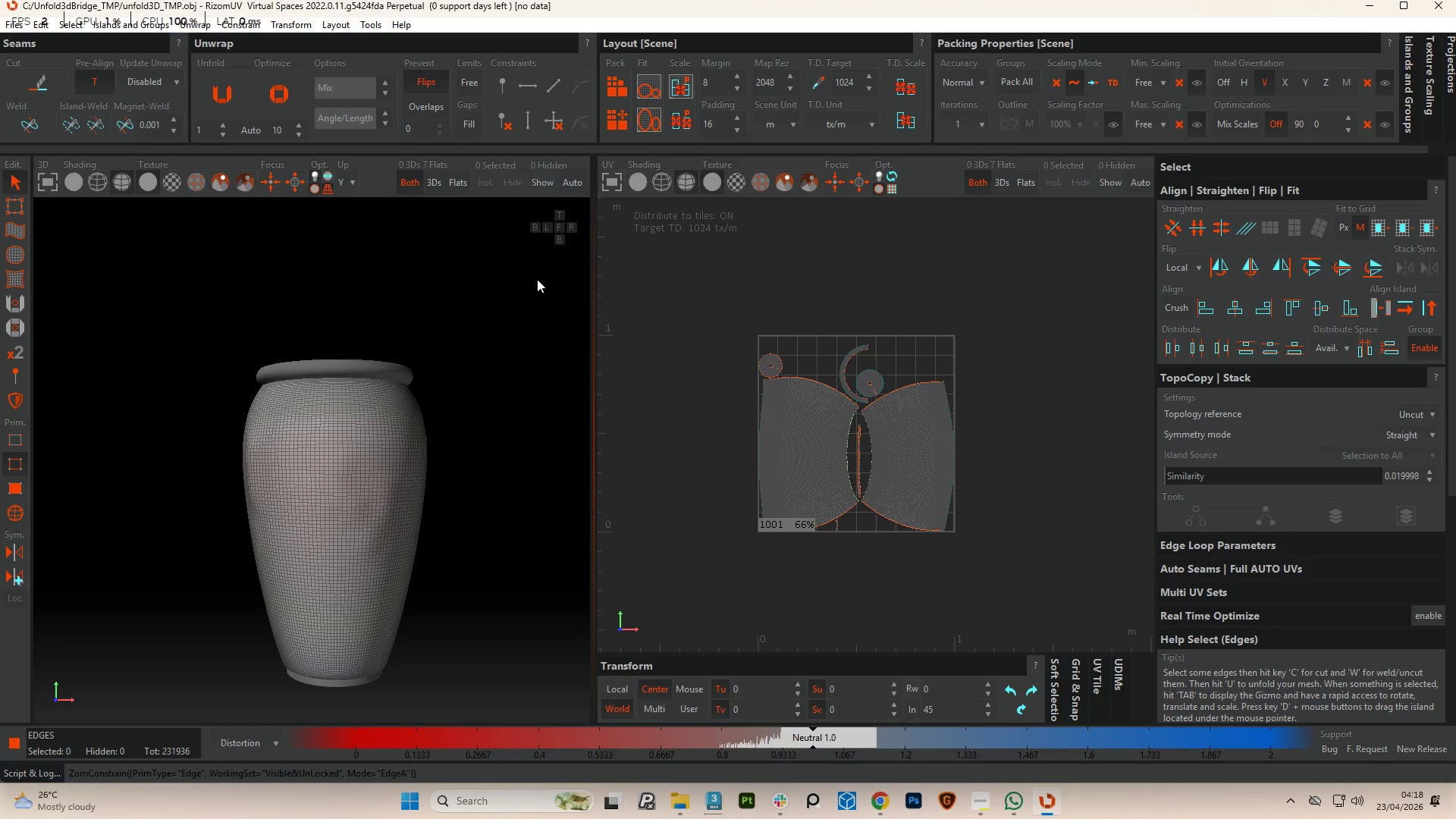 
key(F4)
 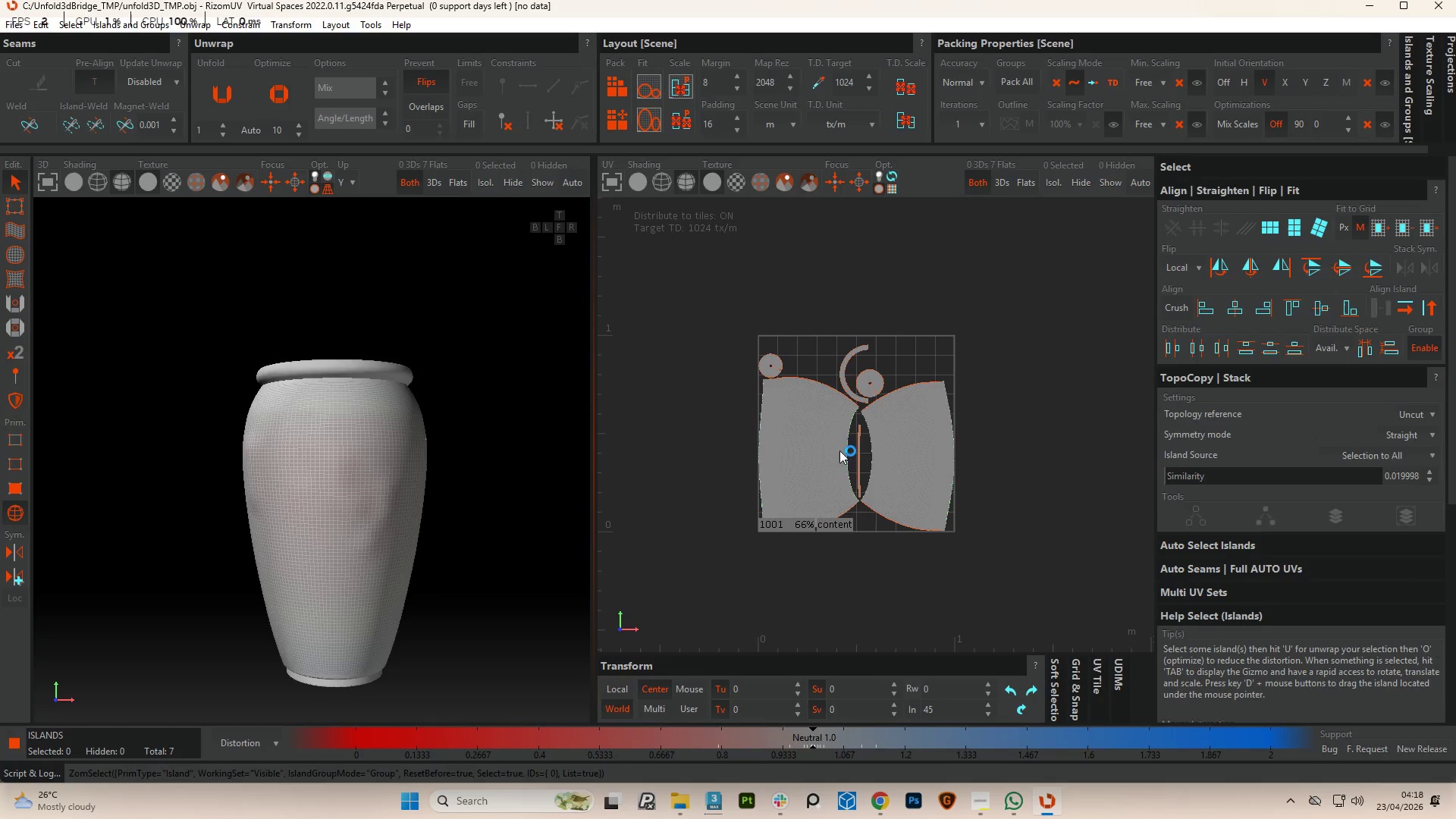 
hold_key(key=ControlLeft, duration=0.52)
left_click([900, 460])
 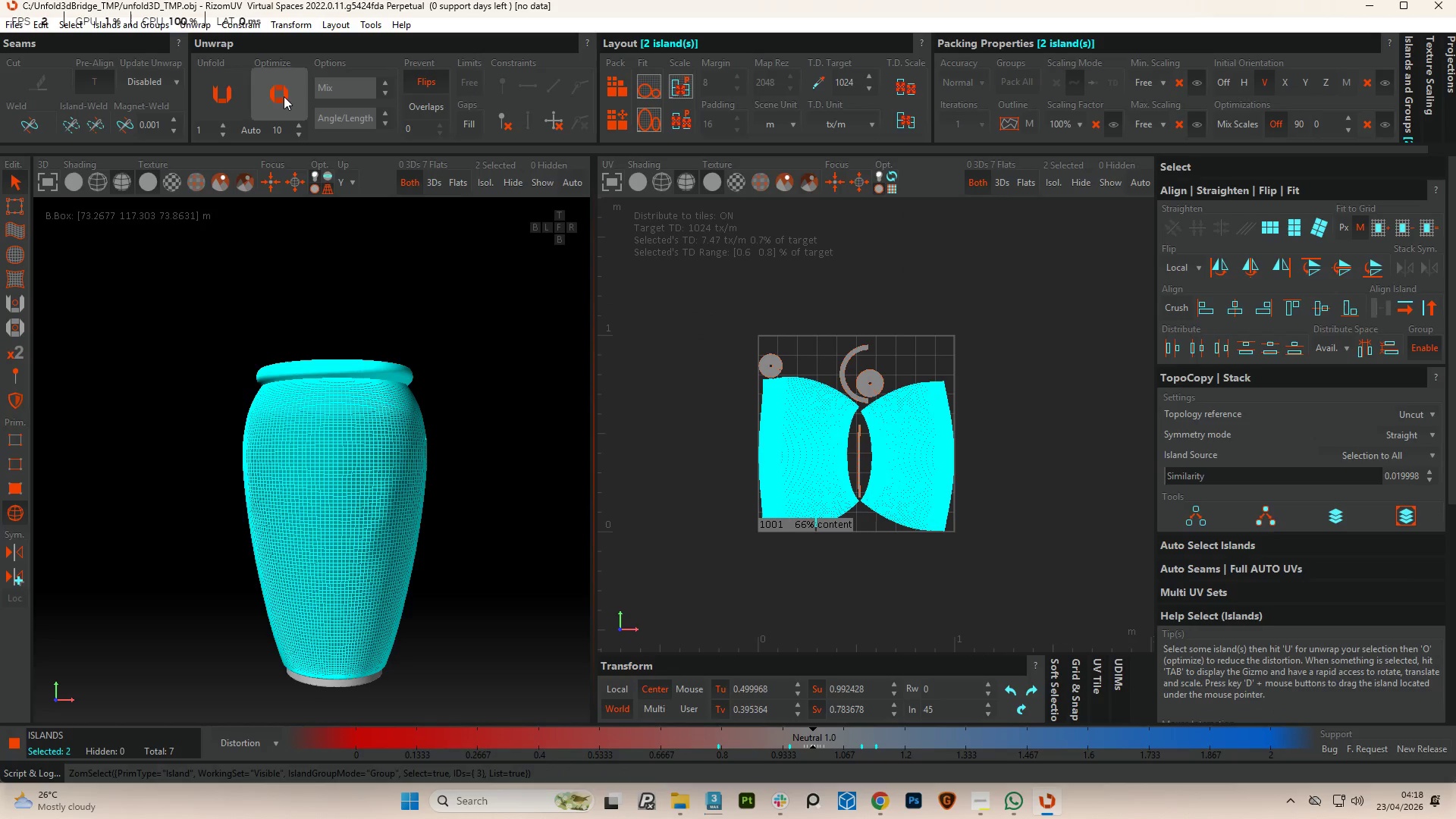 
left_click([234, 97])
 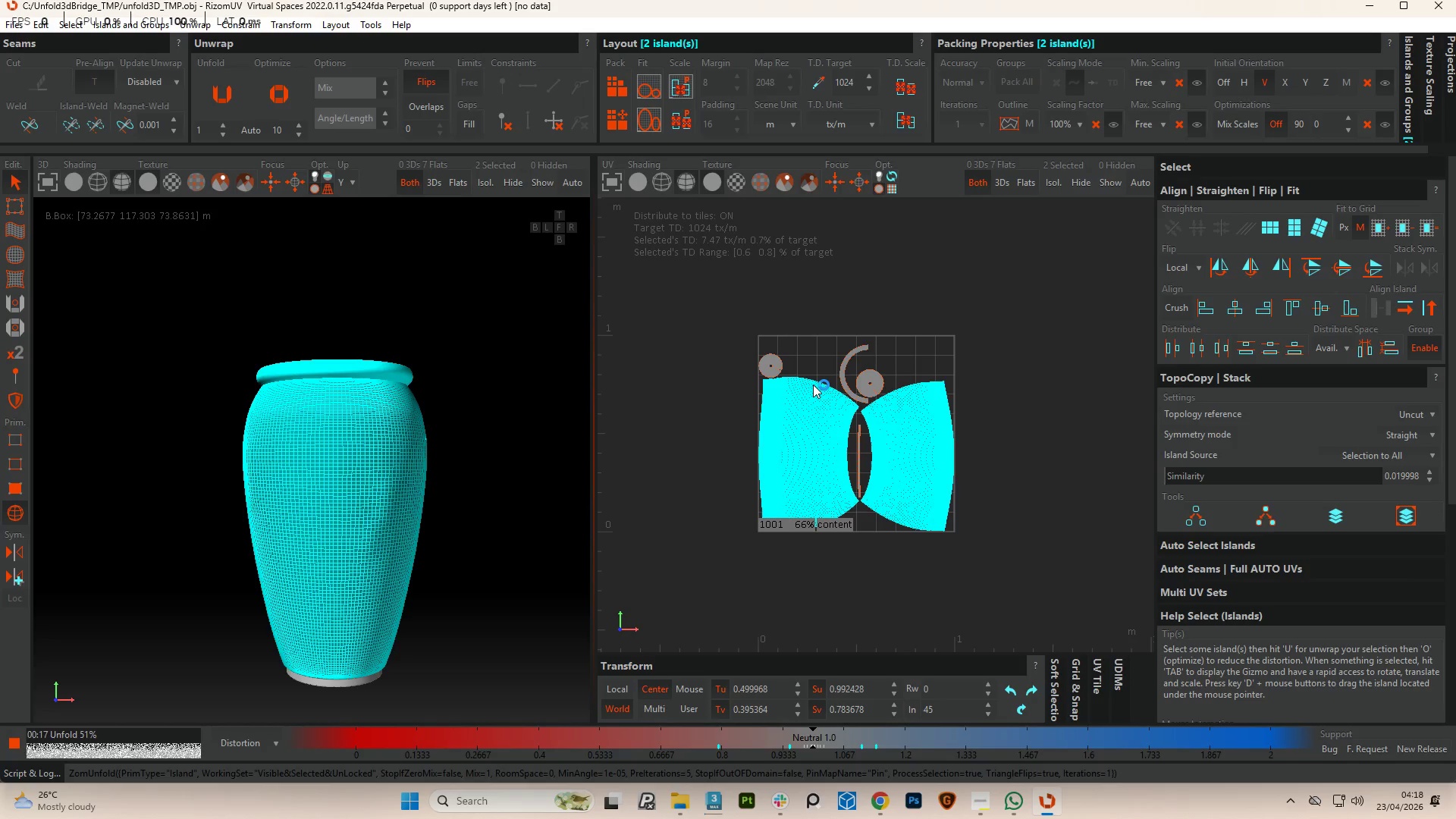 
wait(22.59)
 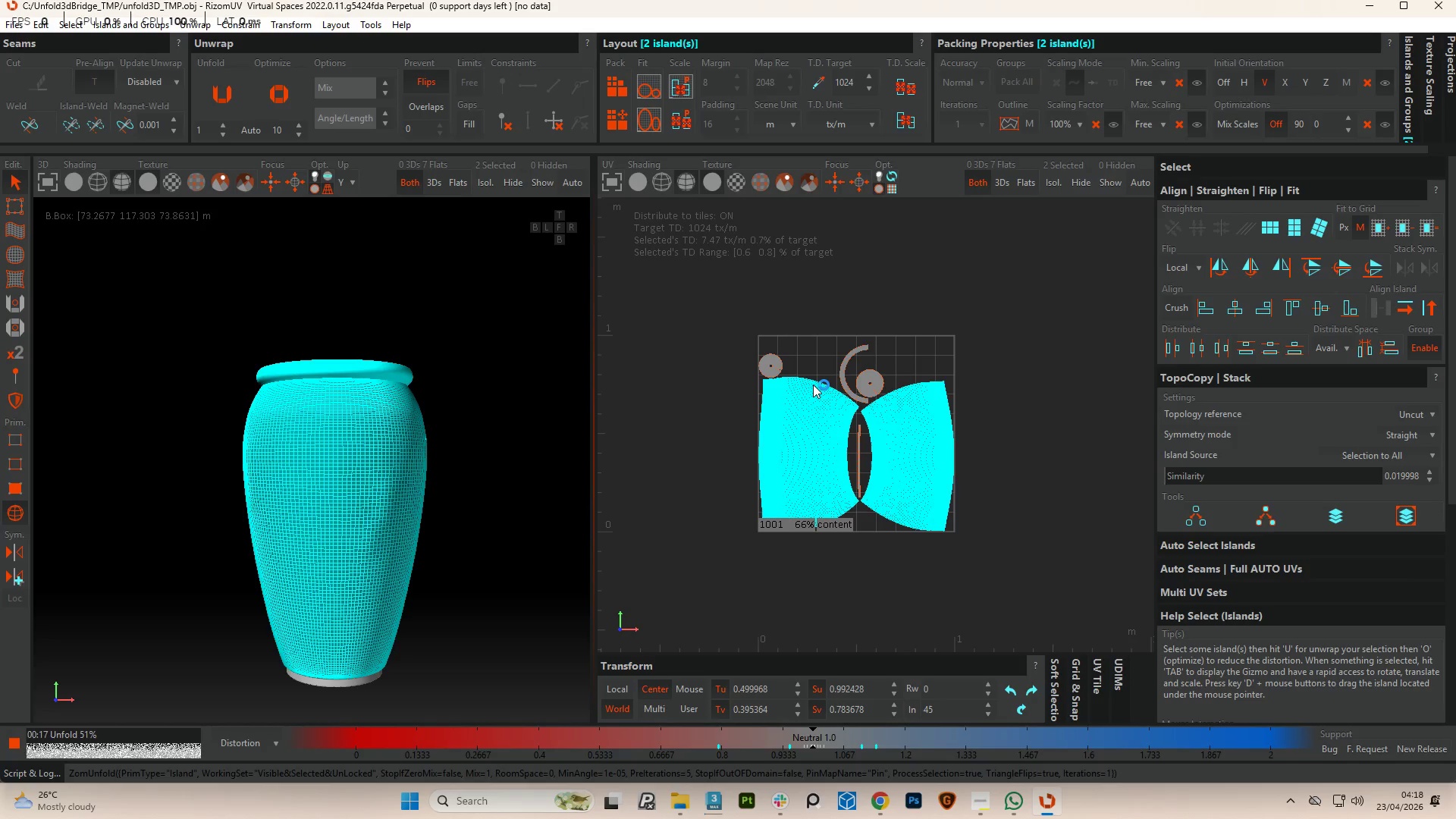 
left_click([817, 380])
 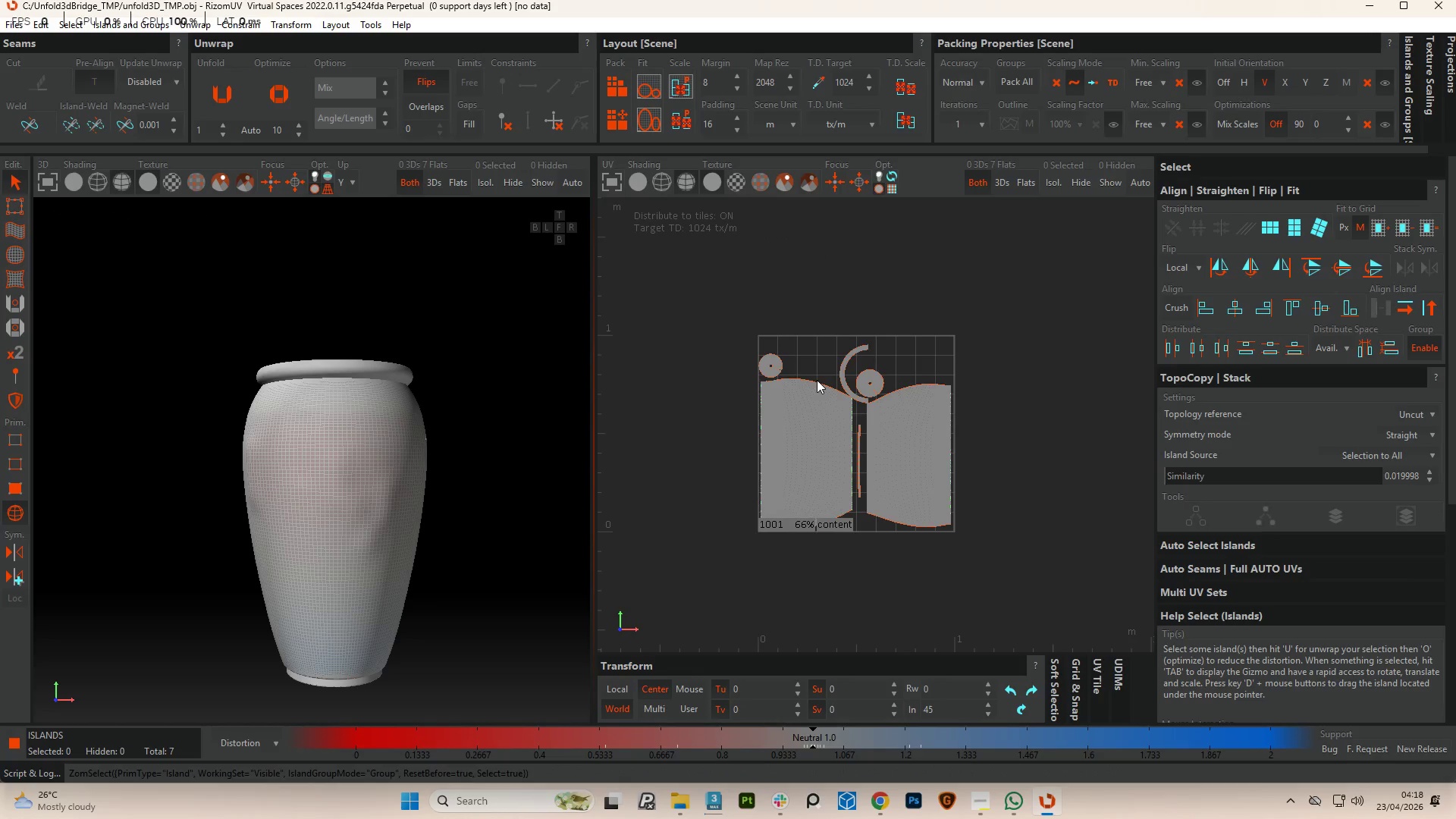 
scroll: coordinate [817, 380], scroll_direction: up, amount: 6.0
 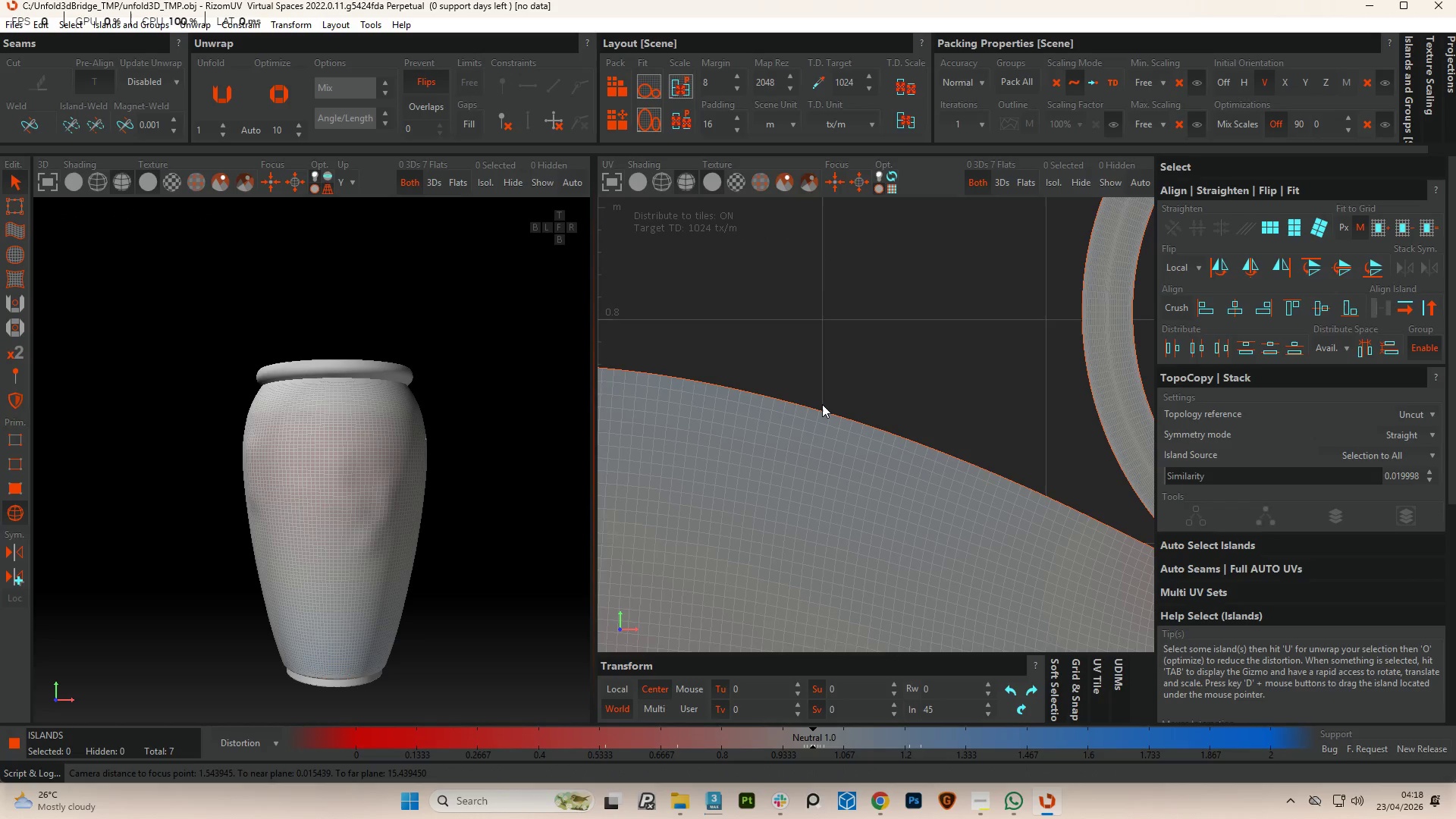 
double_click([822, 404])
 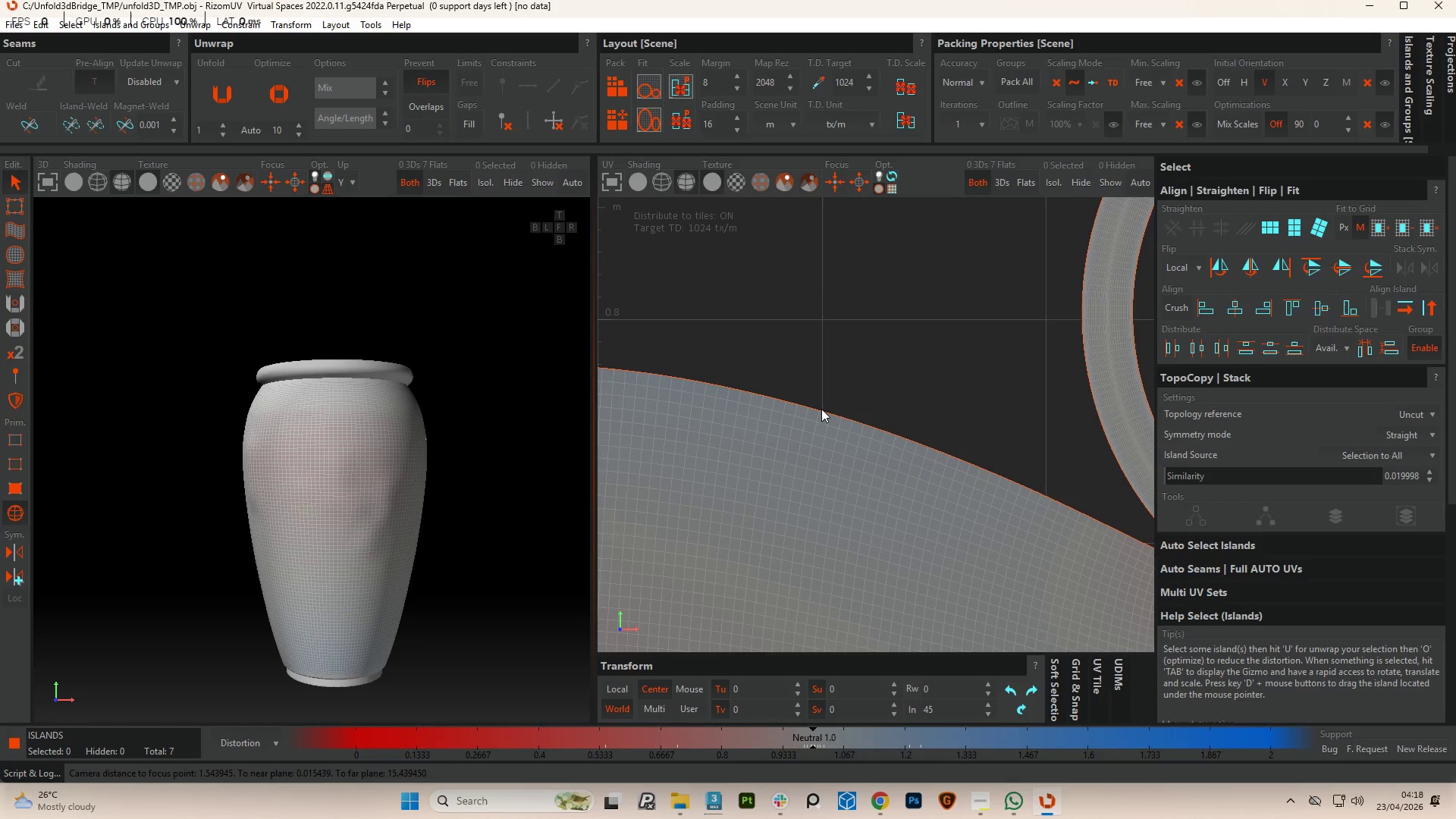 
double_click([821, 409])
 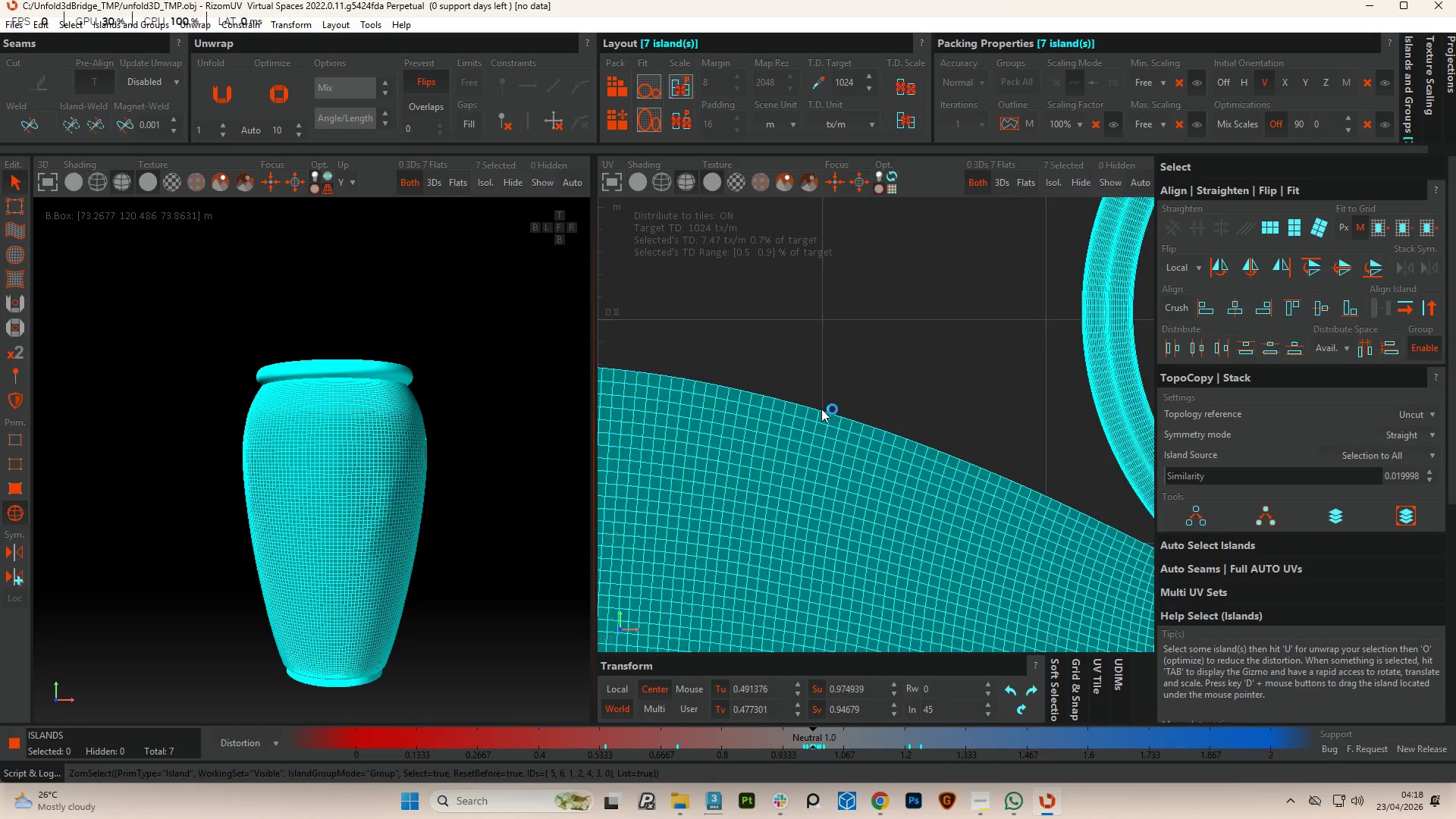 
scroll: coordinate [821, 410], scroll_direction: none, amount: 0.0
 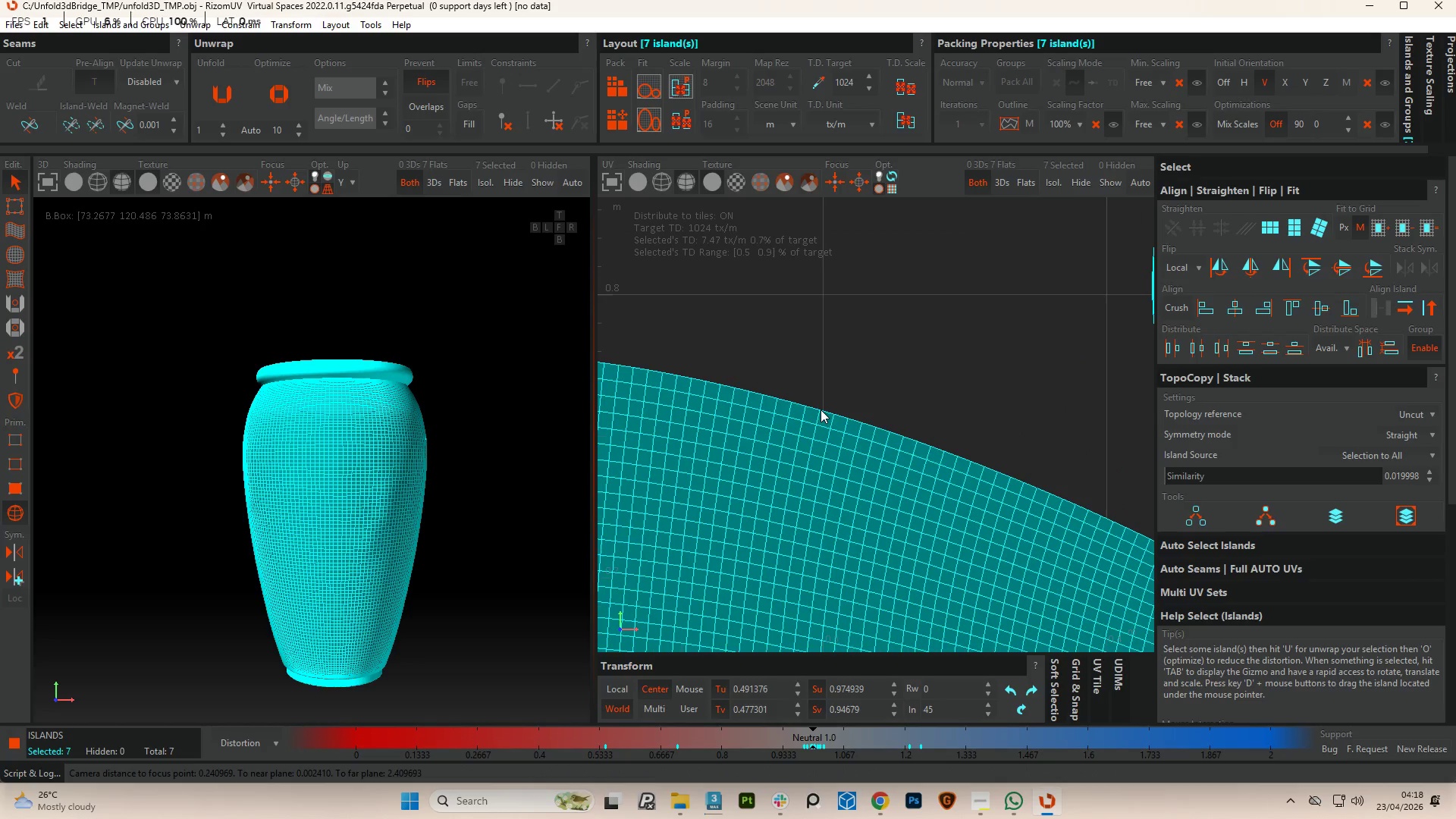 
key(F2)
 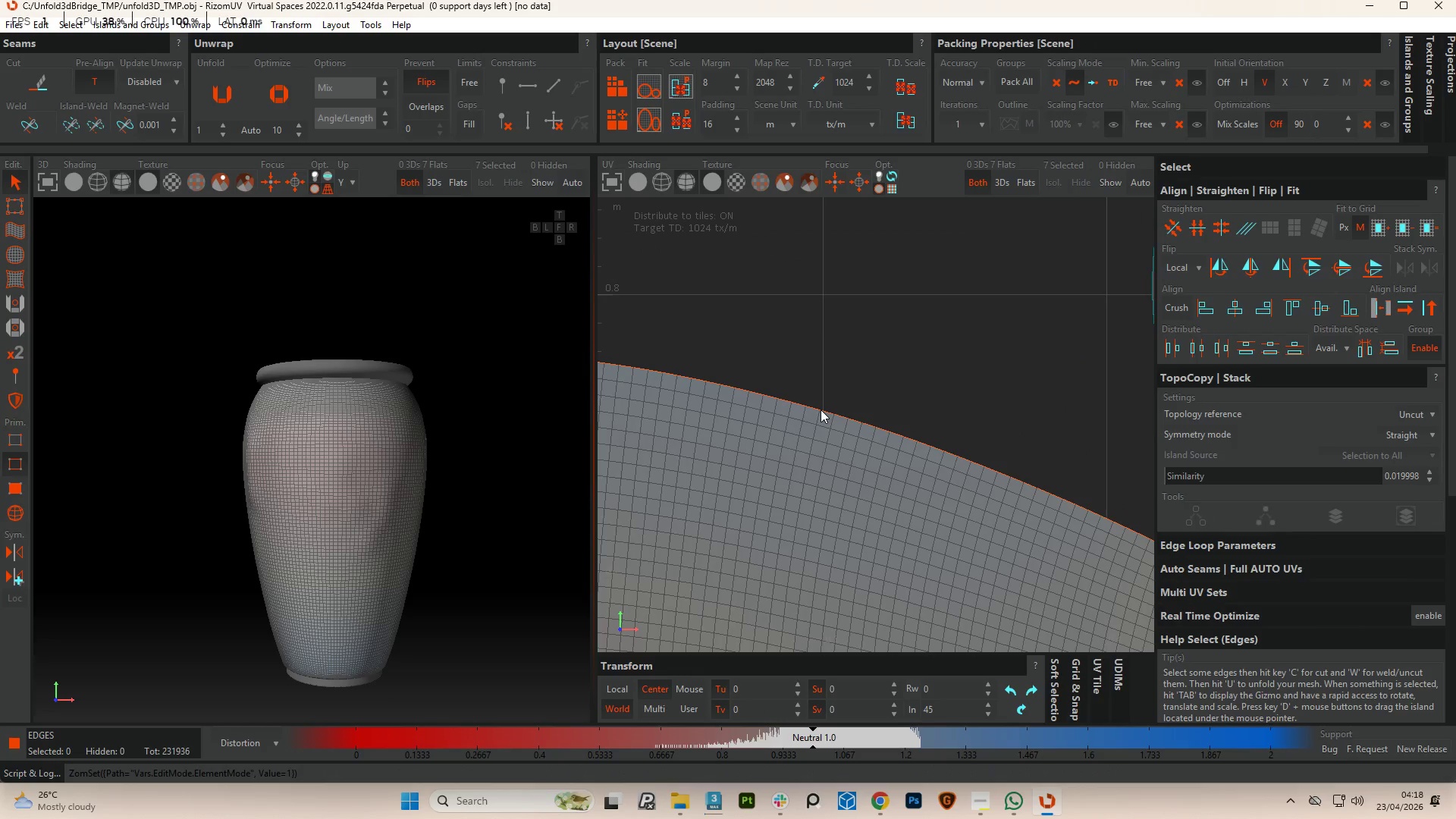 
double_click([821, 410])
 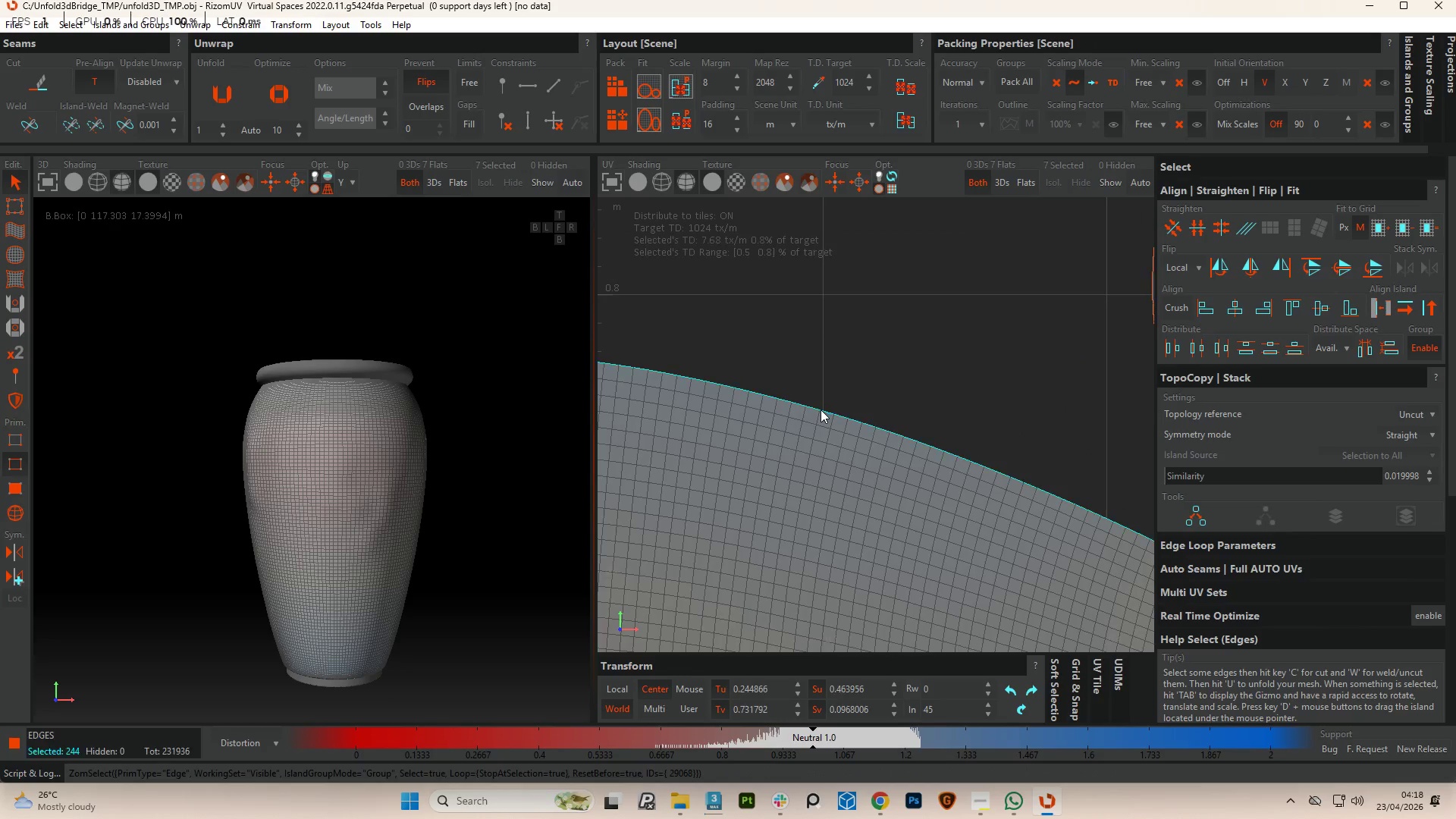 
hold_key(key=ControlLeft, duration=1.33)
 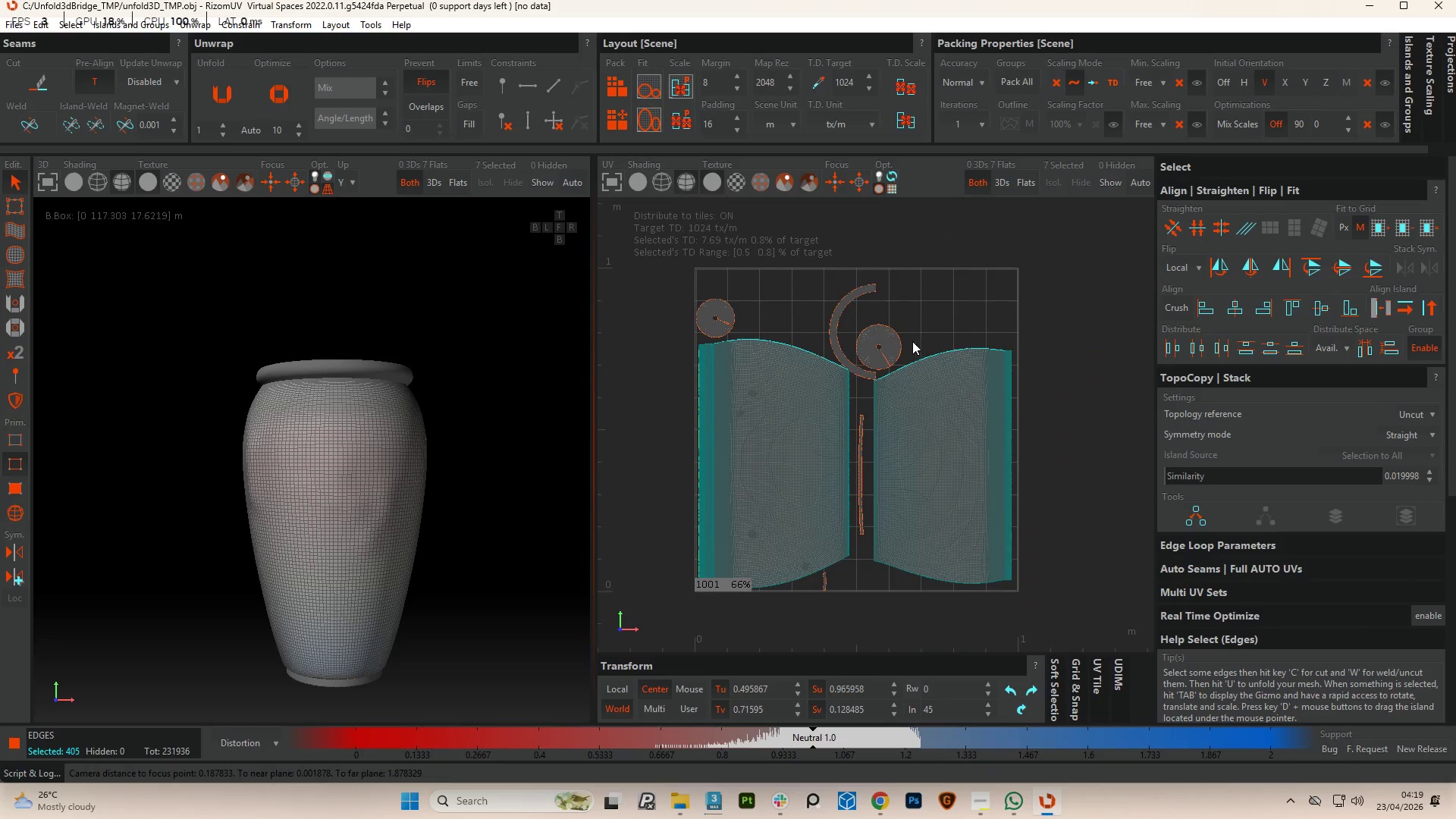 
scroll: coordinate [921, 428], scroll_direction: down, amount: 2.0
 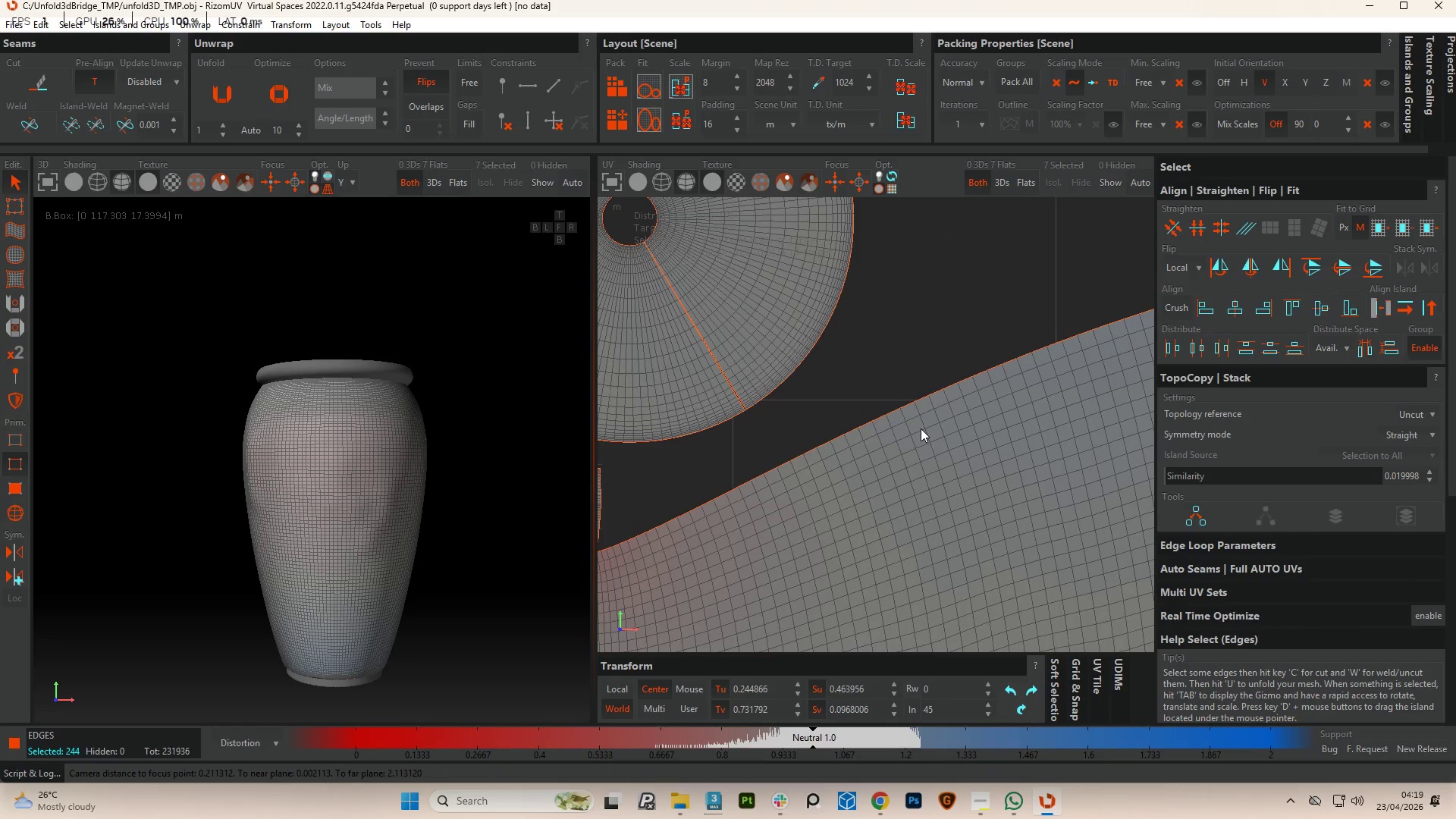 
double_click([901, 403])
 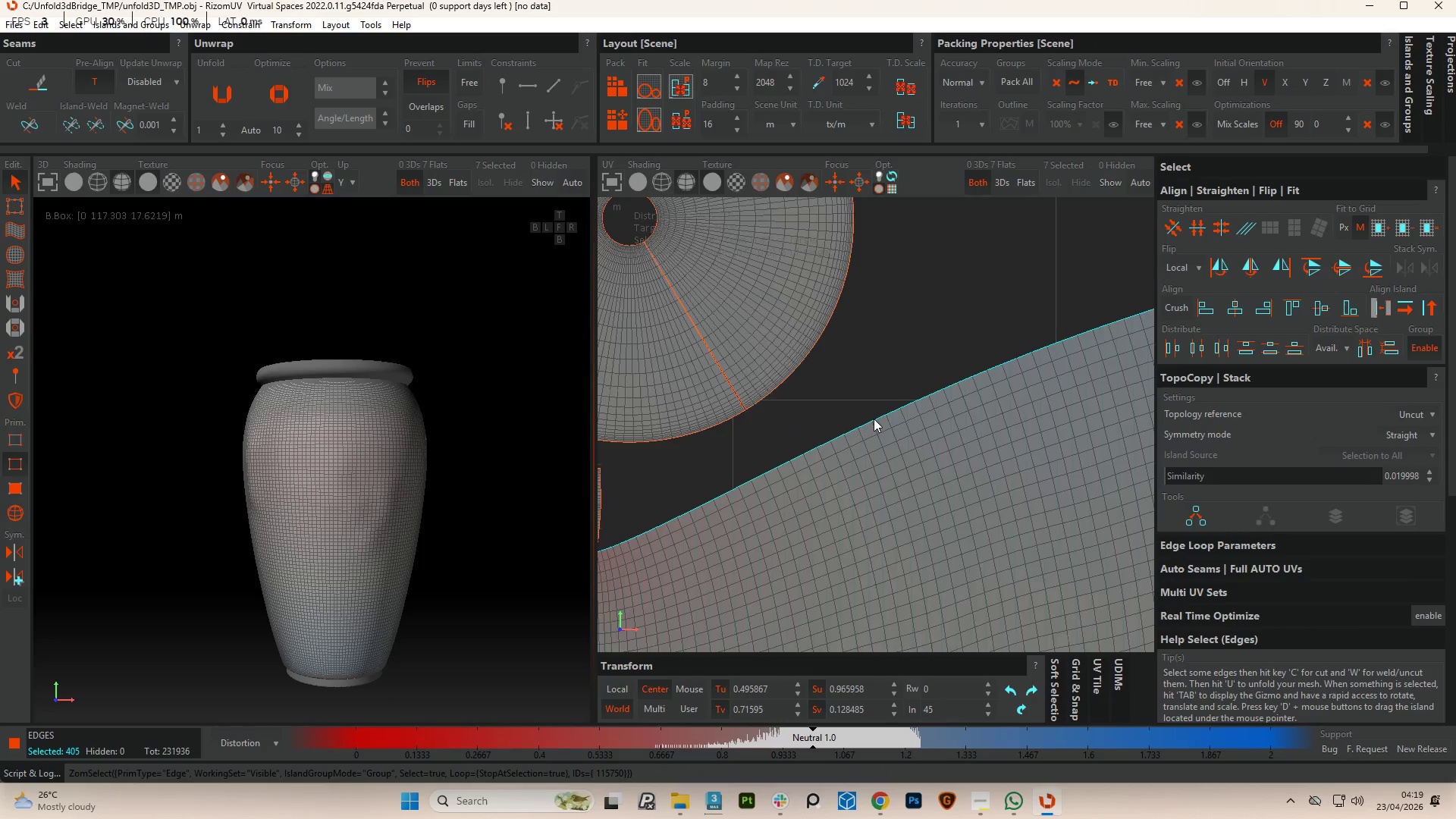 
scroll: coordinate [914, 344], scroll_direction: down, amount: 8.0
 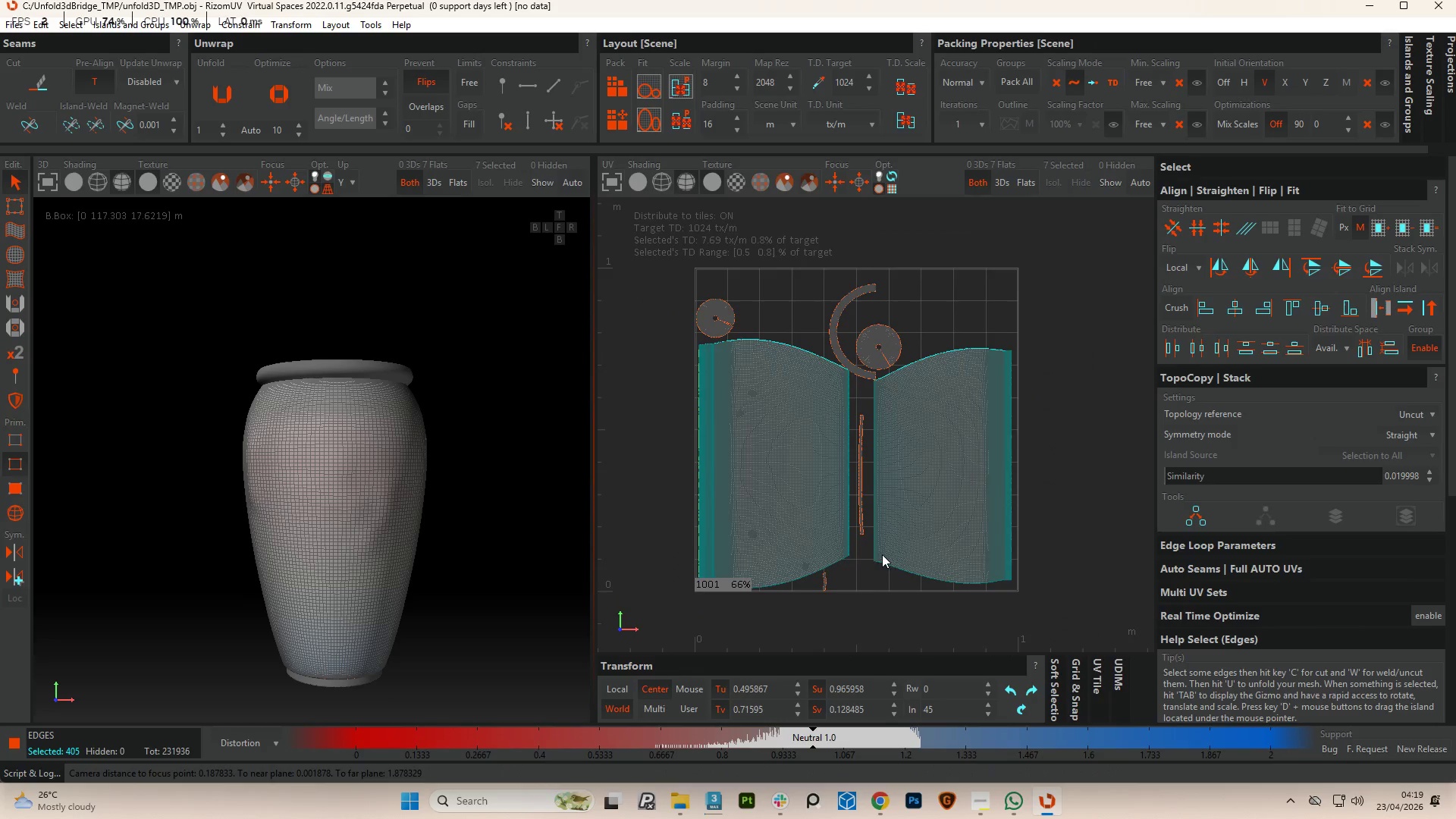 
hold_key(key=ControlLeft, duration=2.03)
 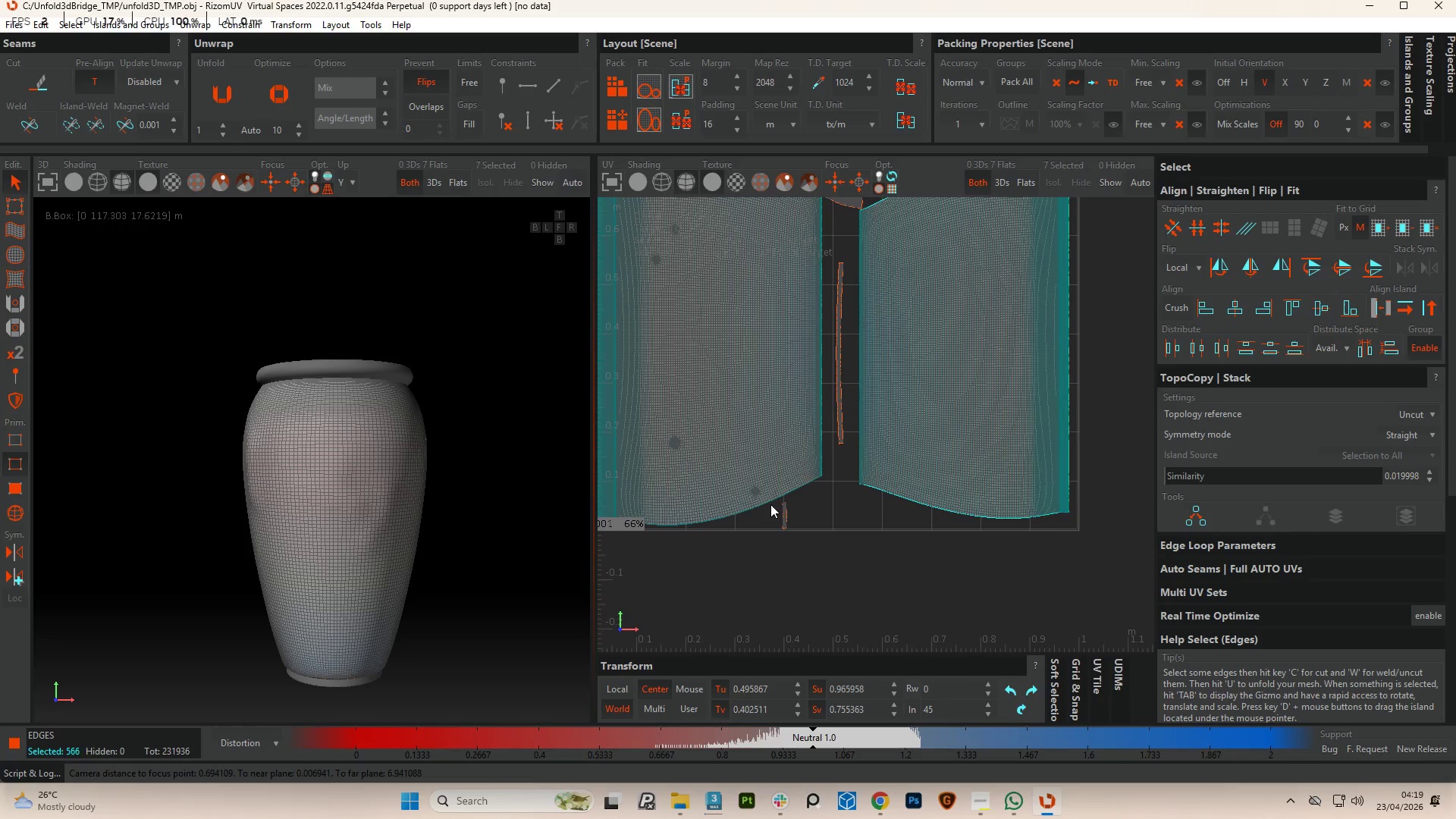 
scroll: coordinate [912, 573], scroll_direction: up, amount: 6.0
 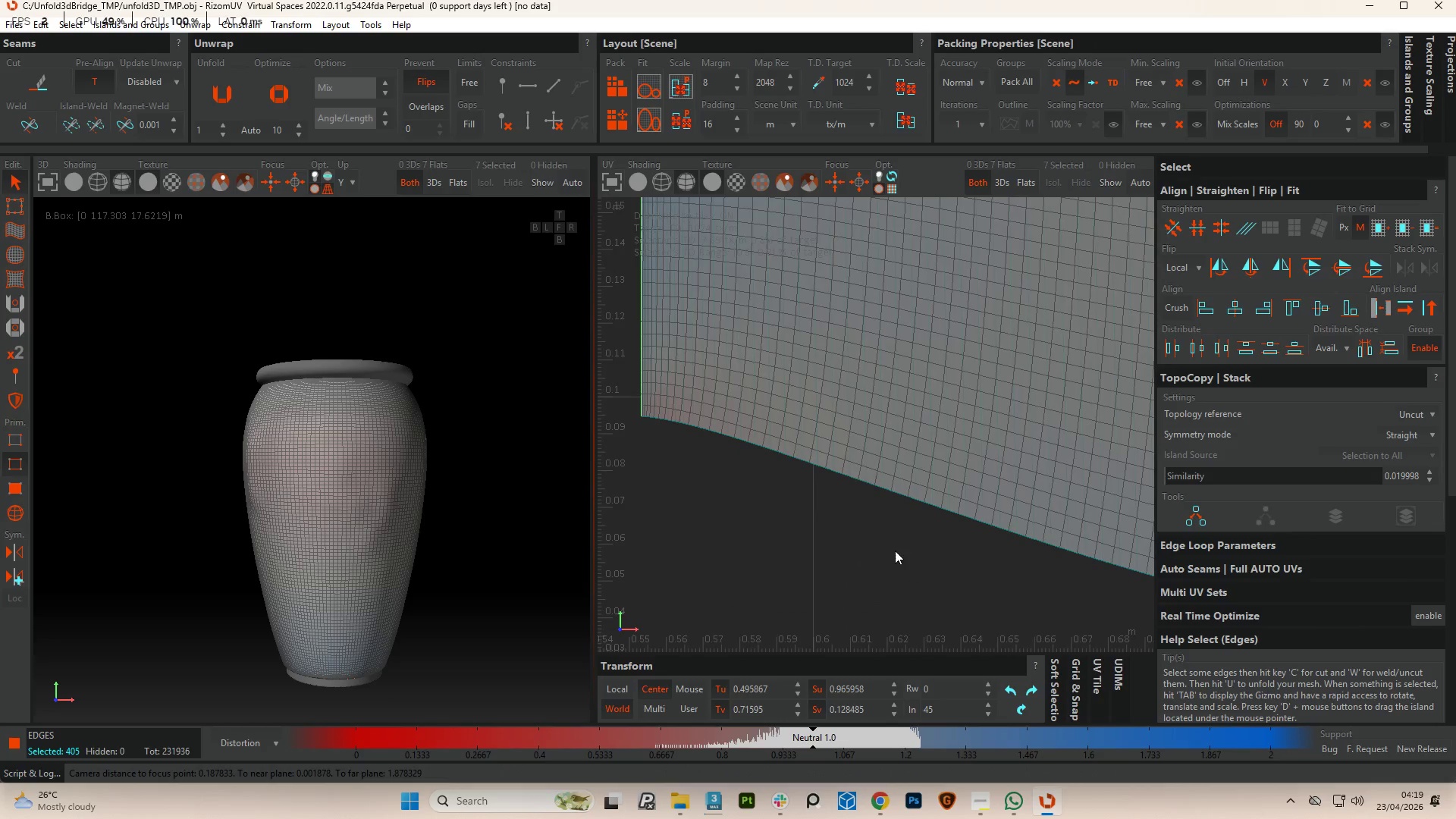 
double_click([901, 493])
 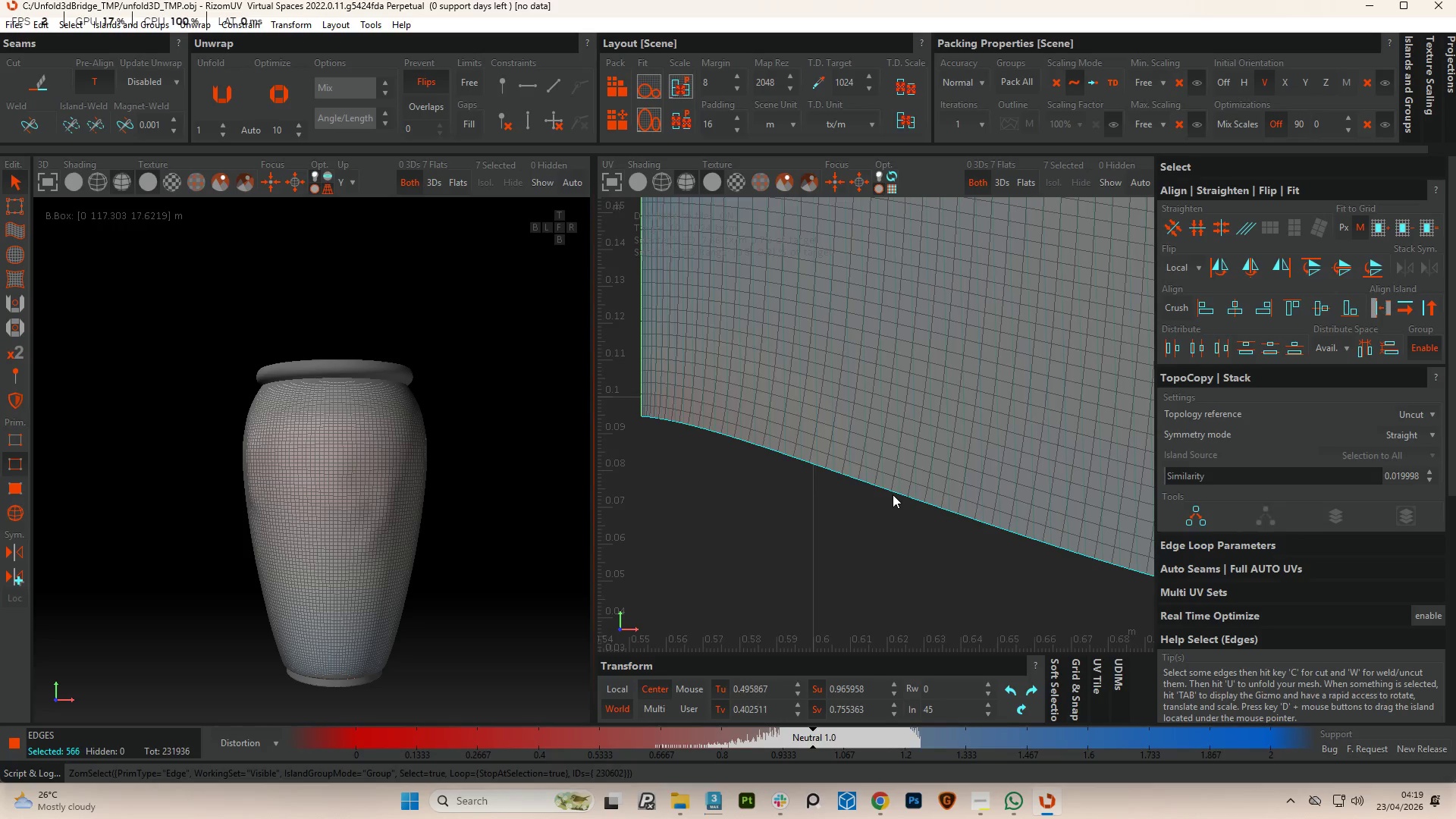 
scroll: coordinate [893, 494], scroll_direction: down, amount: 7.0
 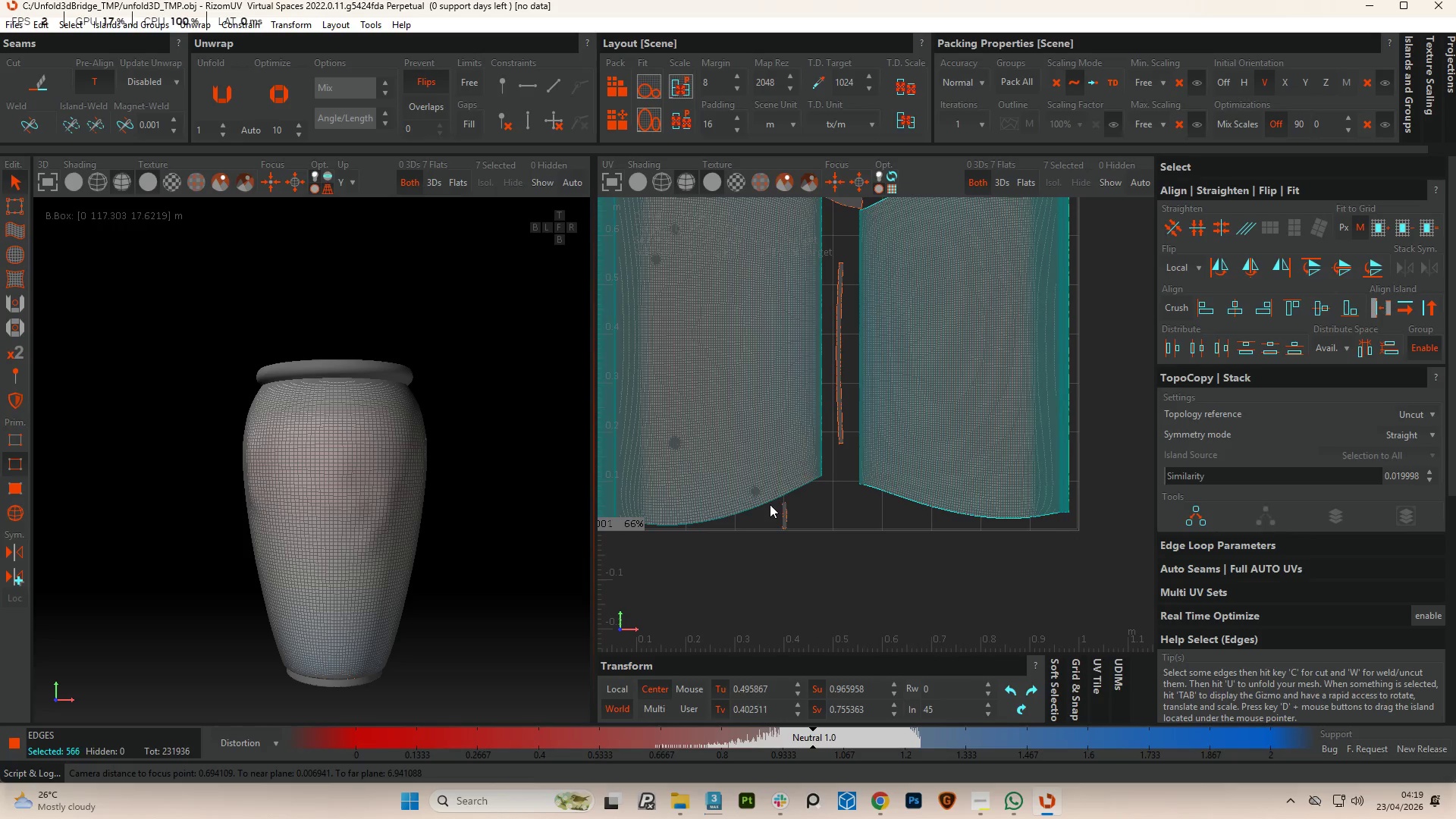 
hold_key(key=ControlLeft, duration=1.75)
 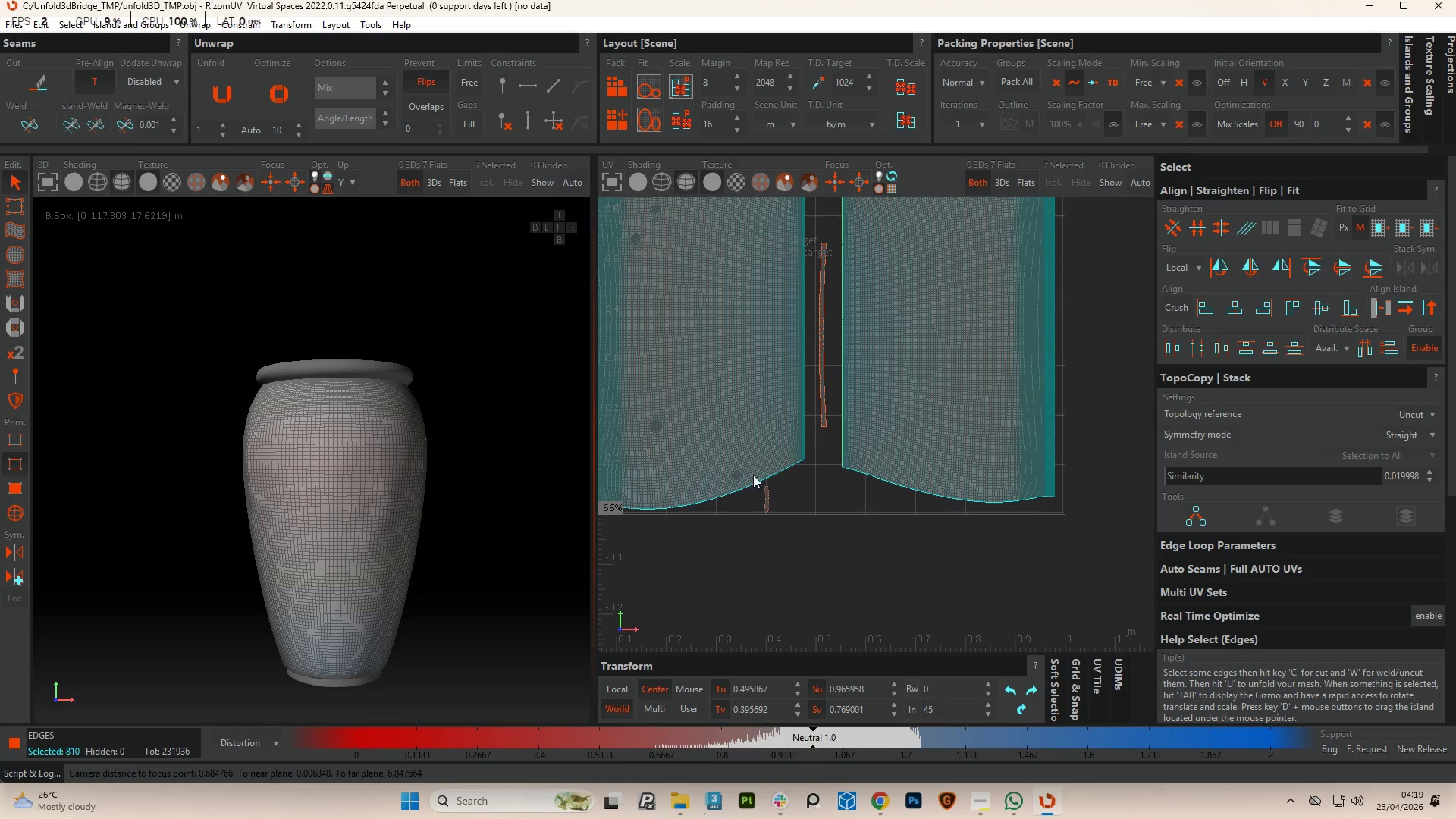 
scroll: coordinate [759, 514], scroll_direction: up, amount: 5.0
 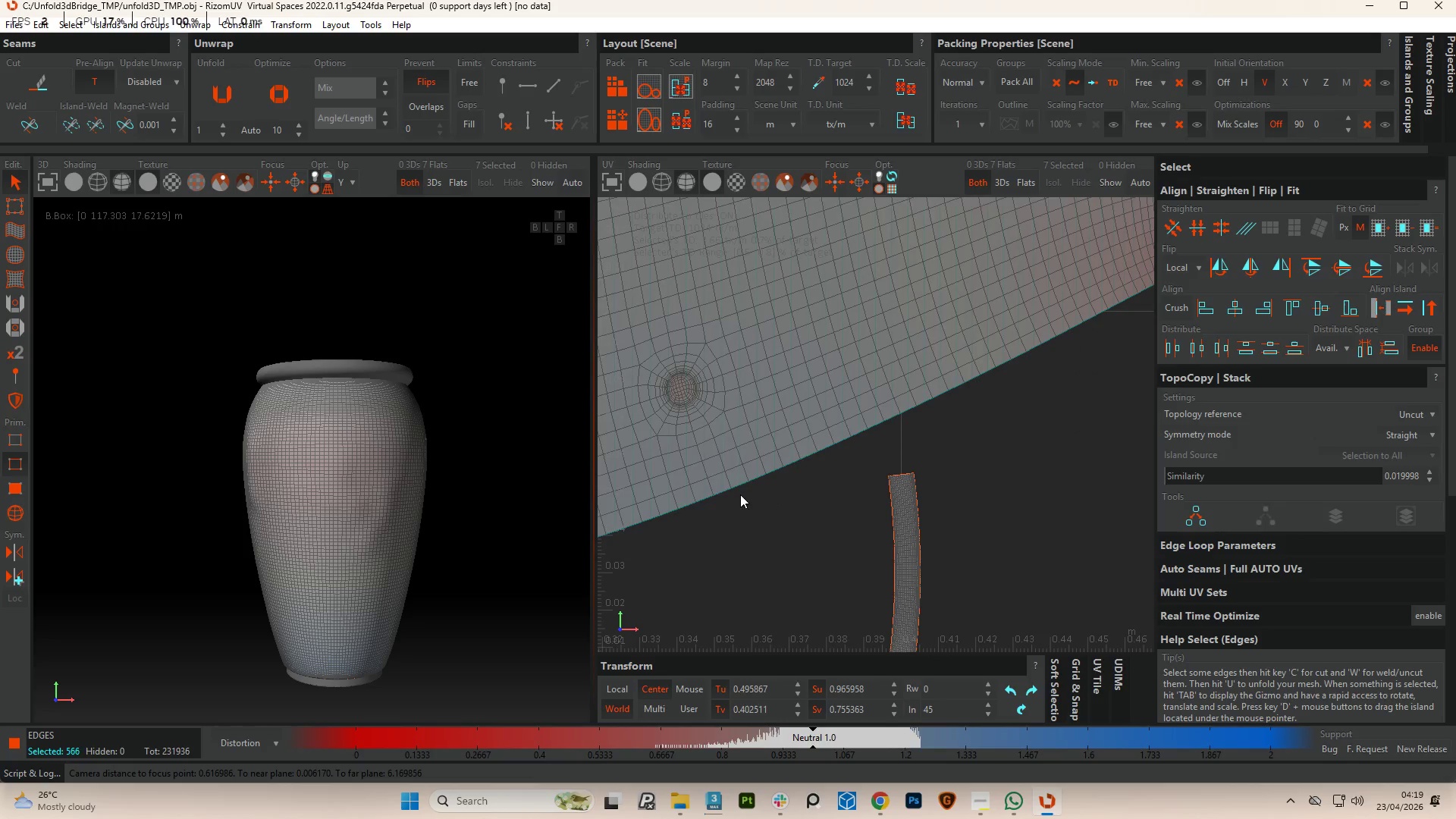 
double_click([738, 488])
 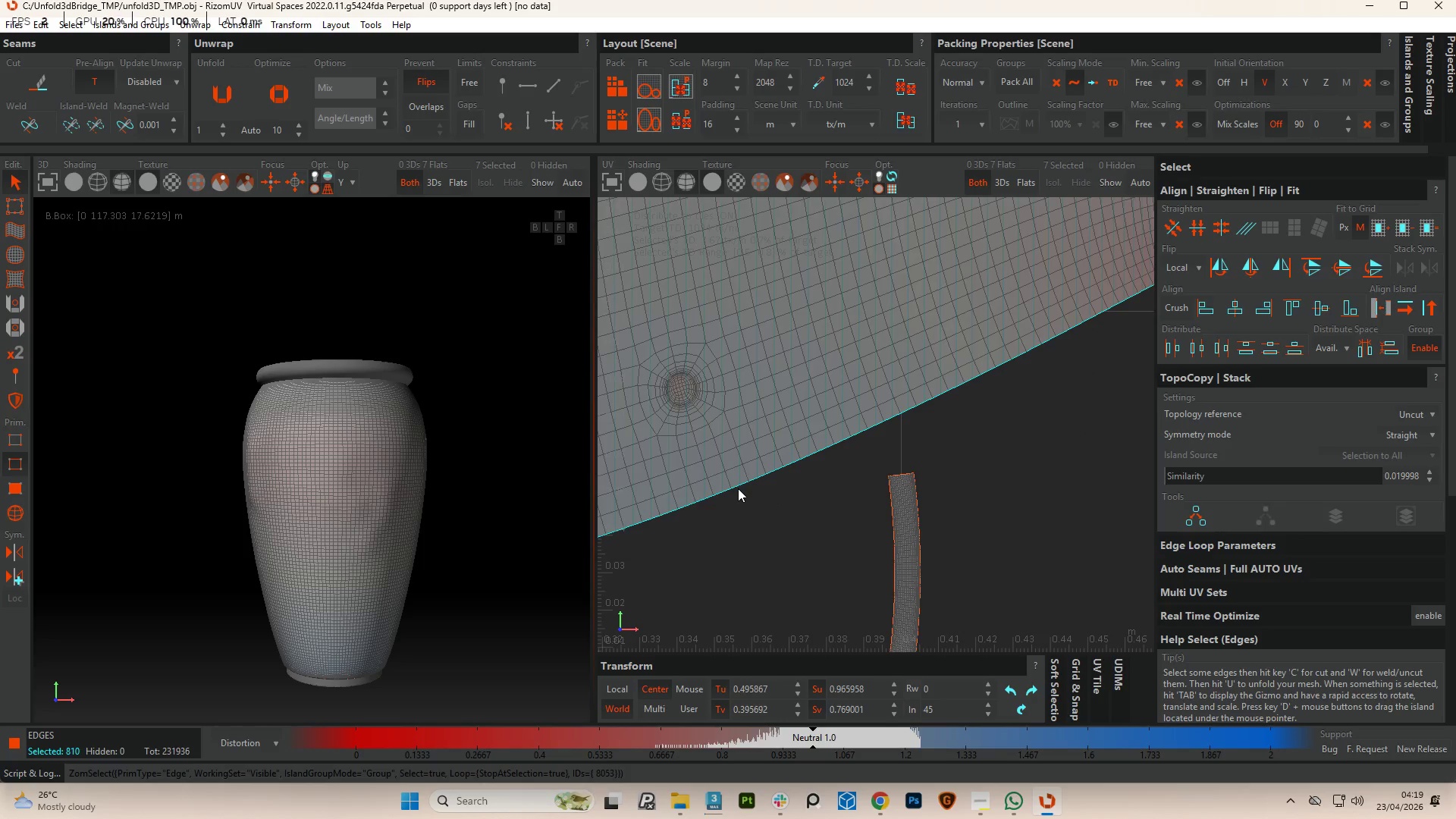 
scroll: coordinate [752, 488], scroll_direction: down, amount: 7.0
 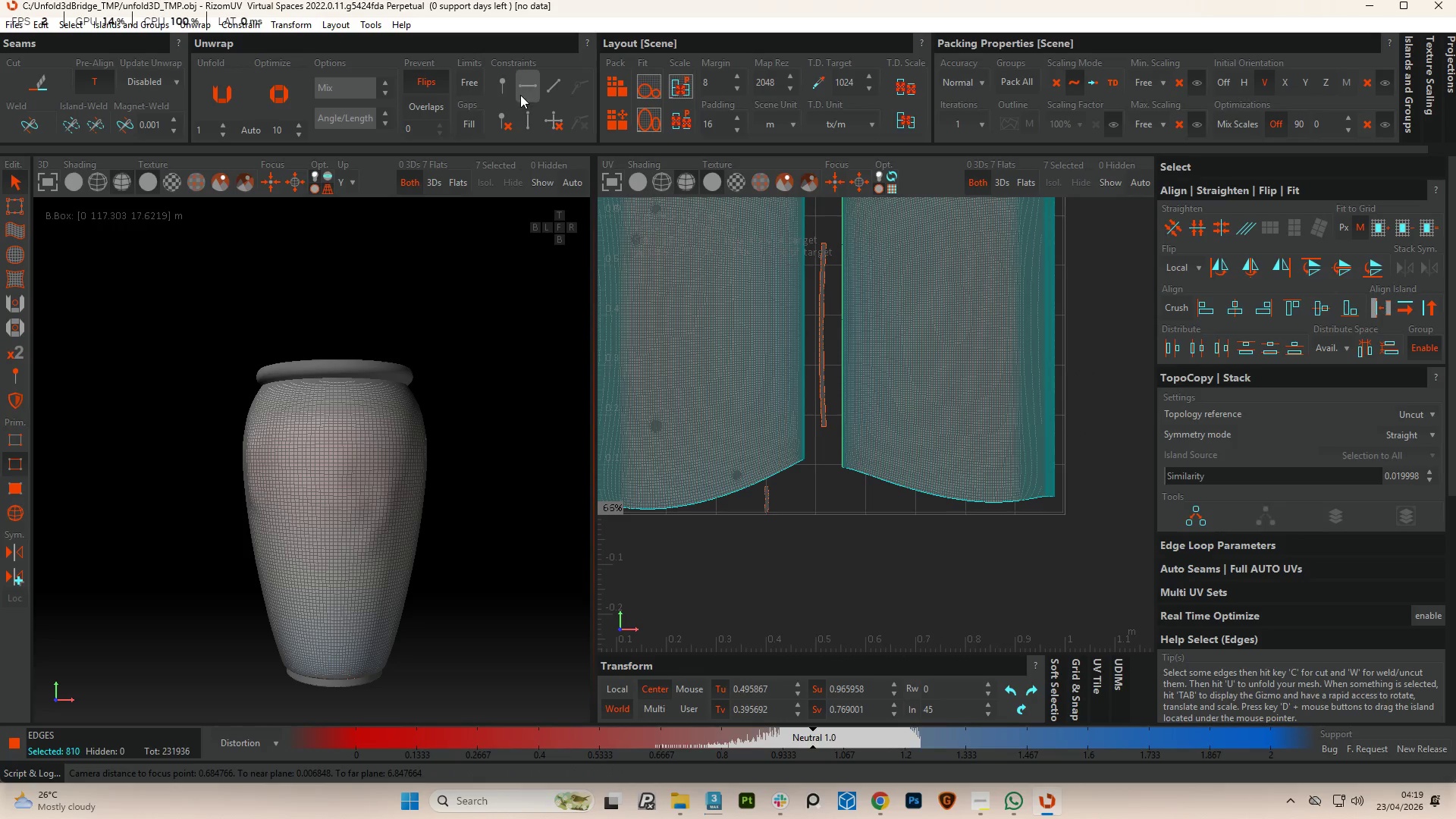 
left_click([526, 86])
 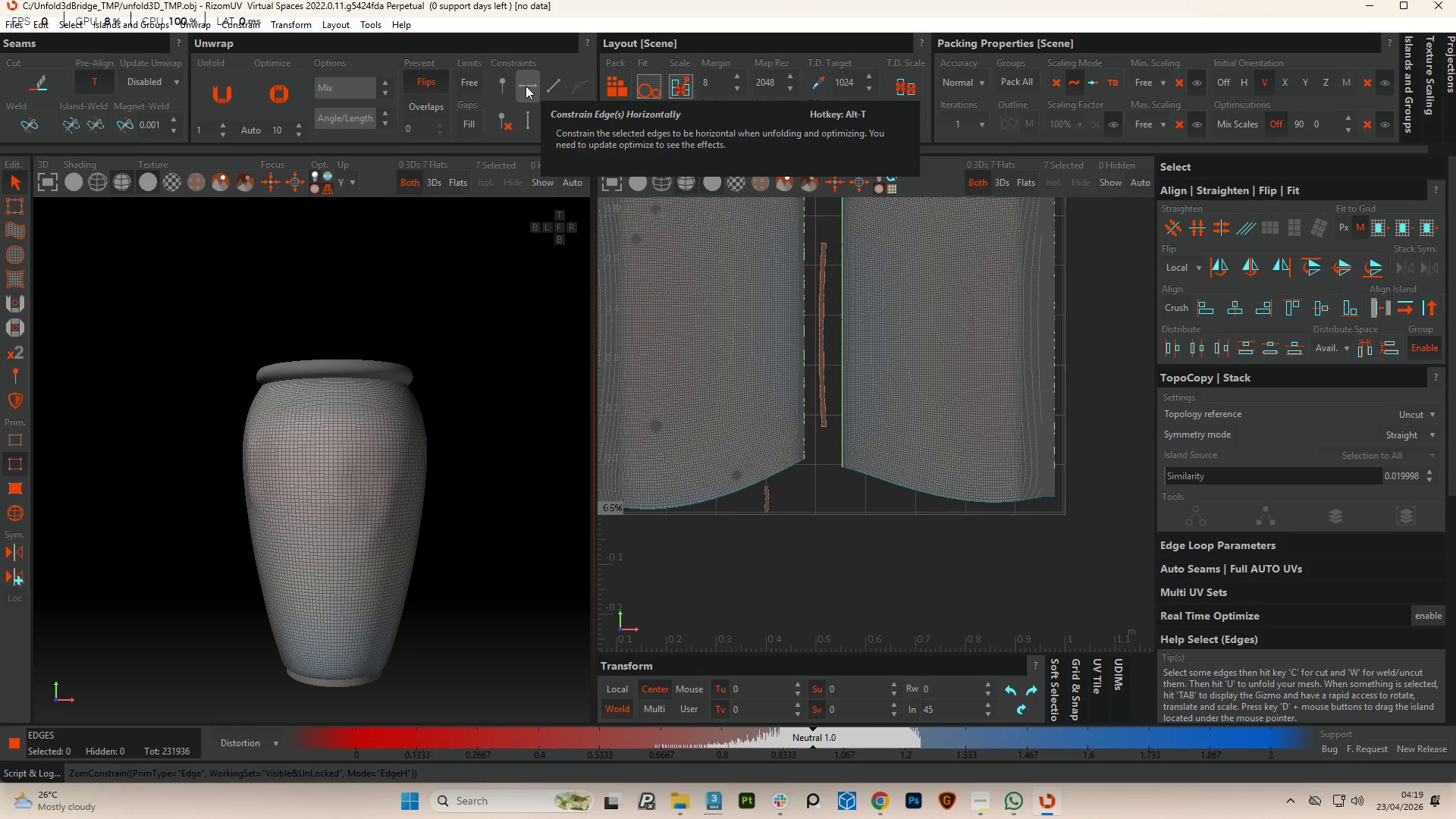 
key(F4)
 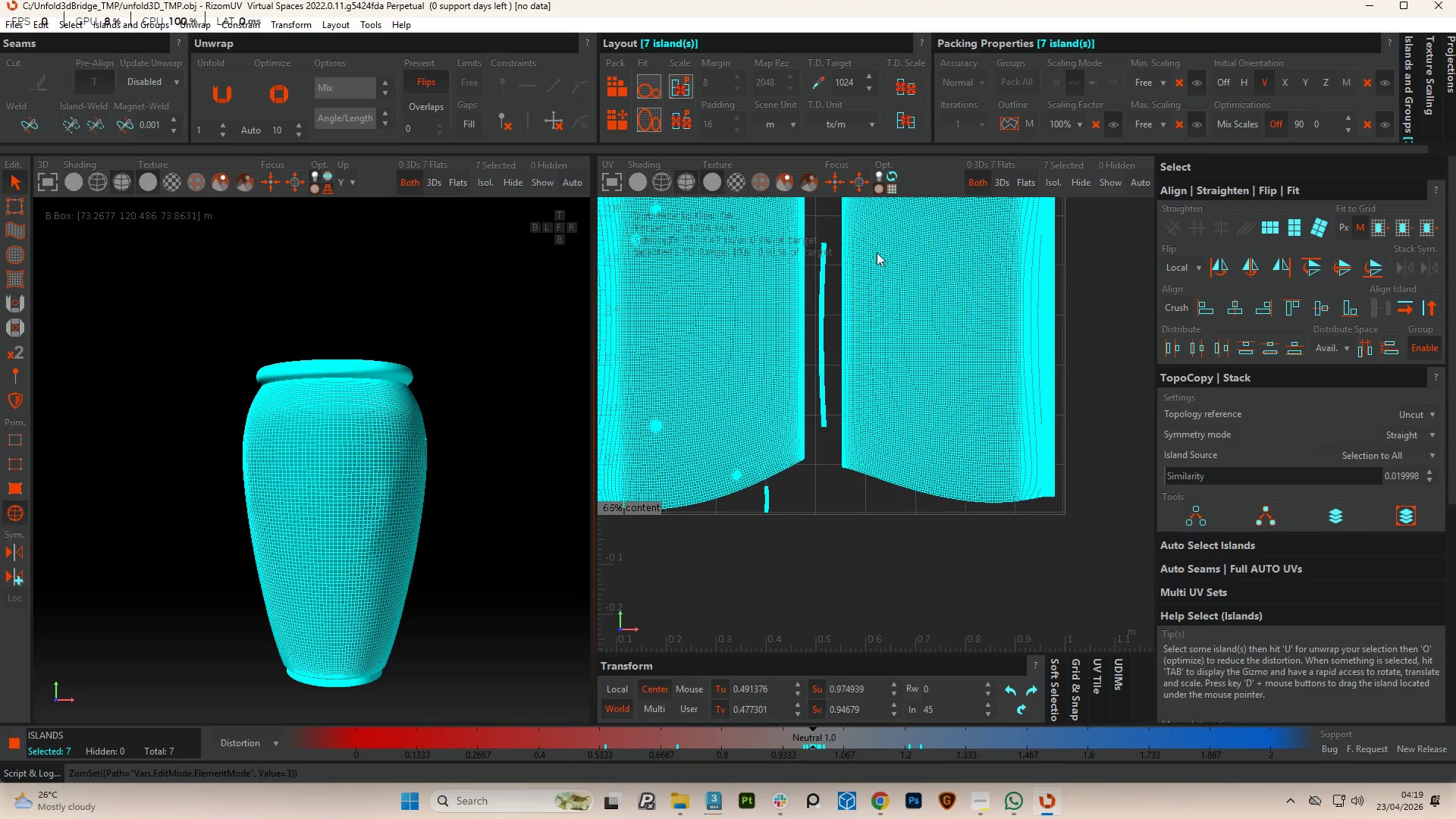 
scroll: coordinate [940, 389], scroll_direction: down, amount: 3.0
 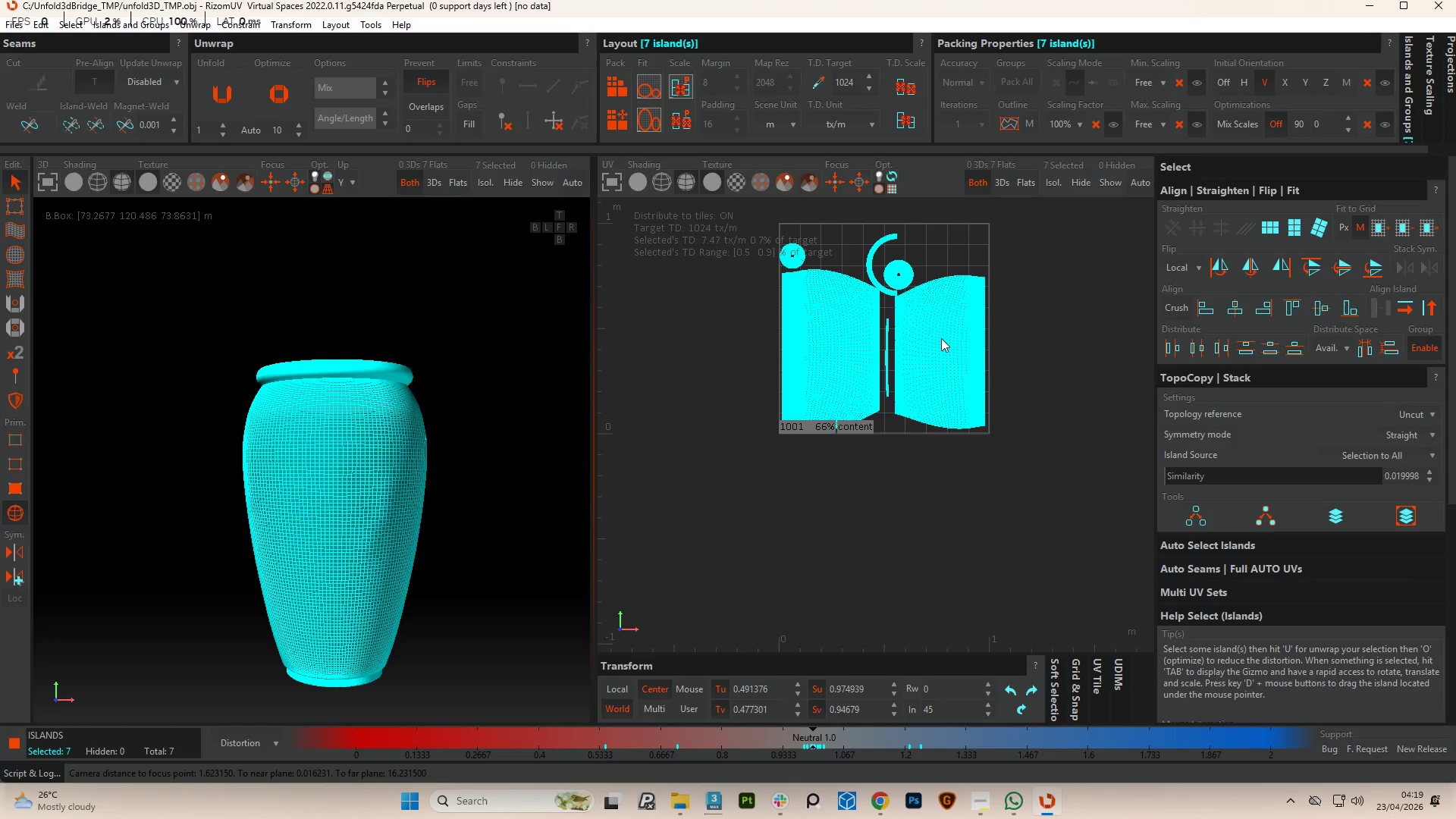 
left_click([941, 338])
 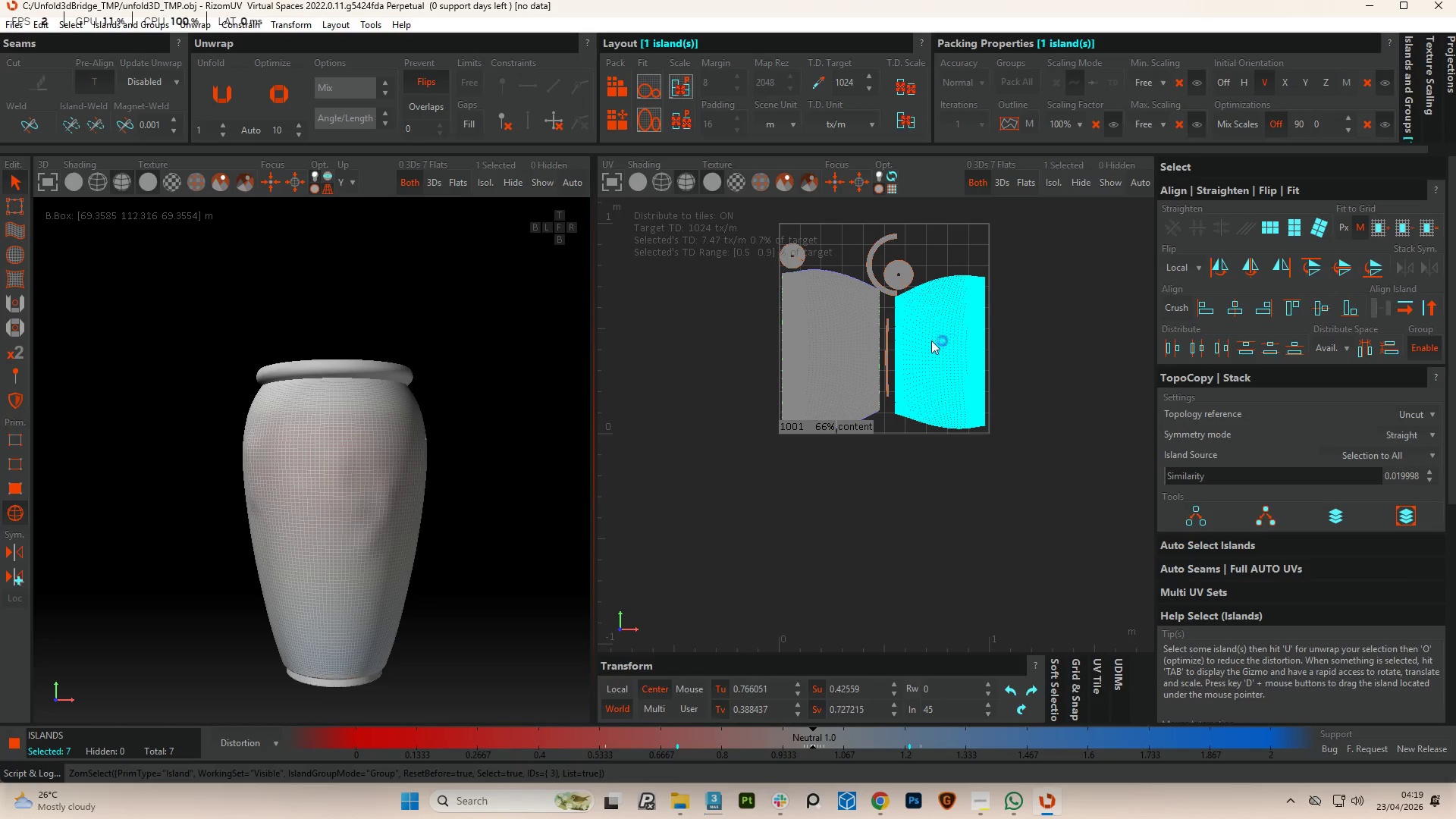 
hold_key(key=ShiftLeft, duration=1.94)
left_click([805, 324])
 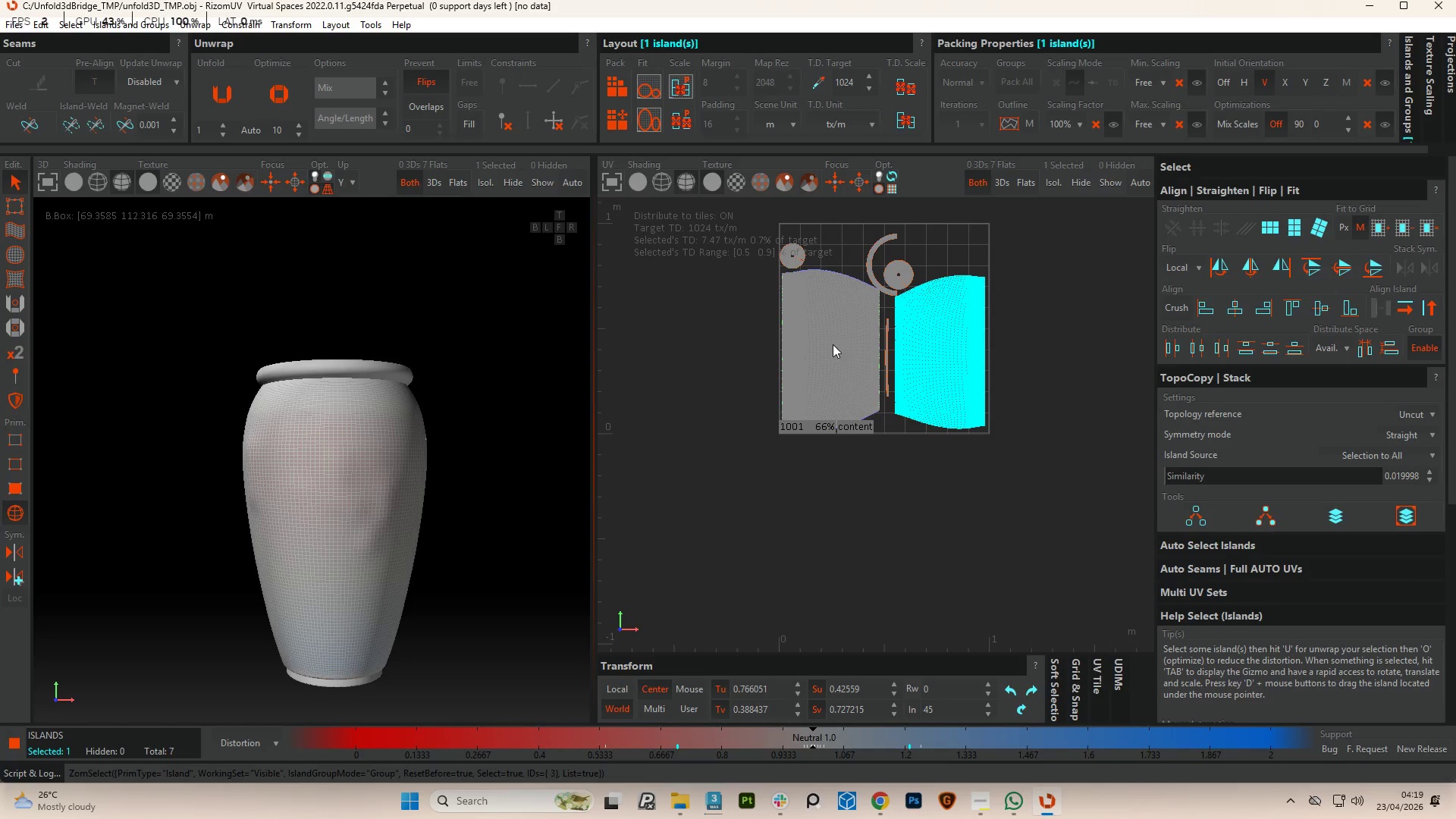 
hold_key(key=ControlLeft, duration=1.05)
 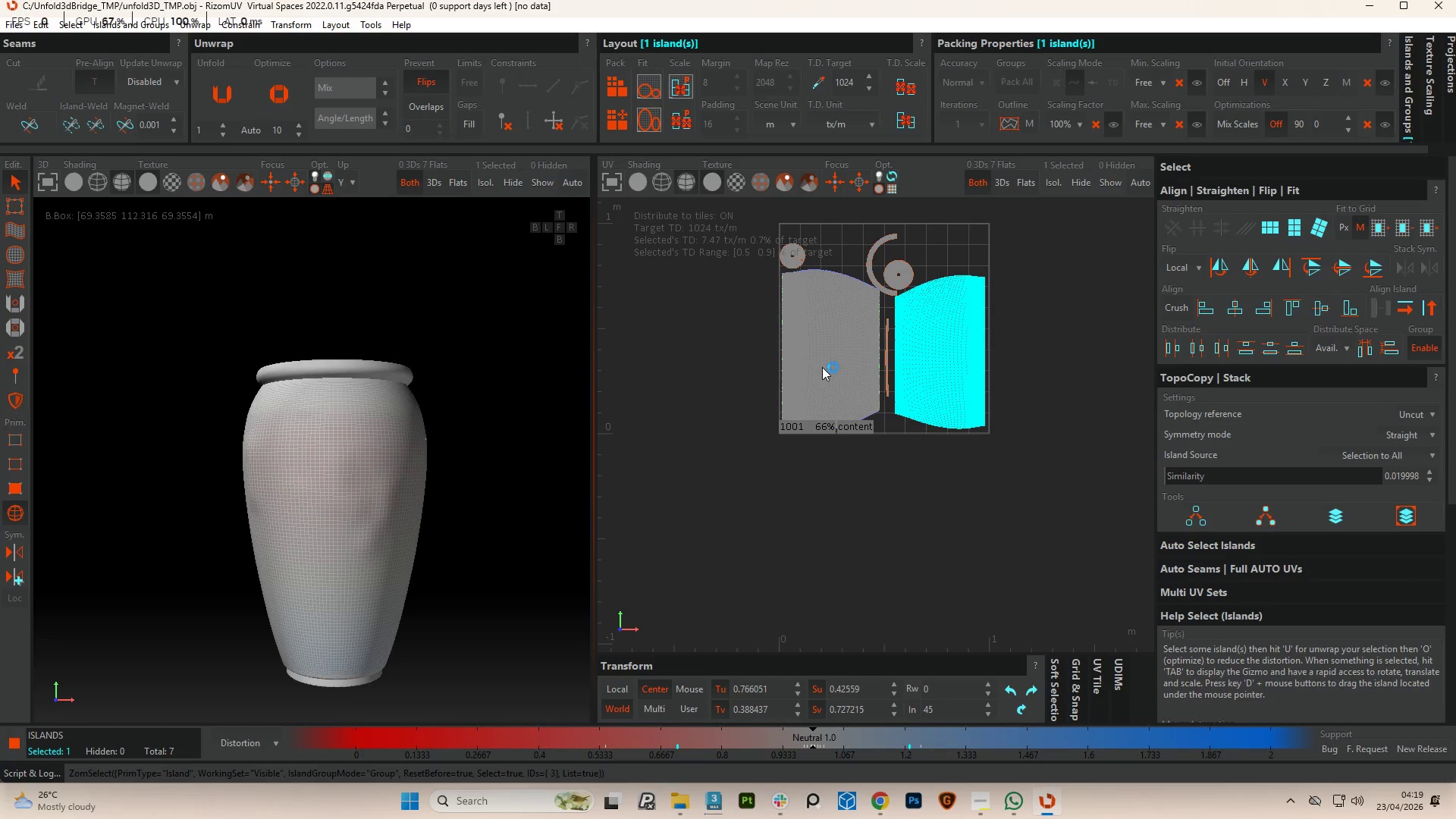 
key(Control+Meta+MetaLeft)
 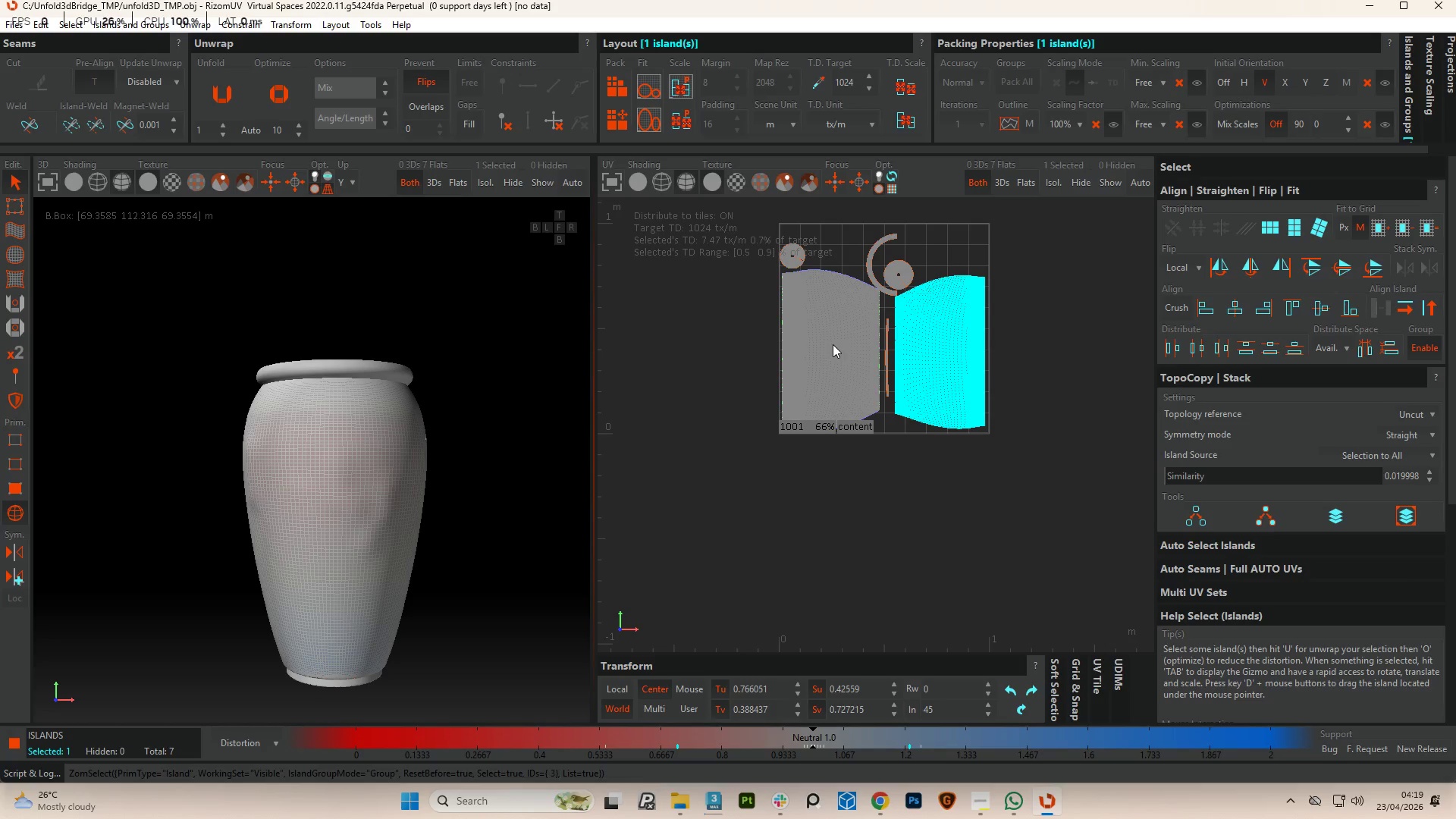 
hold_key(key=MetaLeft, duration=0.55)
left_click([833, 344])
 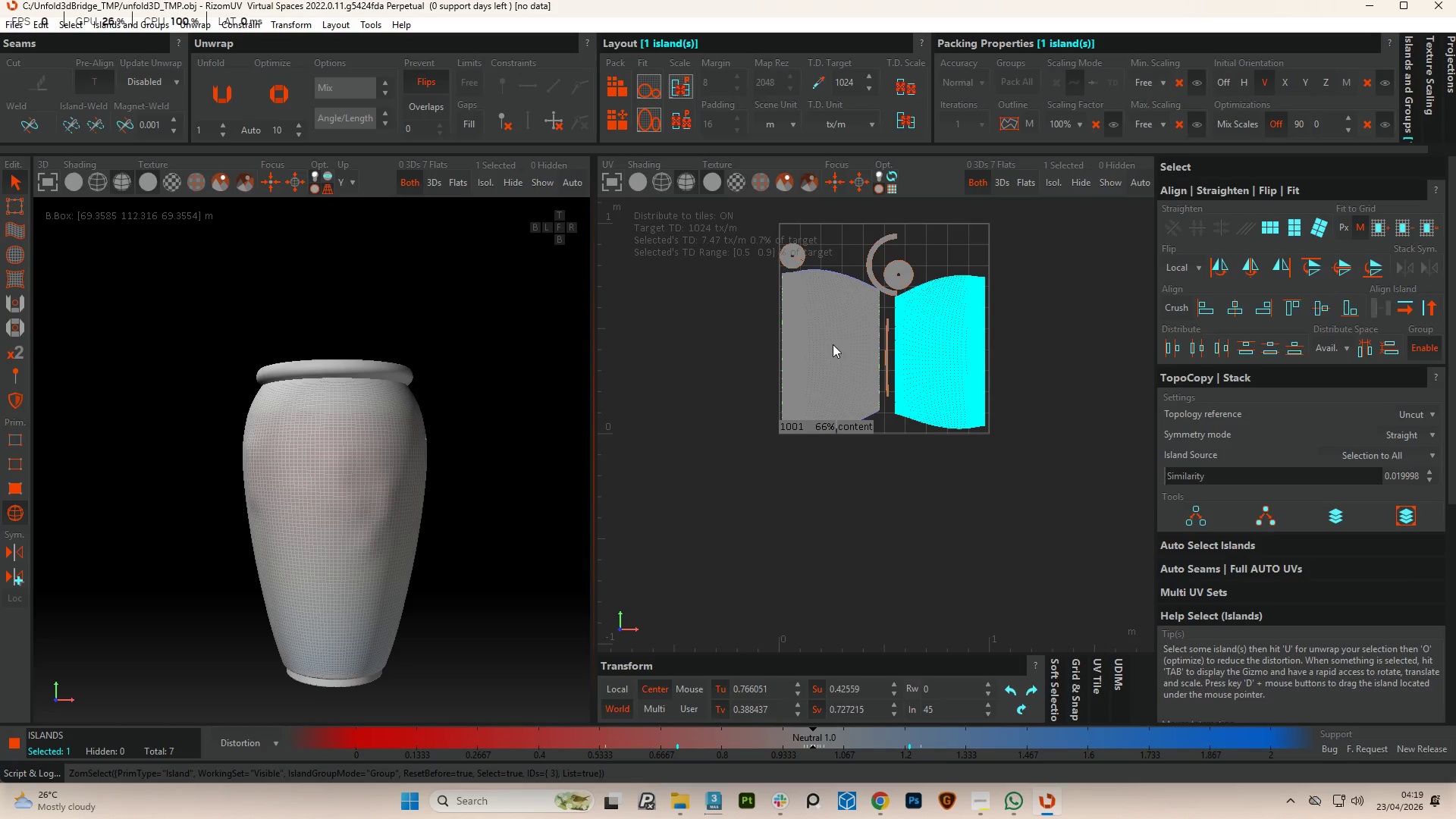 
hold_key(key=ControlLeft, duration=0.81)
left_click([822, 367])
 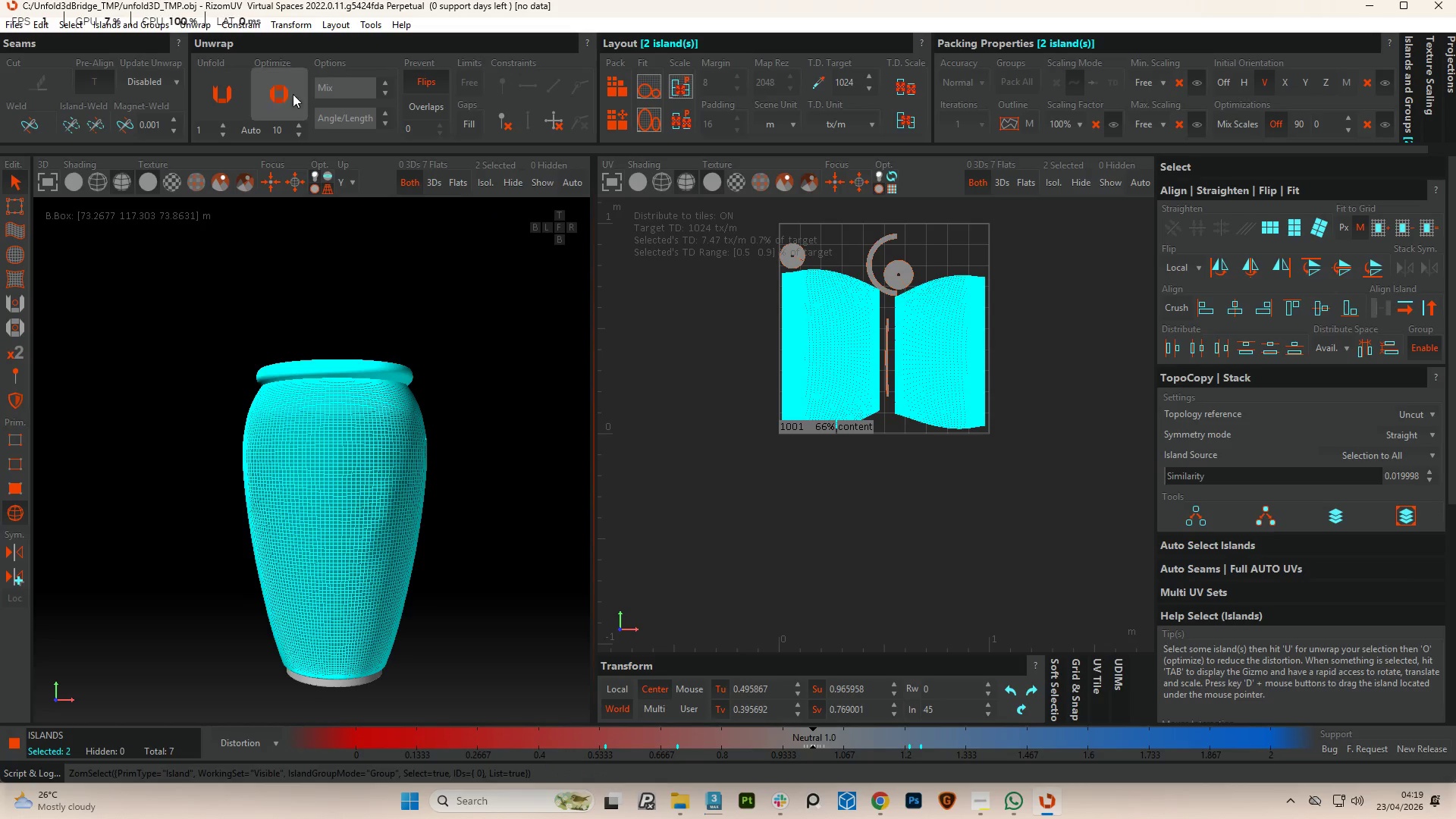 
left_click([224, 94])
 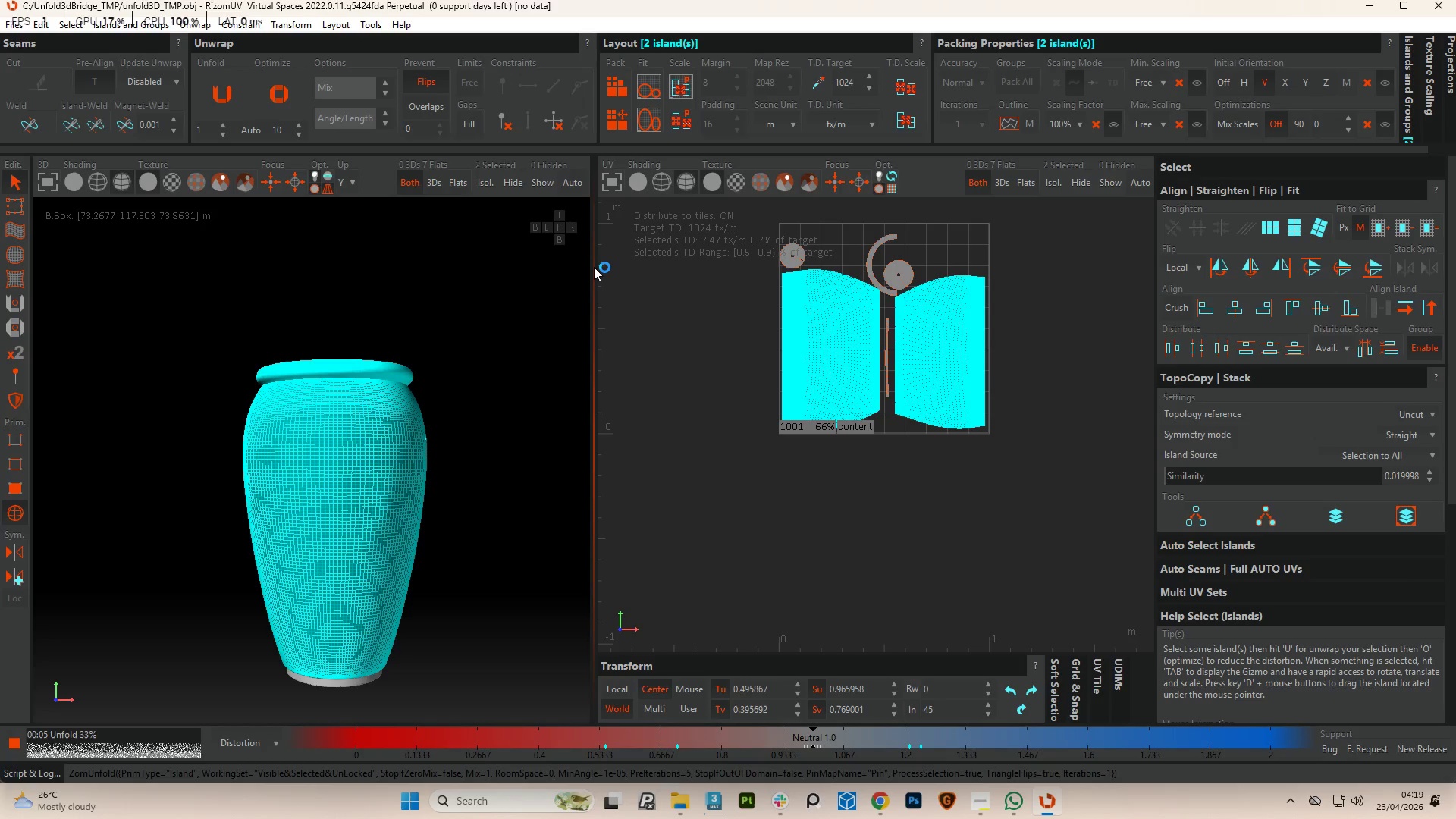 
wait(10.2)
 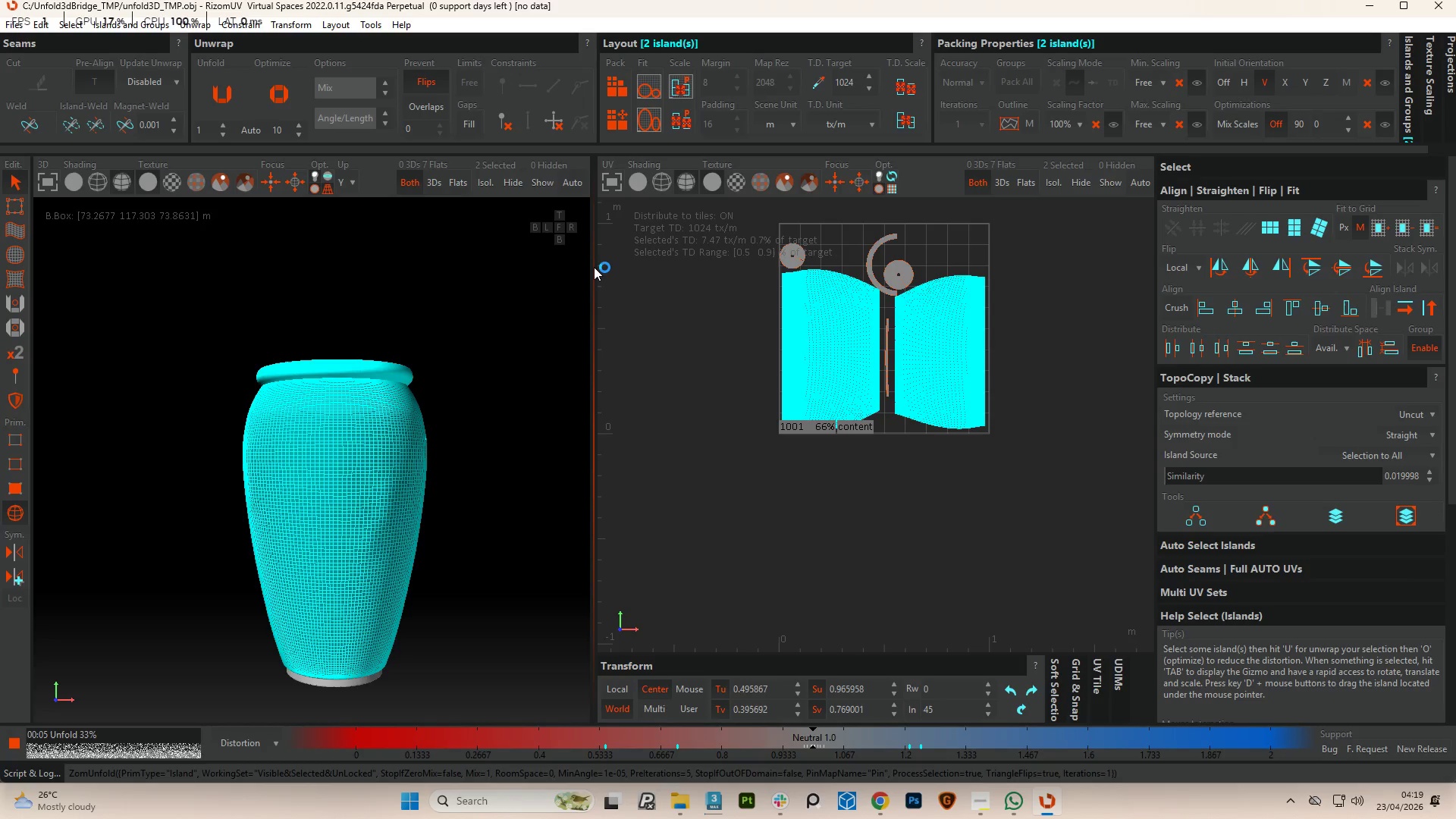 
scroll: coordinate [843, 268], scroll_direction: up, amount: 3.0
 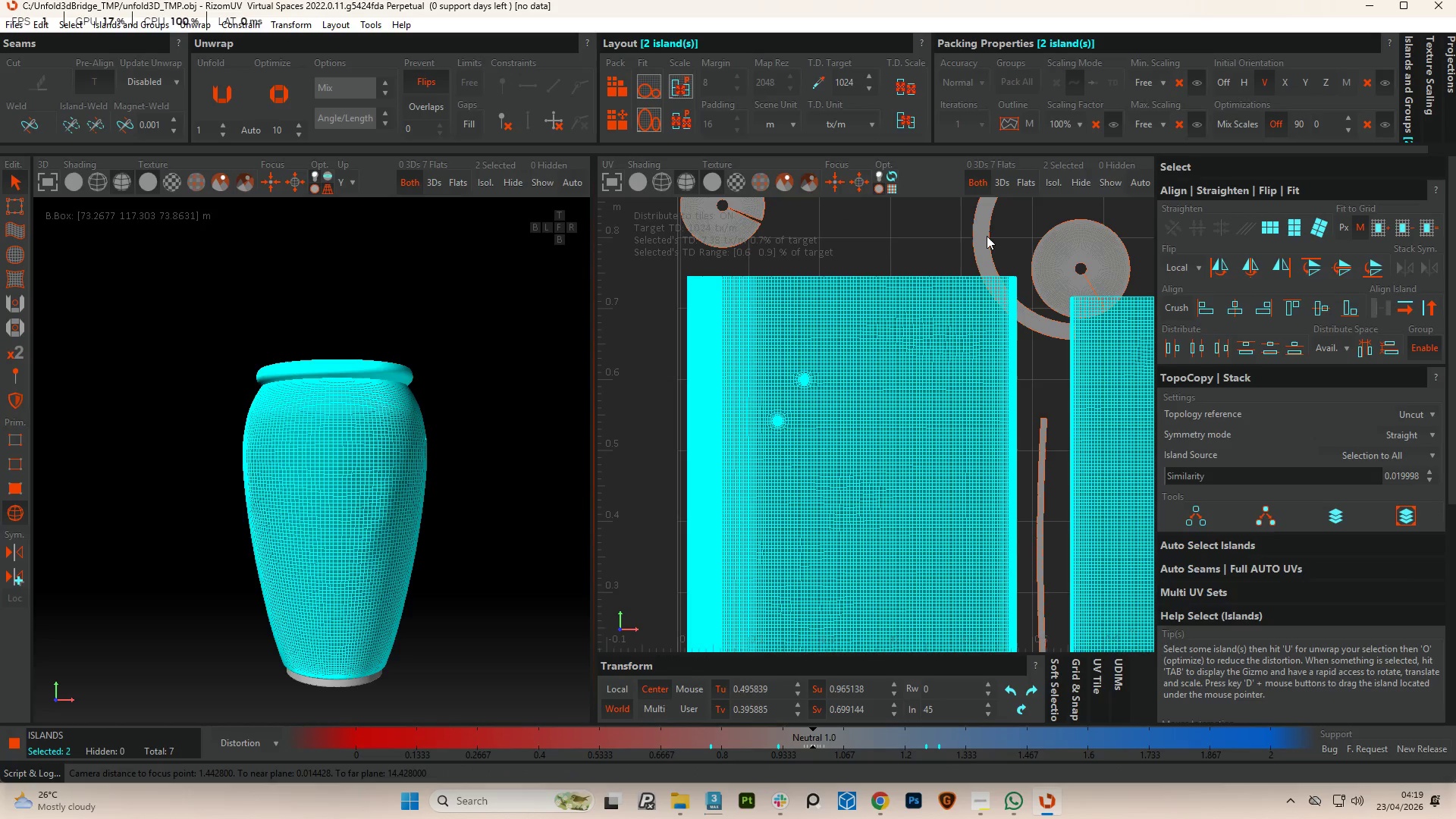 
left_click([987, 236])
 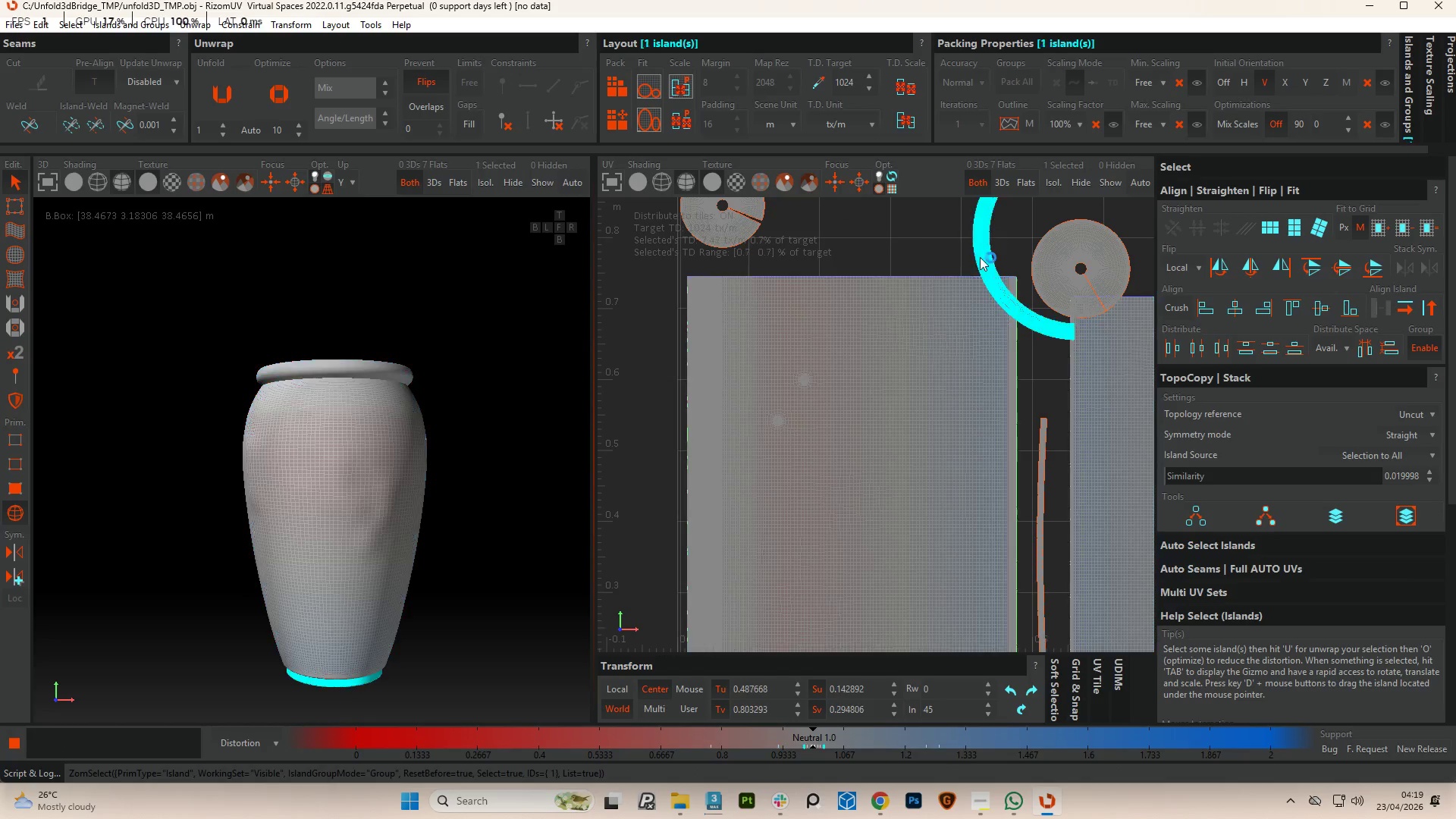 
hold_key(key=ControlLeft, duration=2.14)
 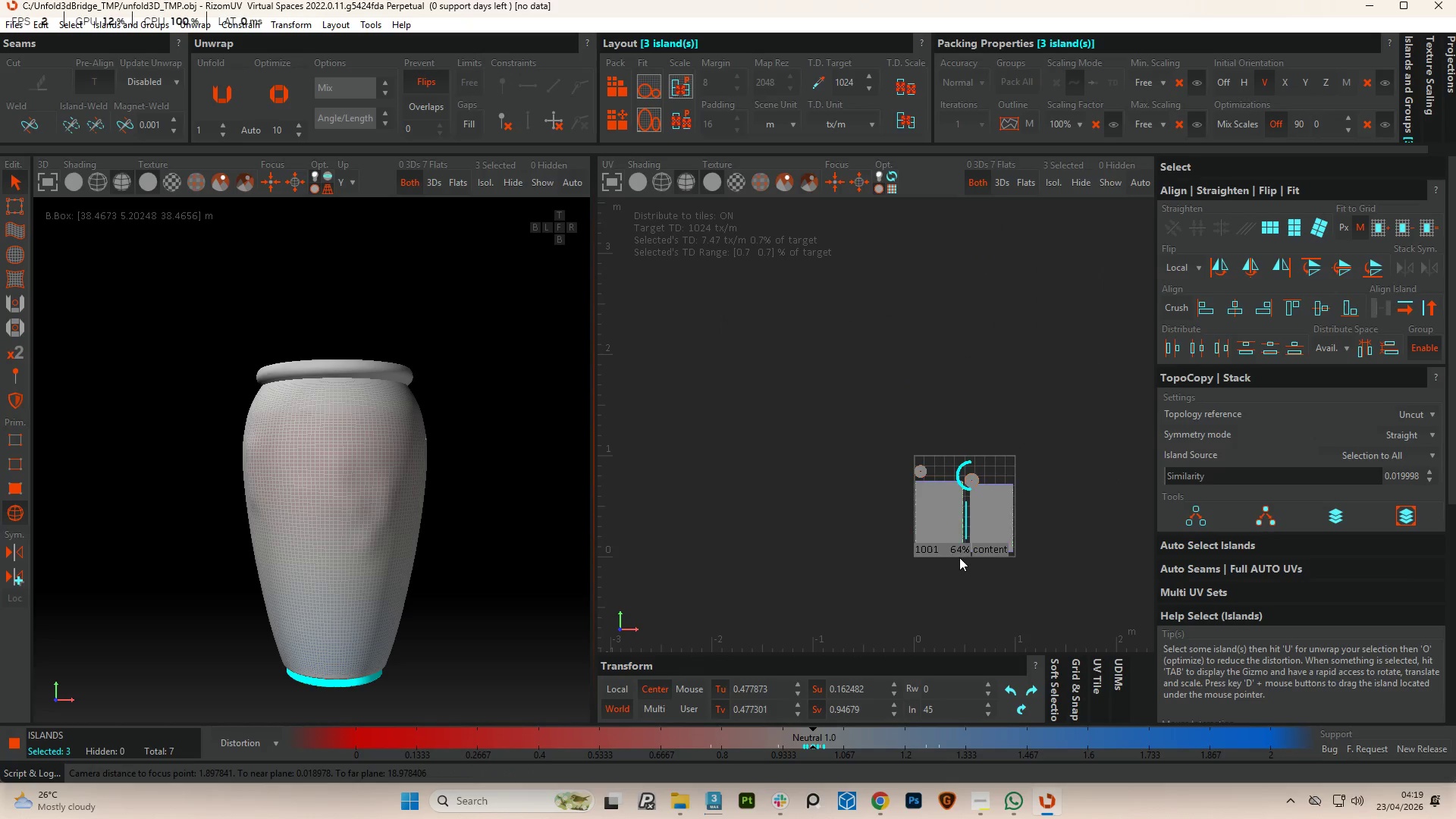 
scroll: coordinate [990, 381], scroll_direction: down, amount: 1.0
 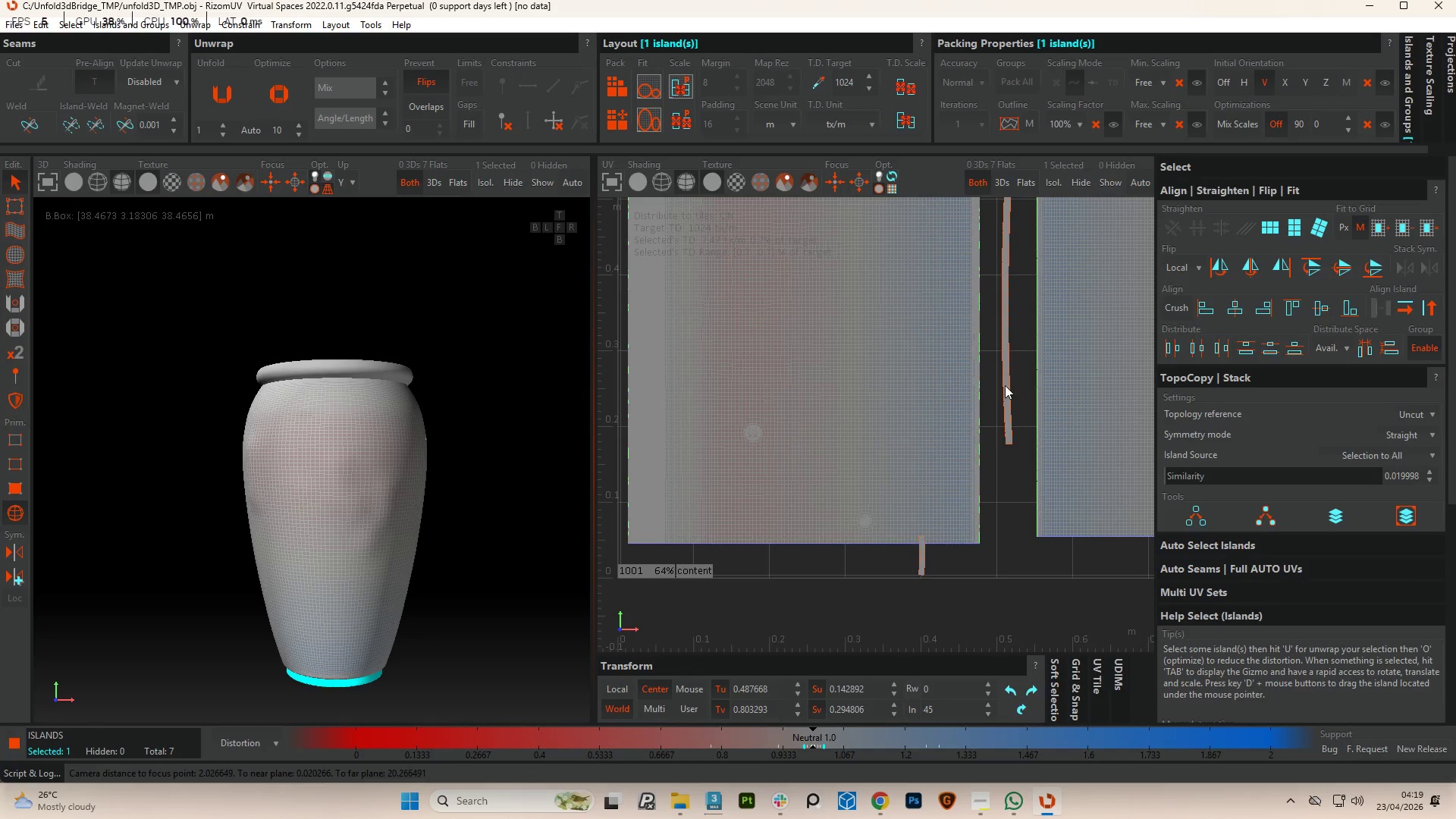 
left_click([1008, 385])
 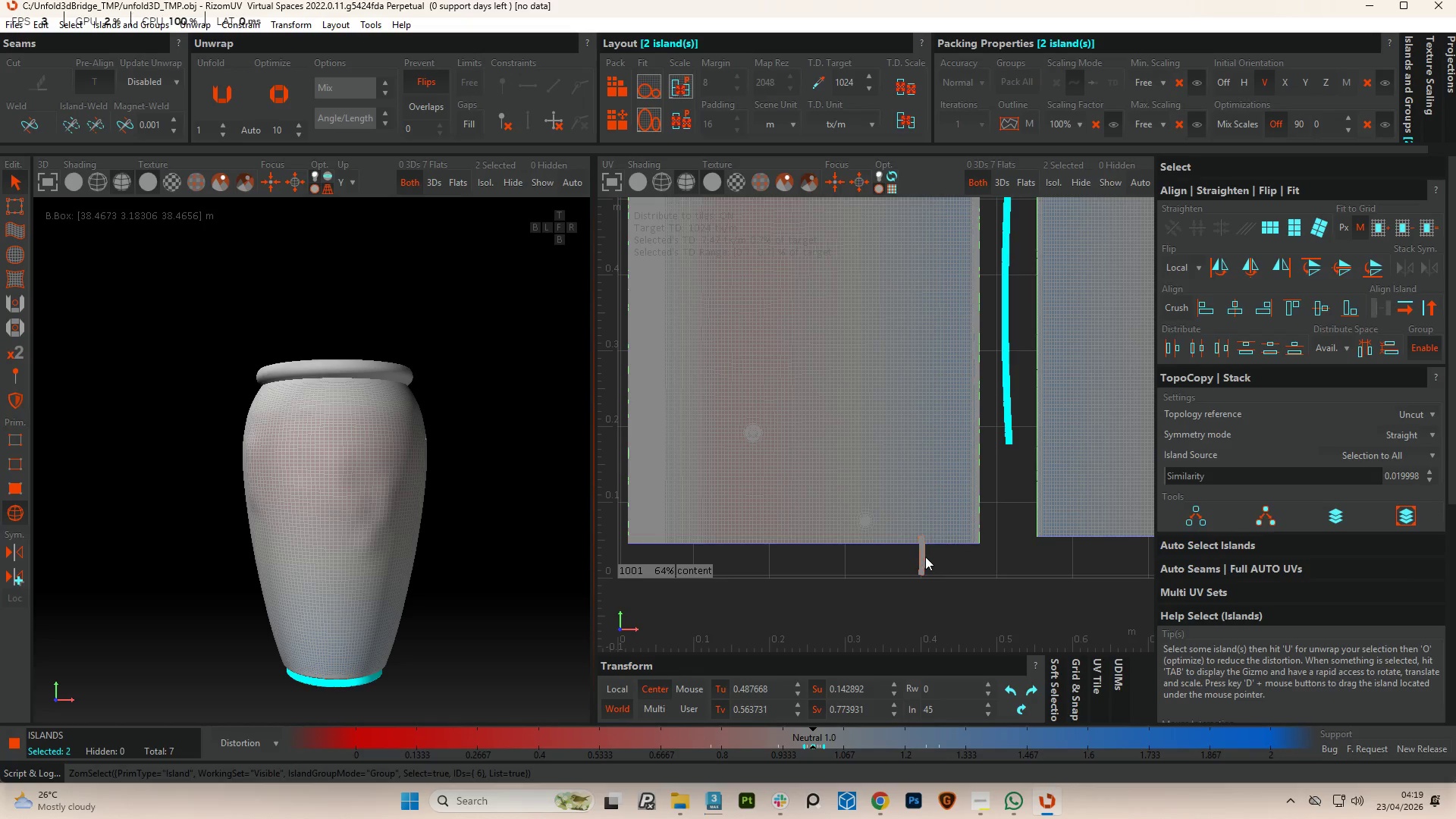 
left_click([925, 557])
 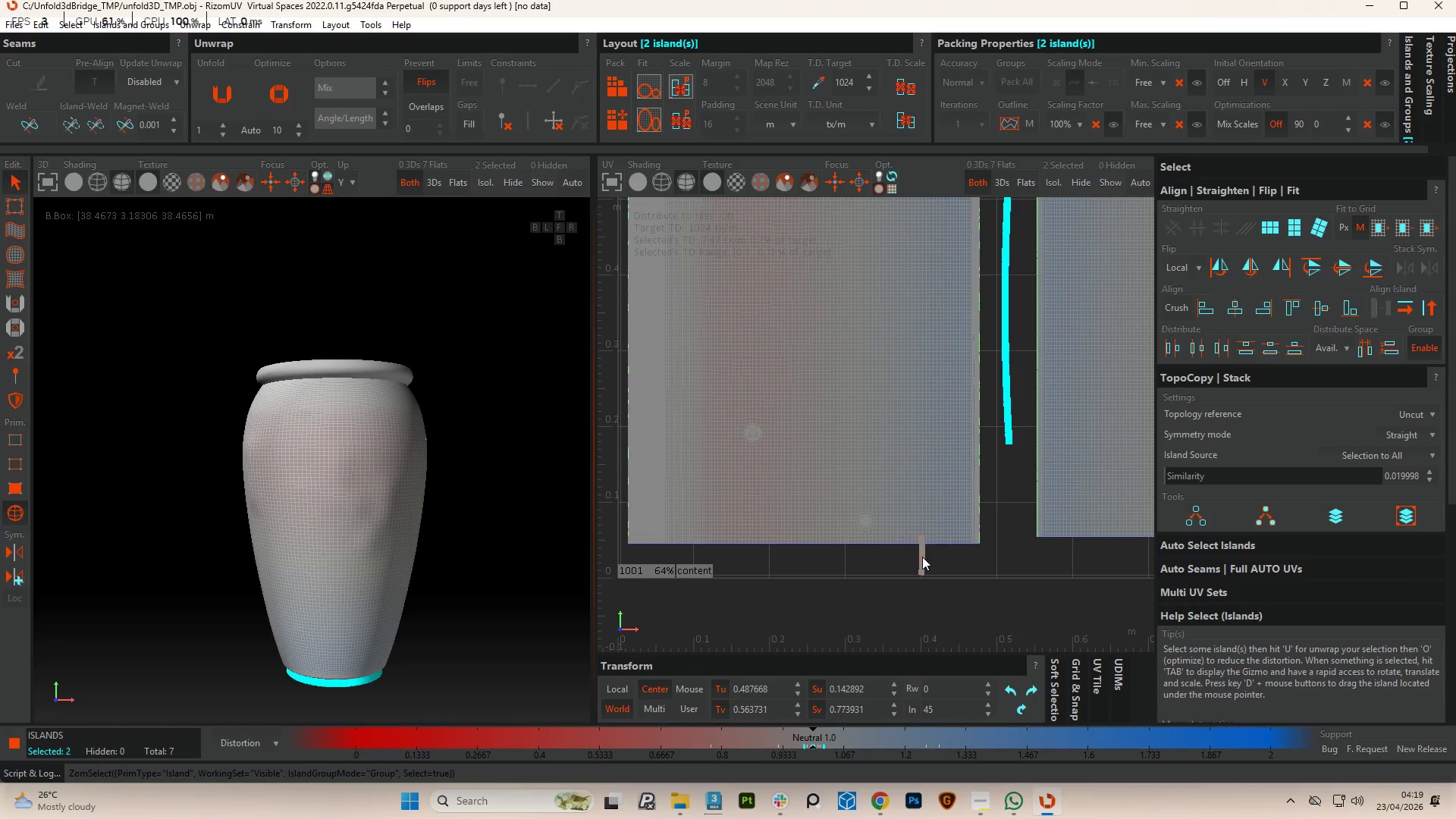 
left_click([922, 557])
 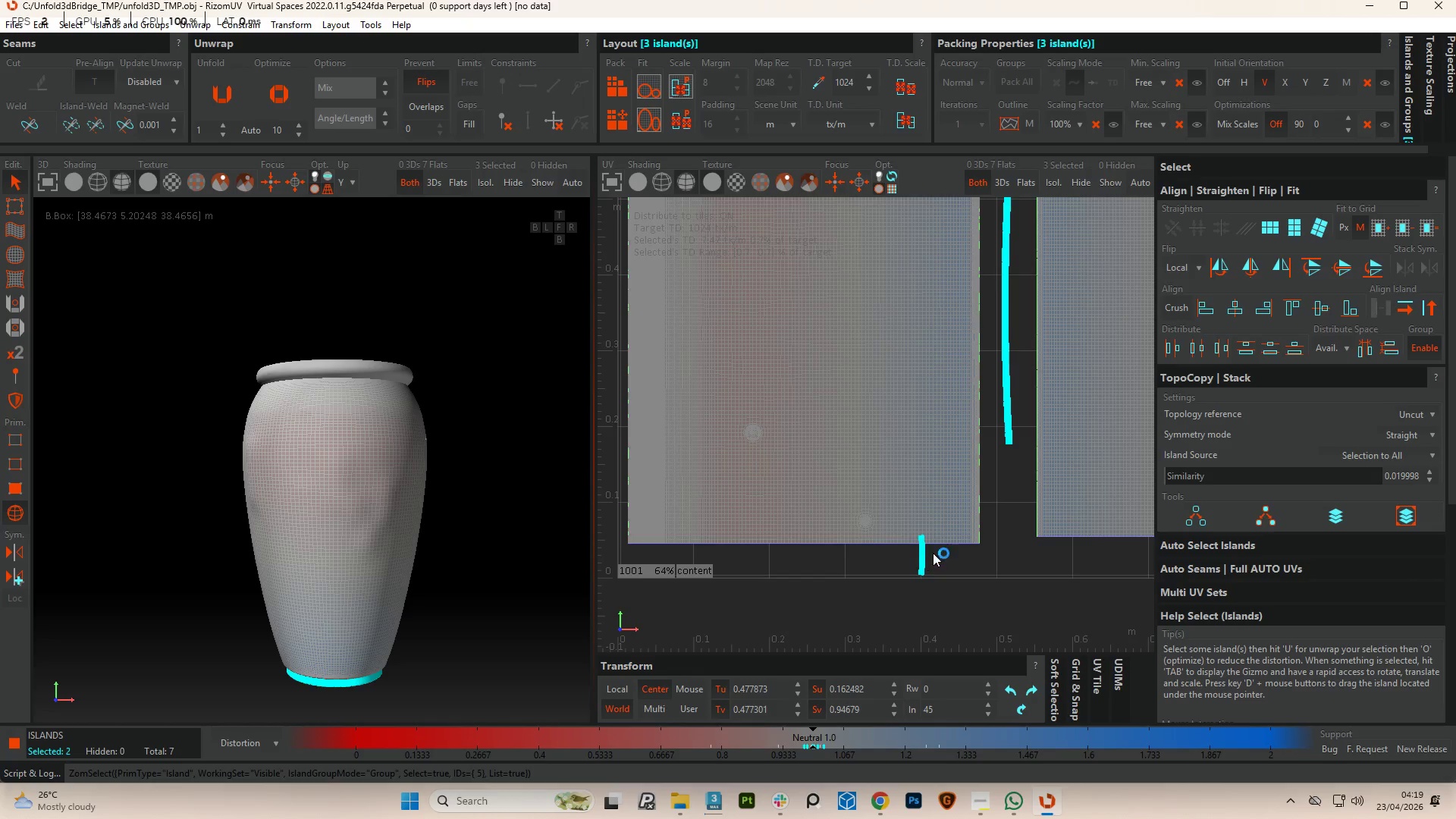 
scroll: coordinate [812, 568], scroll_direction: down, amount: 7.0
 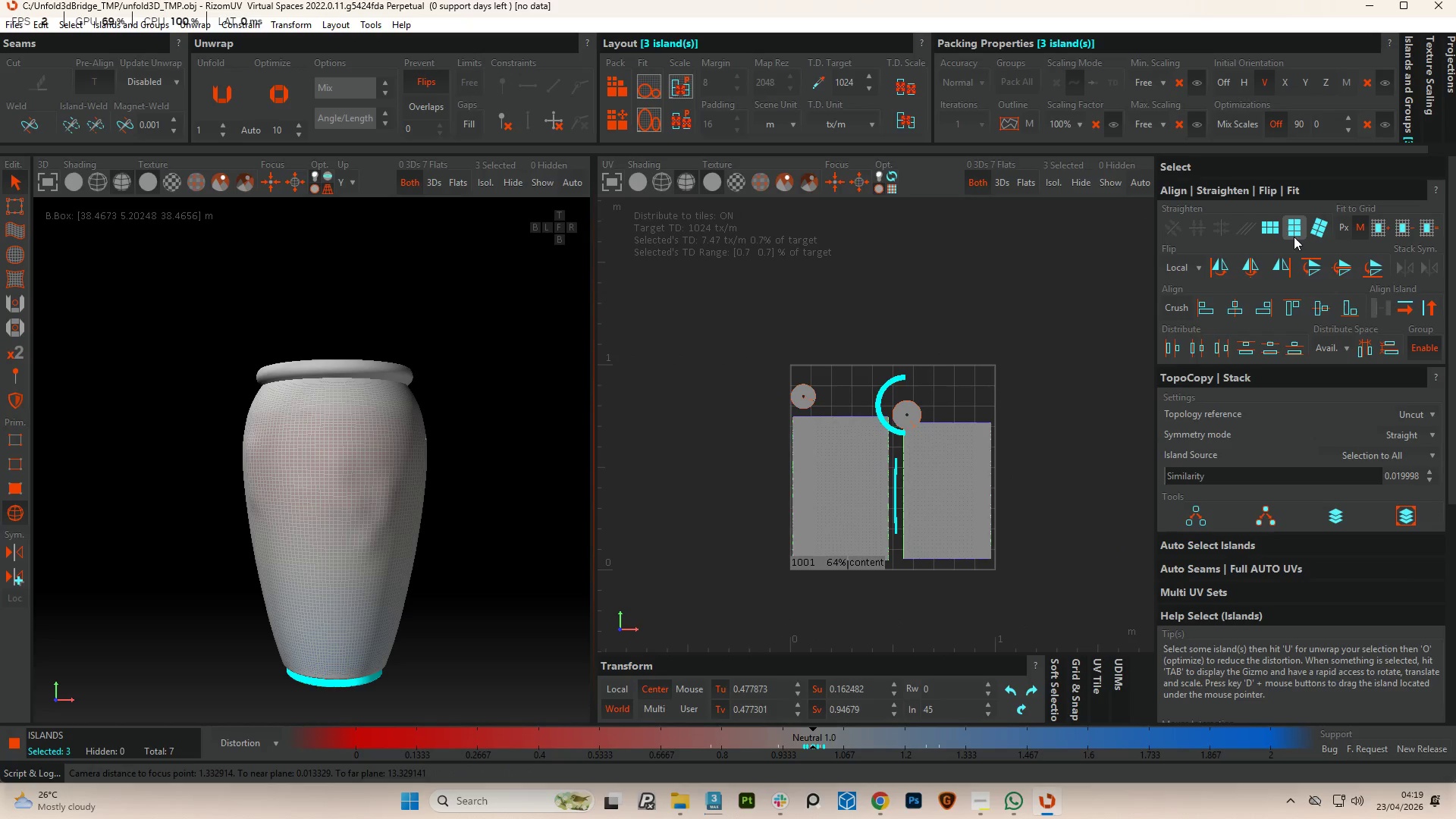 
left_click([1294, 237])
 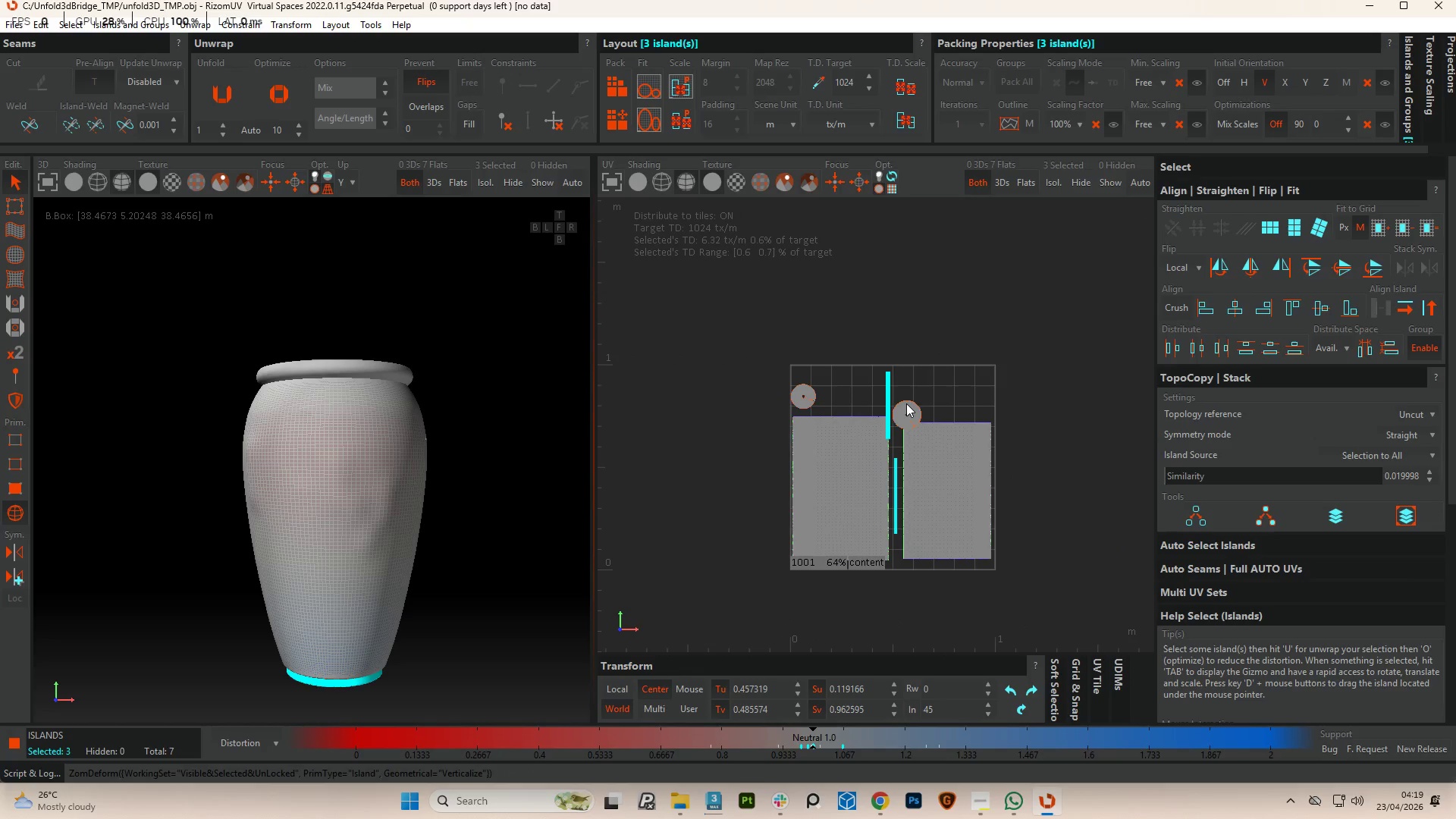 
left_click([906, 403])
 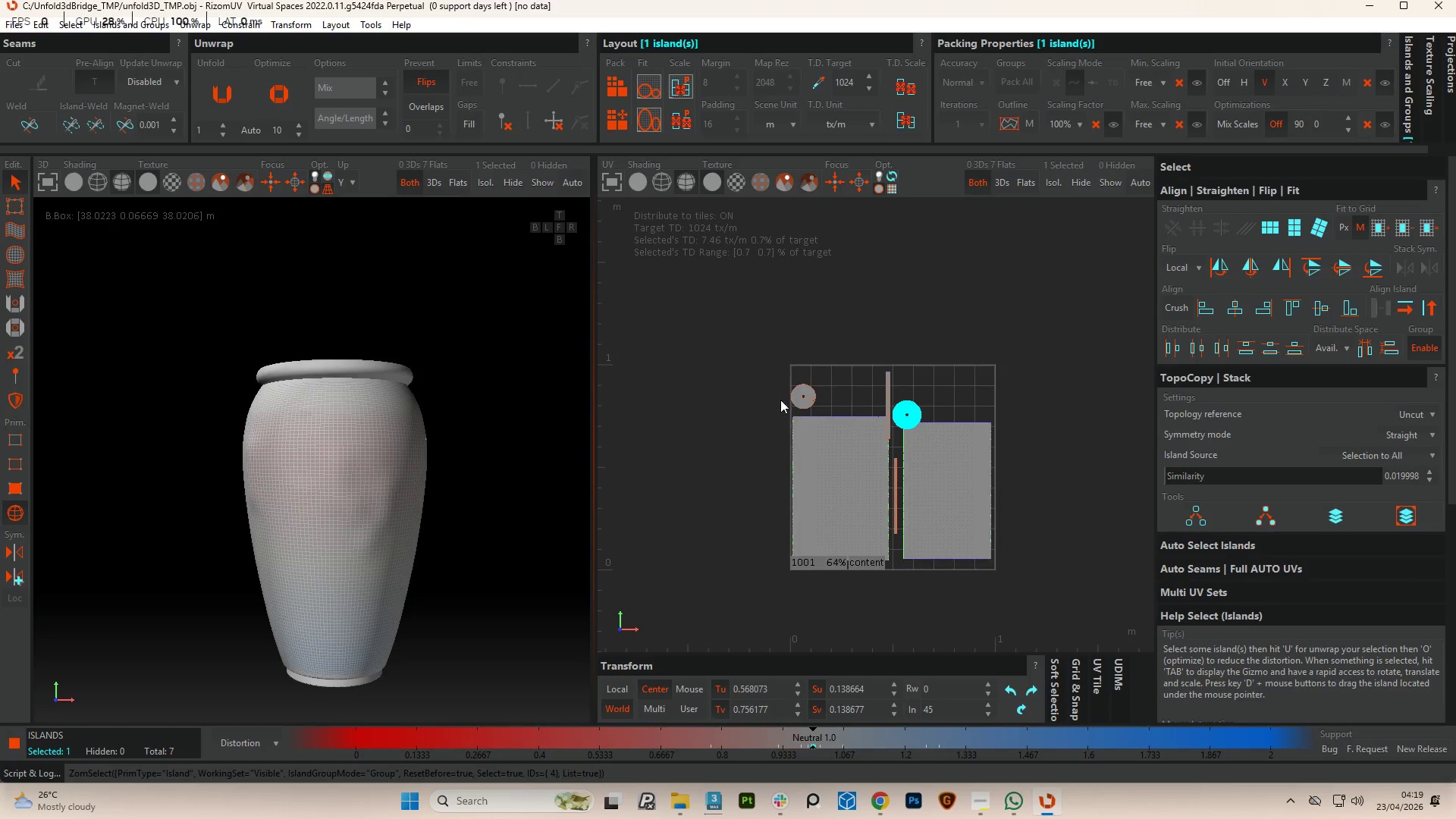 
hold_key(key=ControlLeft, duration=0.94)
left_click([805, 402])
 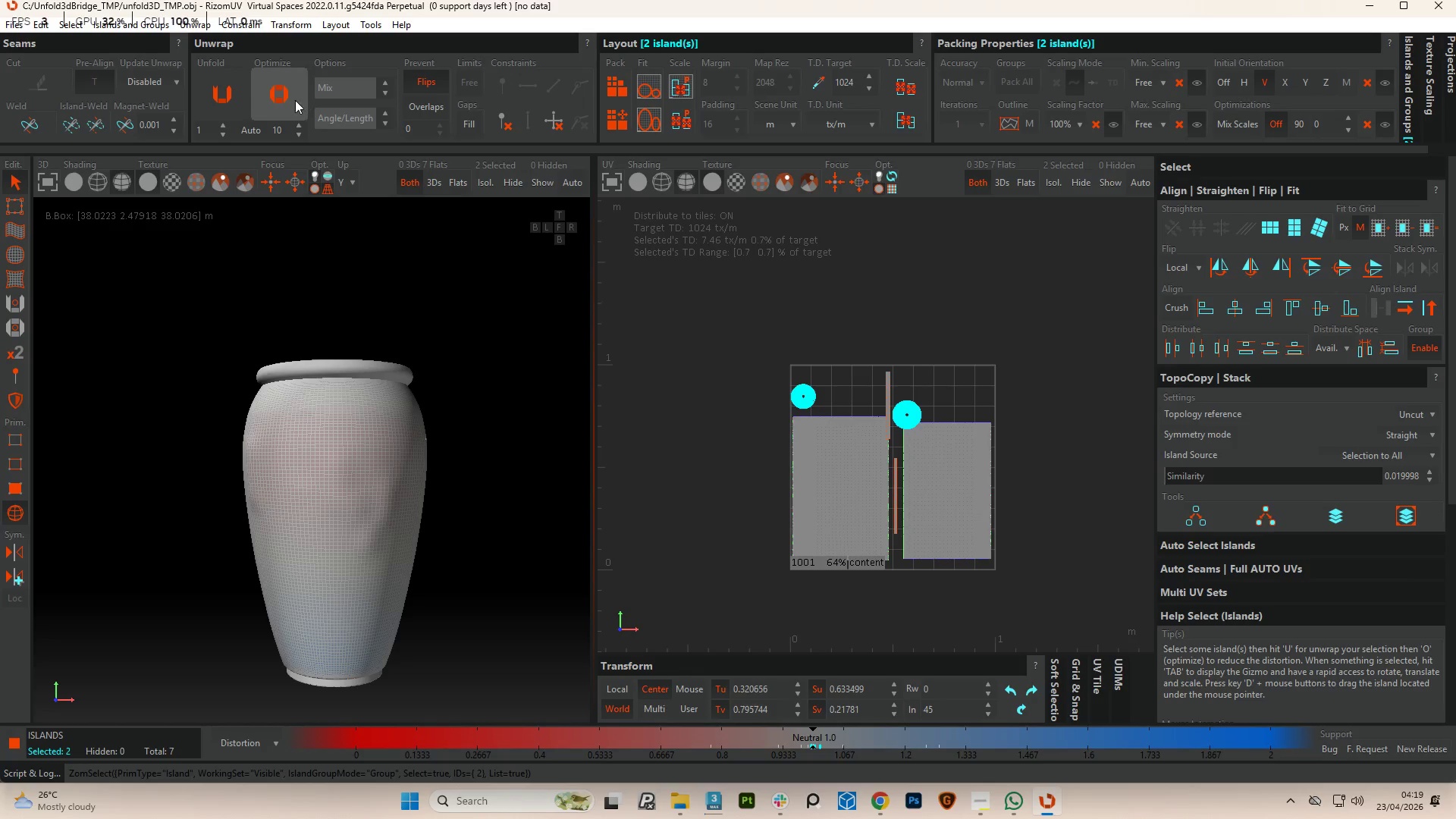 
left_click([278, 91])
 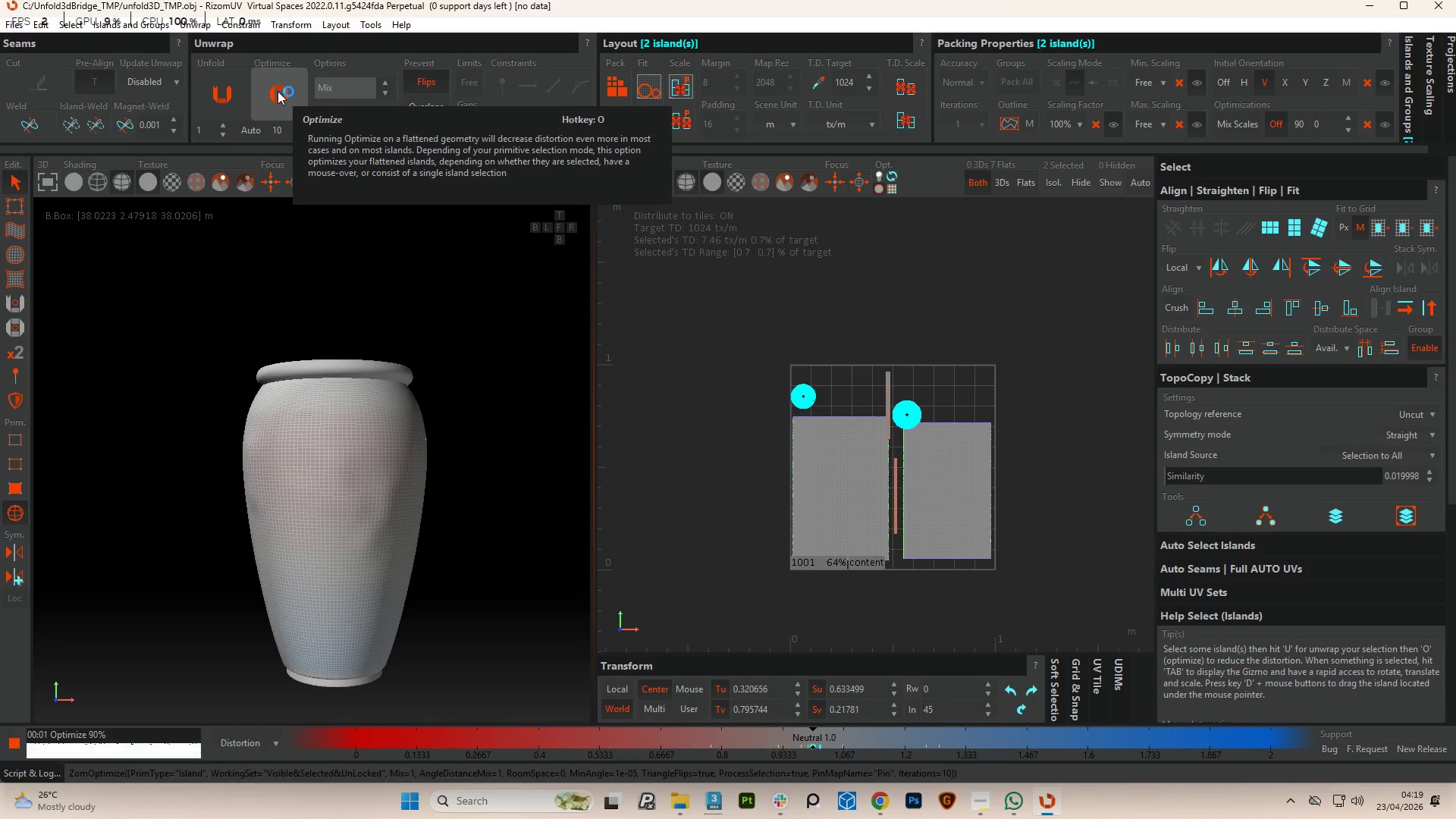 
left_click([278, 91])
 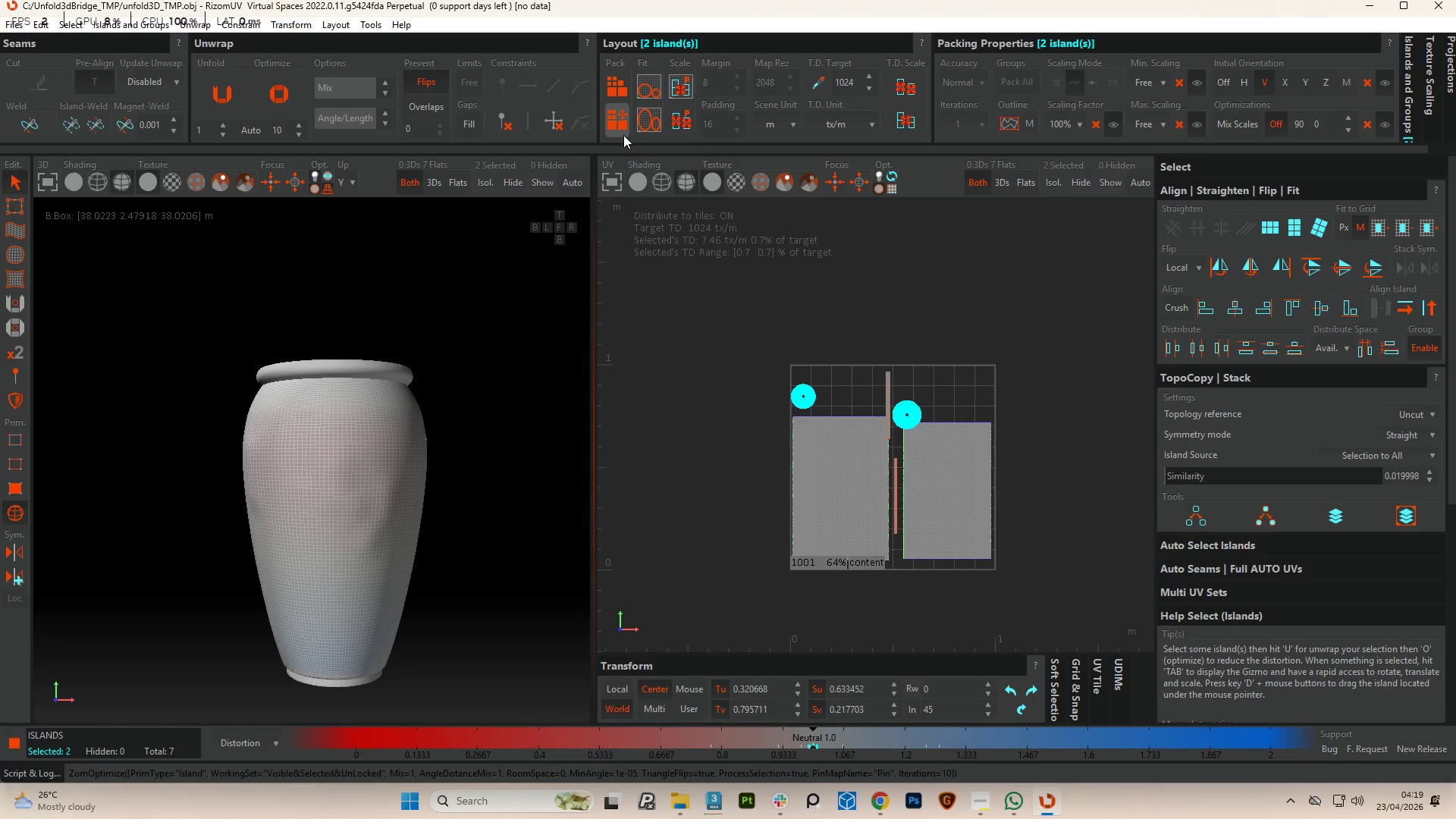 
key(Control+A)
 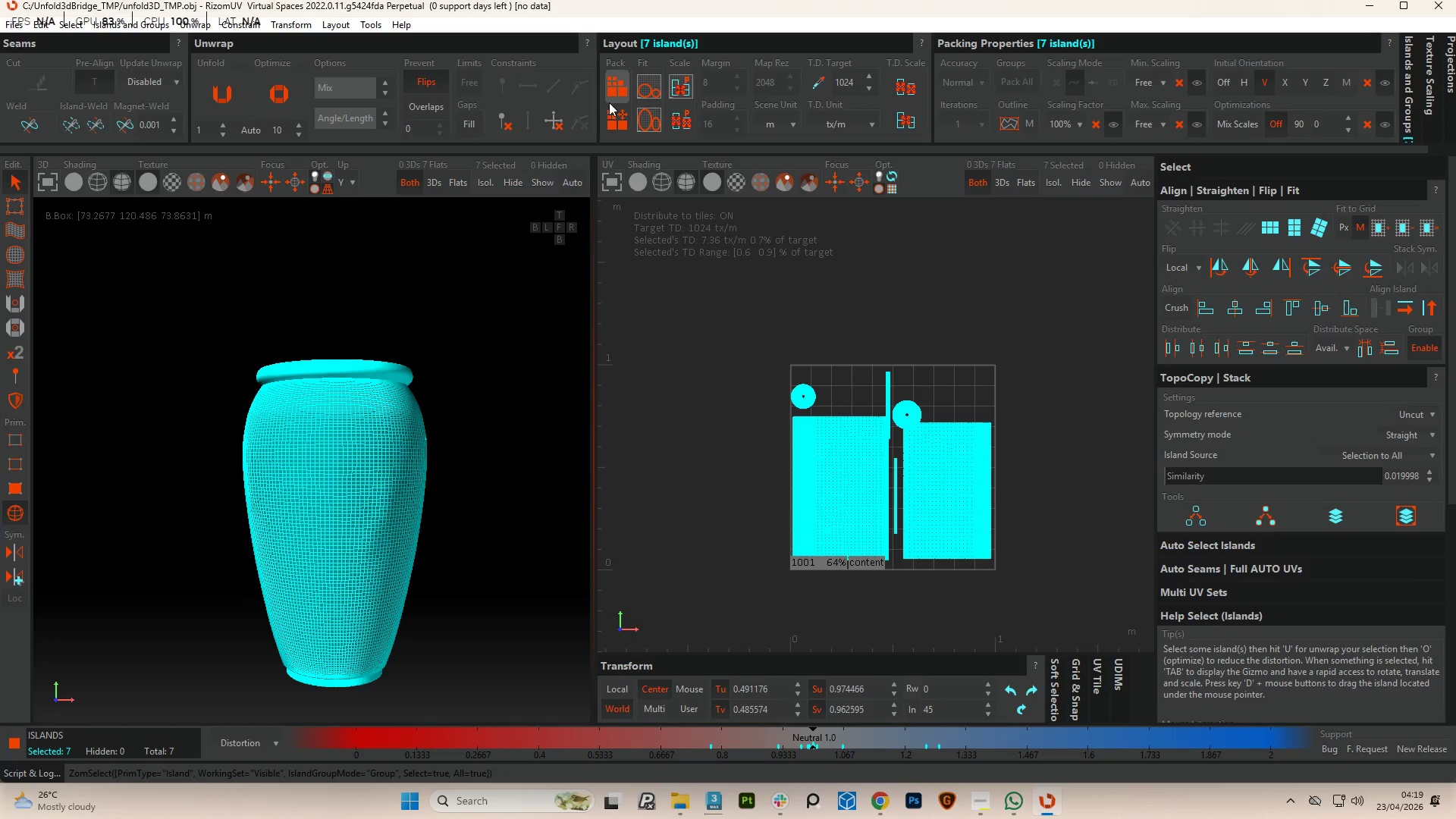 
left_click([610, 93])
 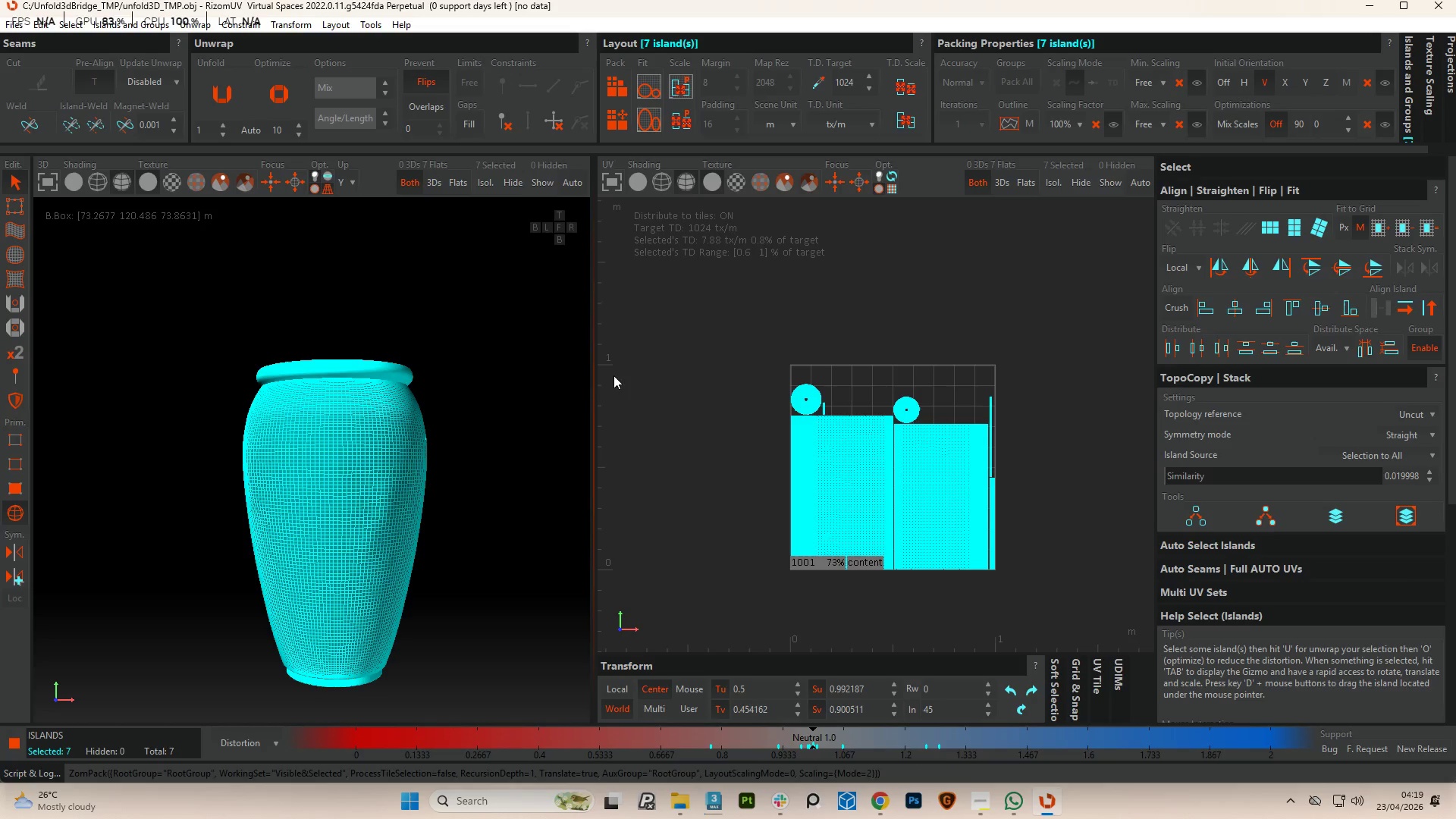 
left_click([505, 469])
 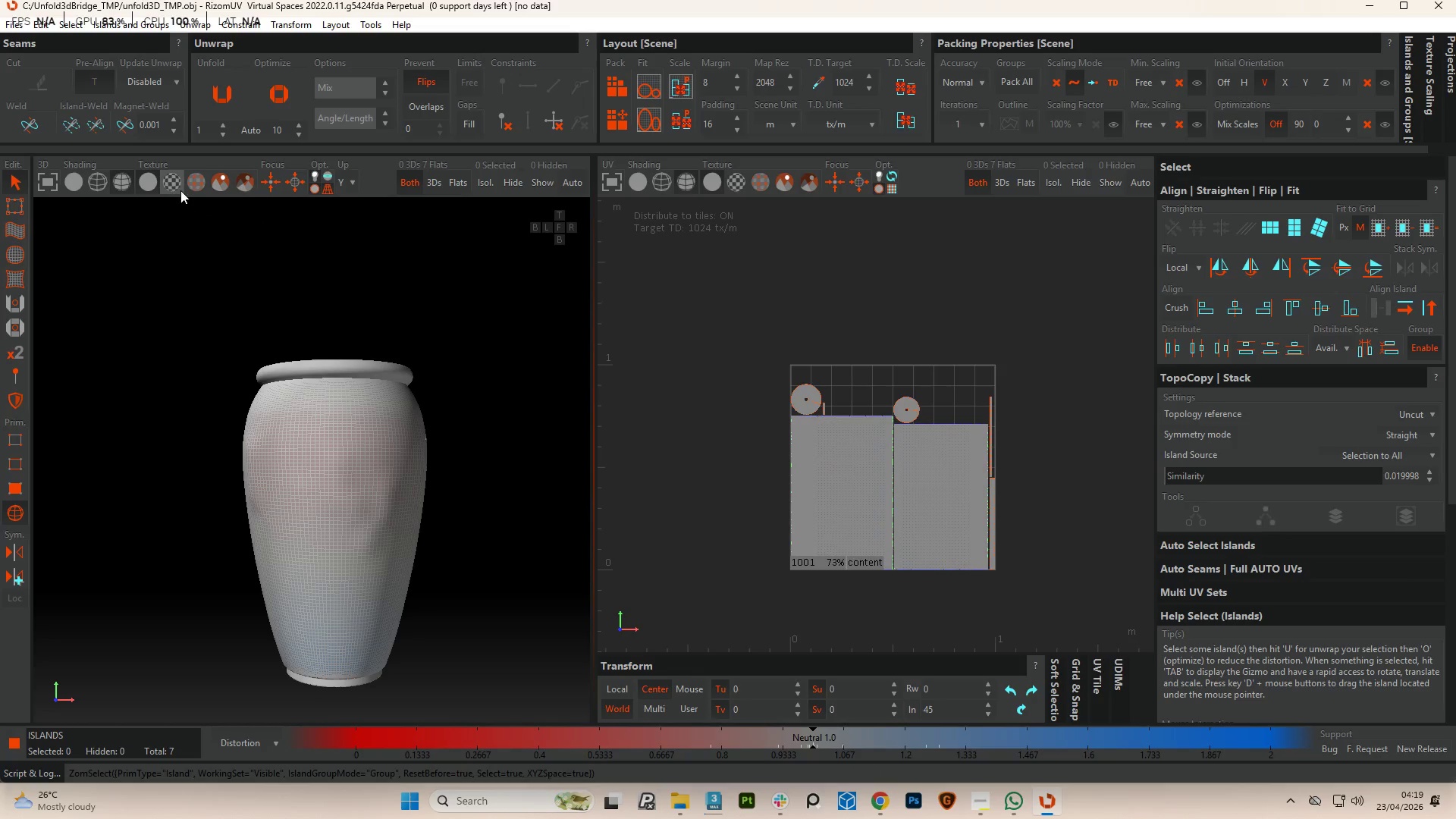 
left_click([187, 184])
 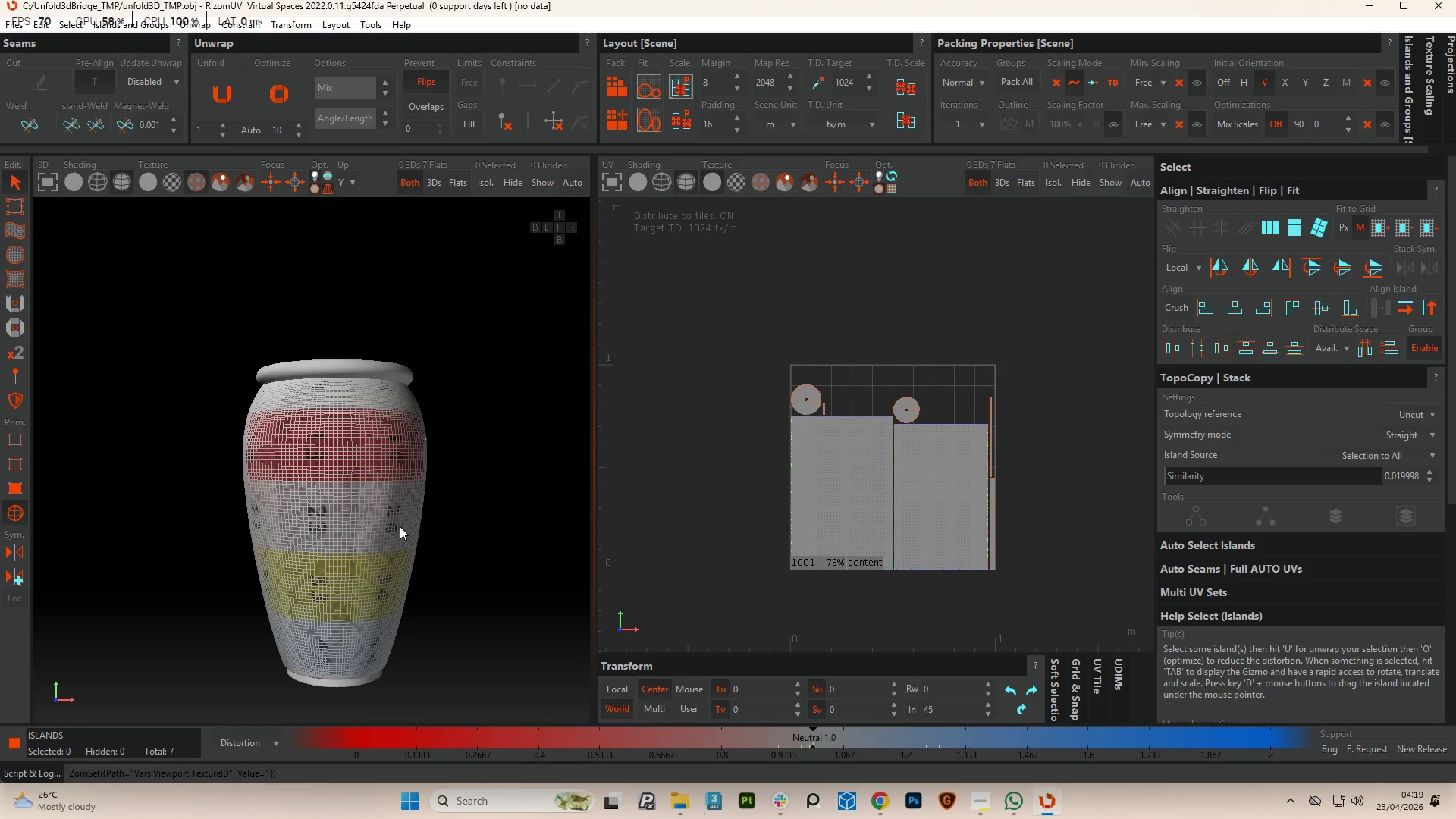 
hold_key(key=AltLeft, duration=6.14)
 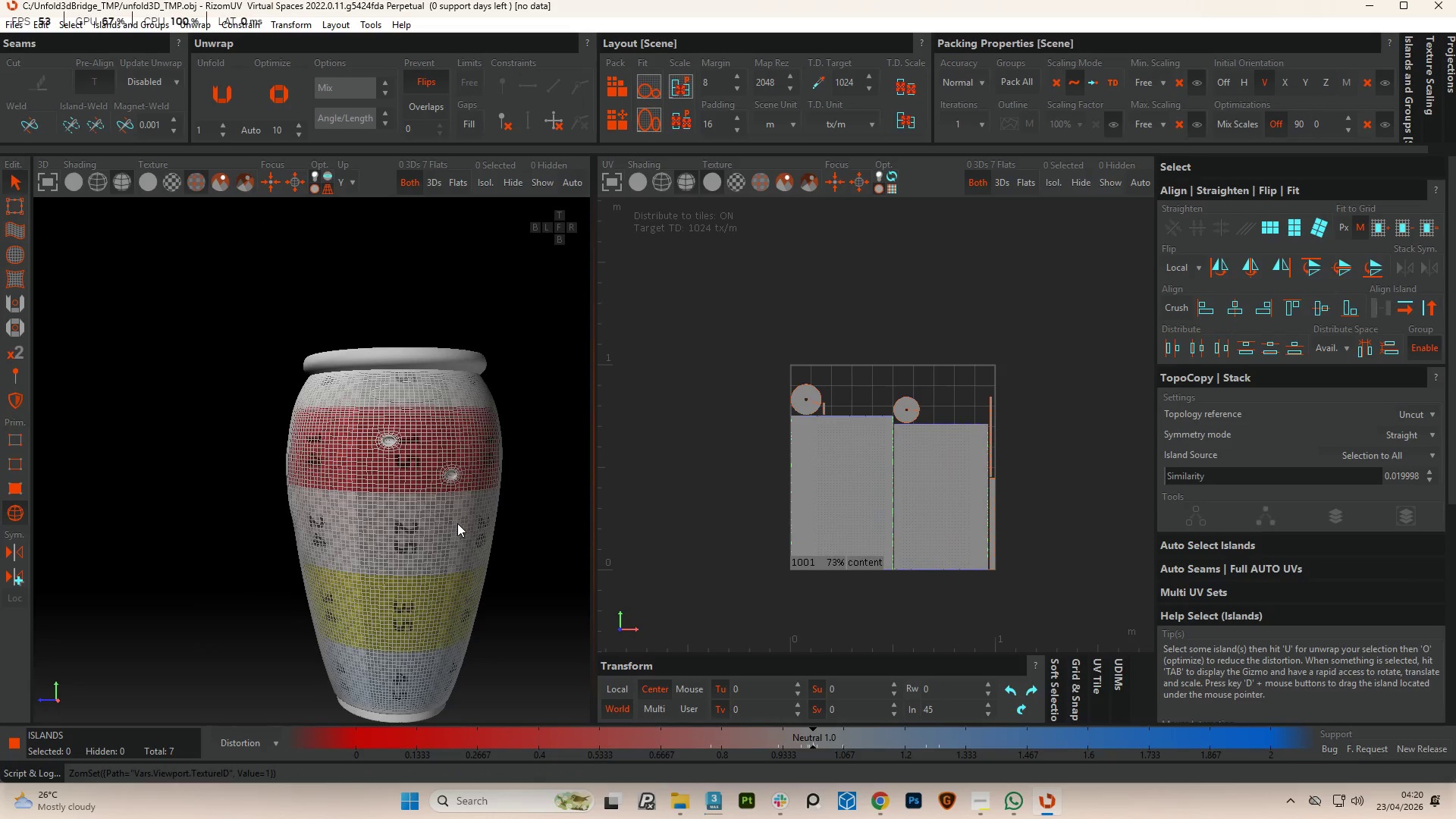 
key(Control+S)
 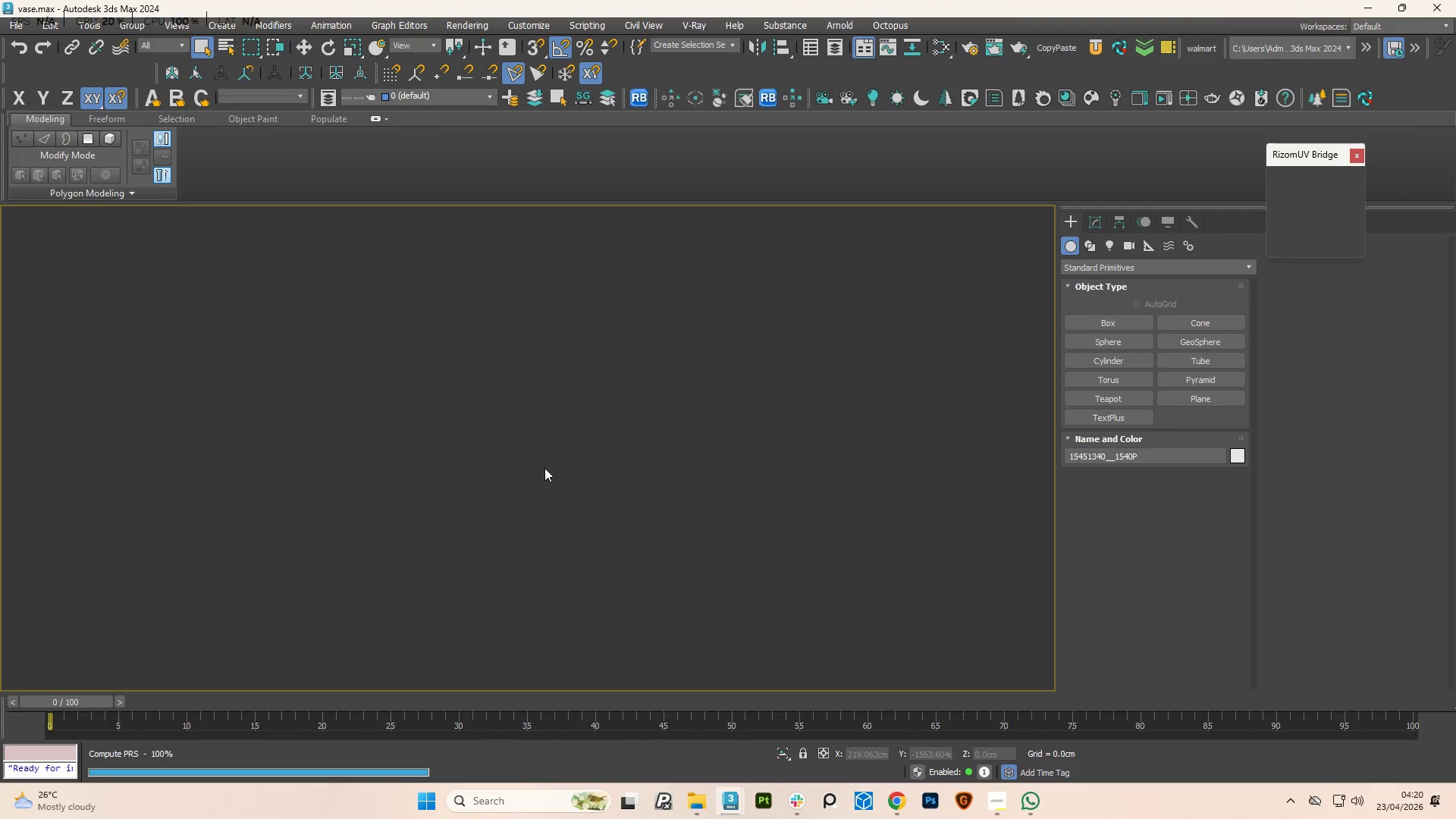 
key(Control+Z)
 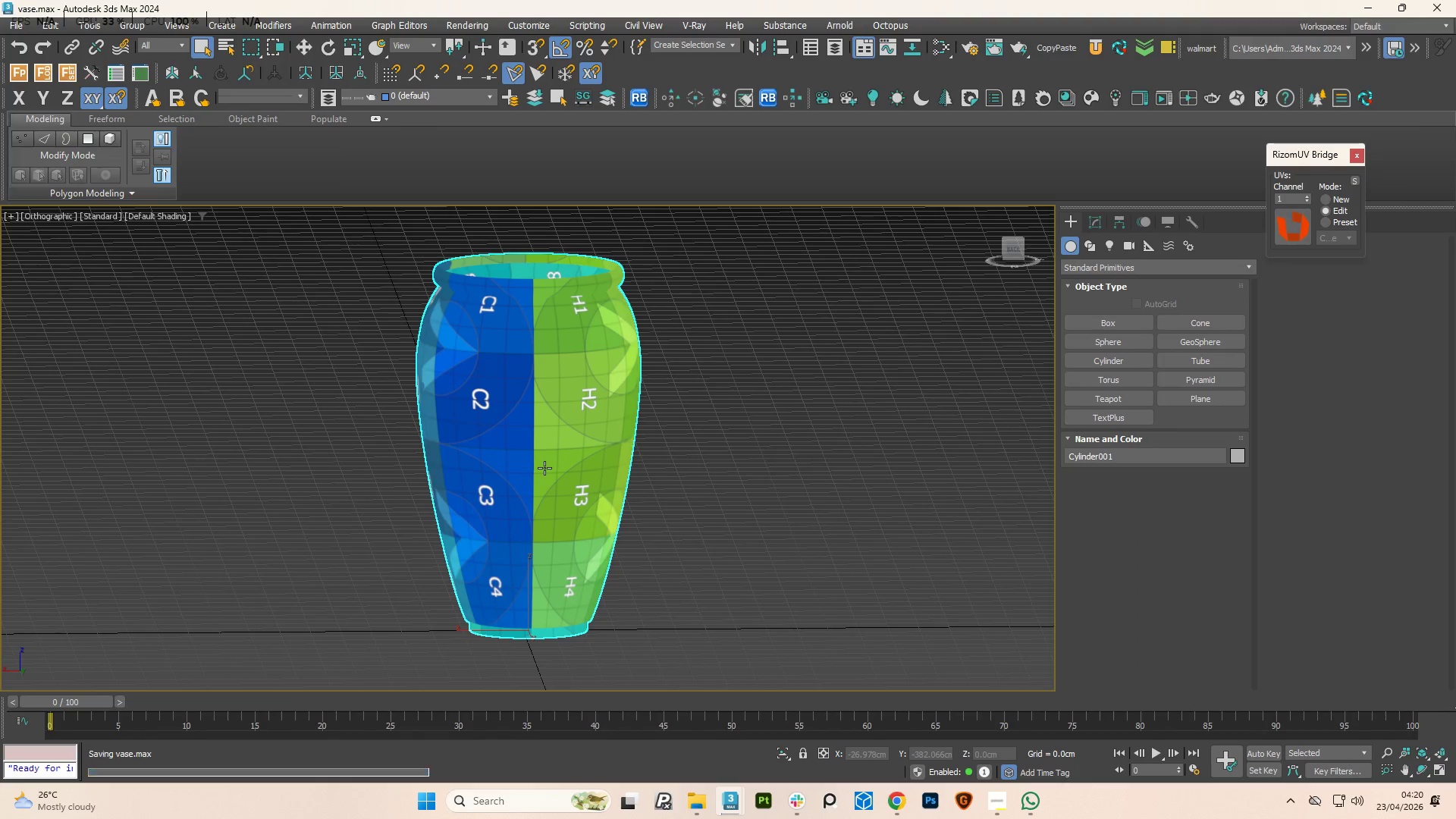 
key(Control+S)
 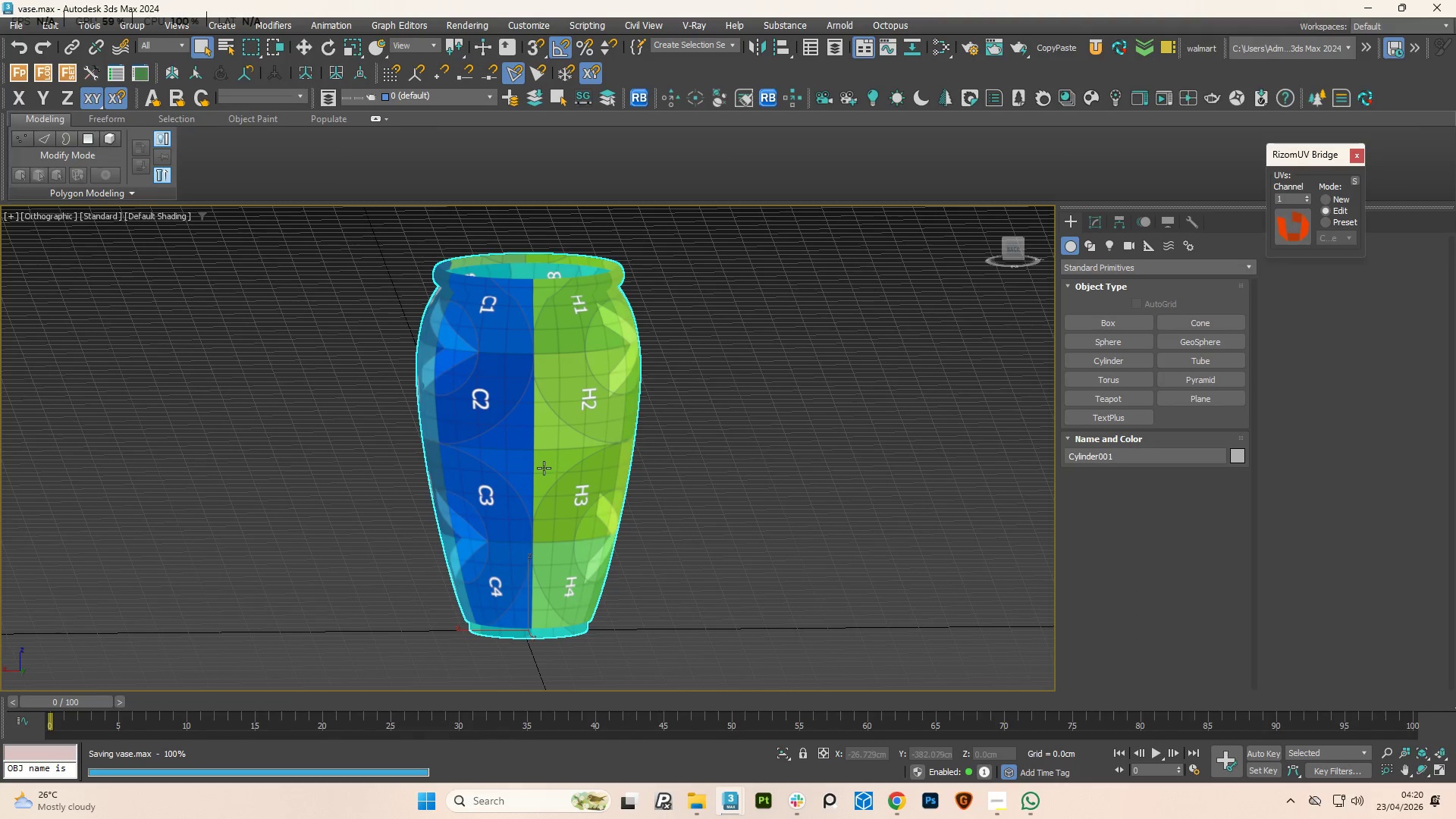 
right_click([544, 468])
 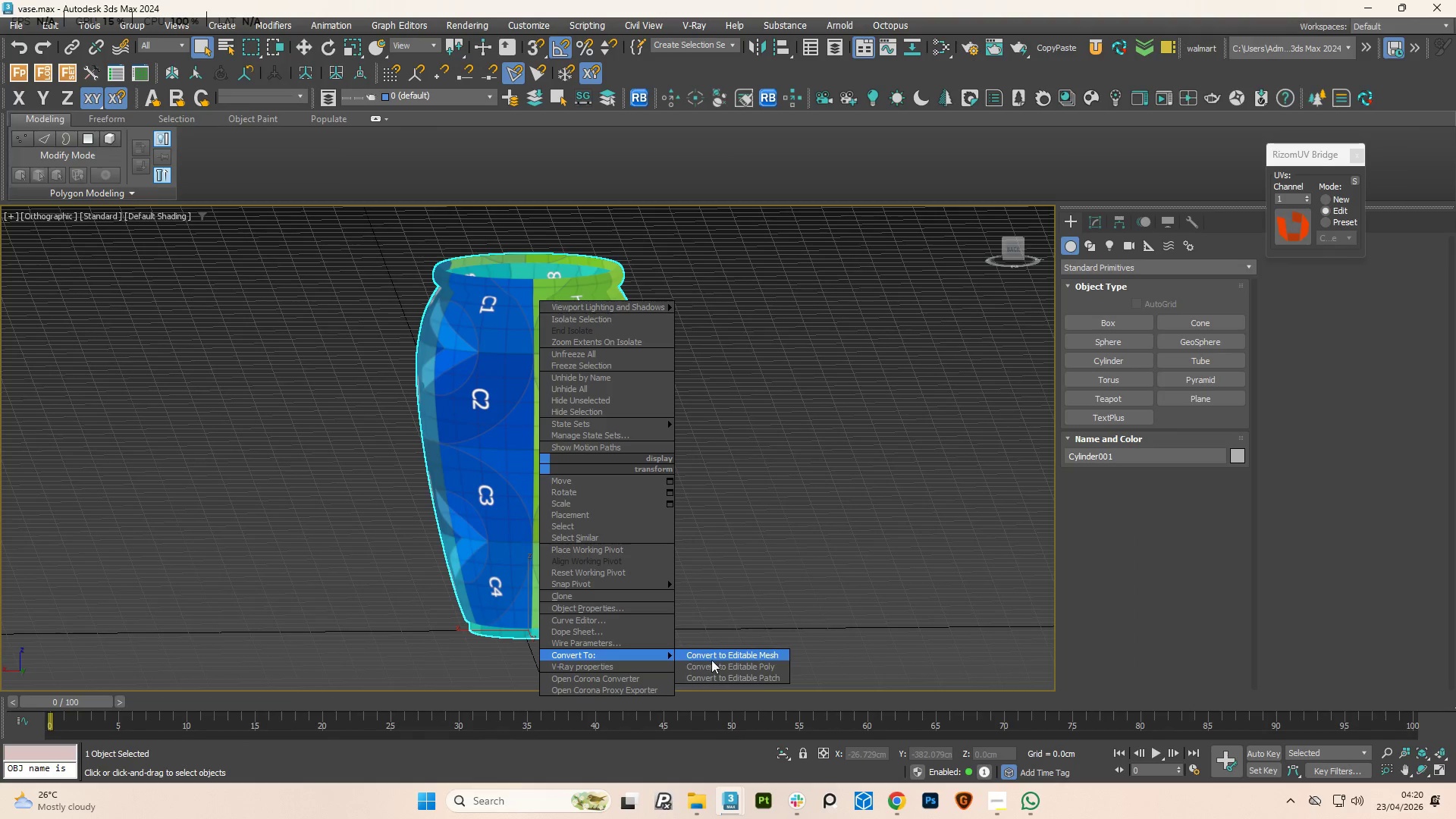 
left_click([717, 671])
 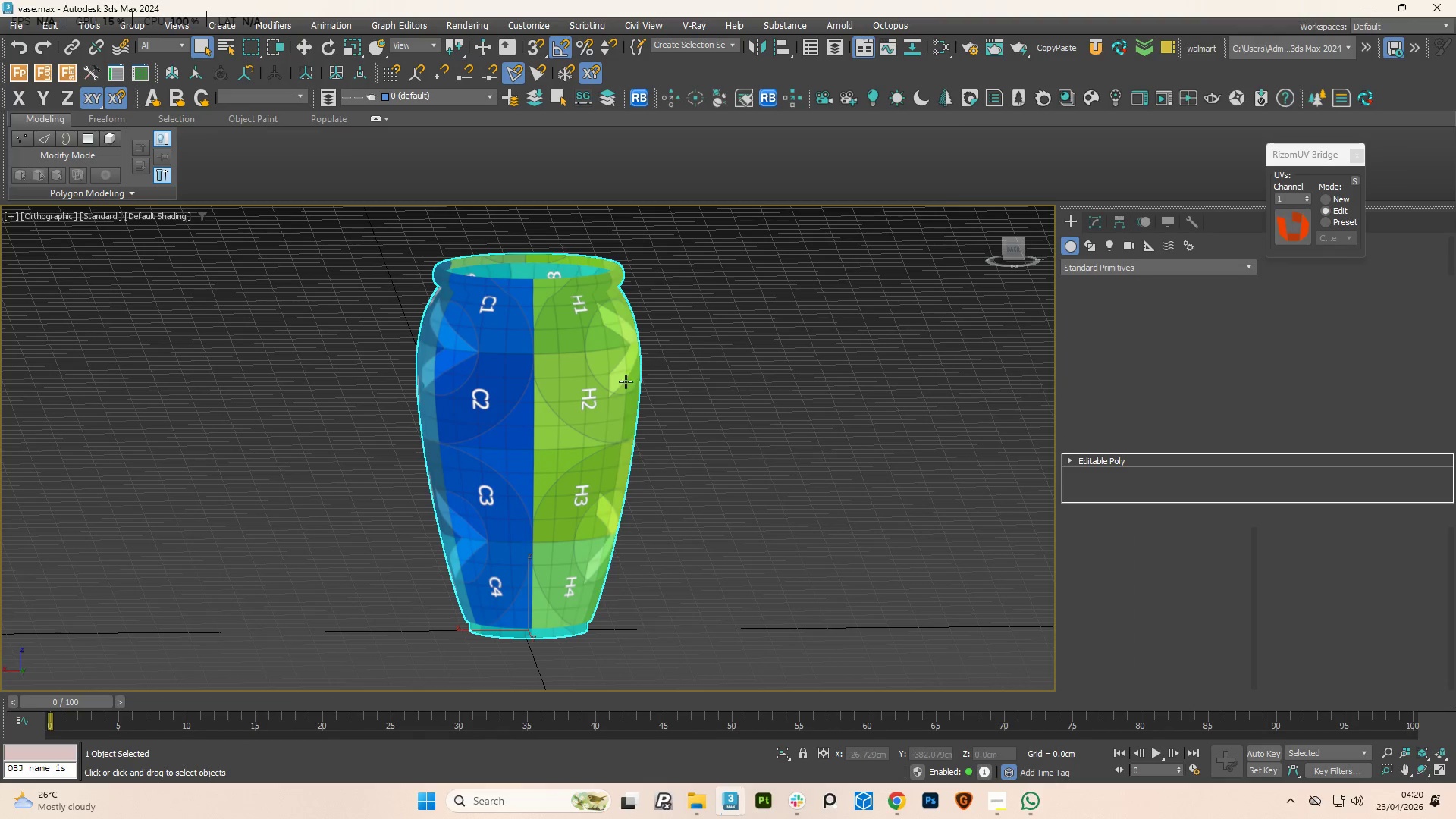 
hold_key(key=AltLeft, duration=1.31)
 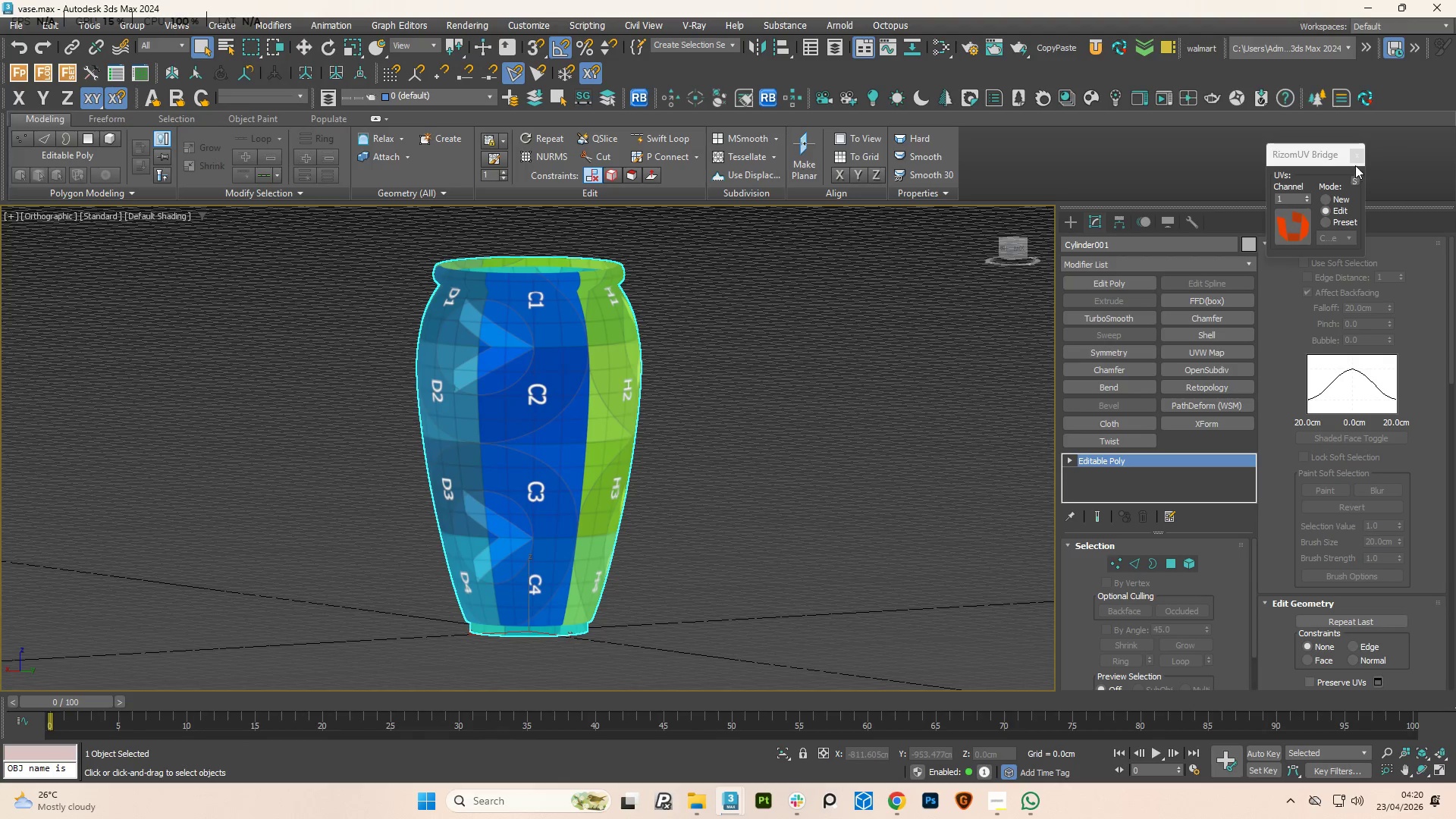 
left_click([1364, 155])
 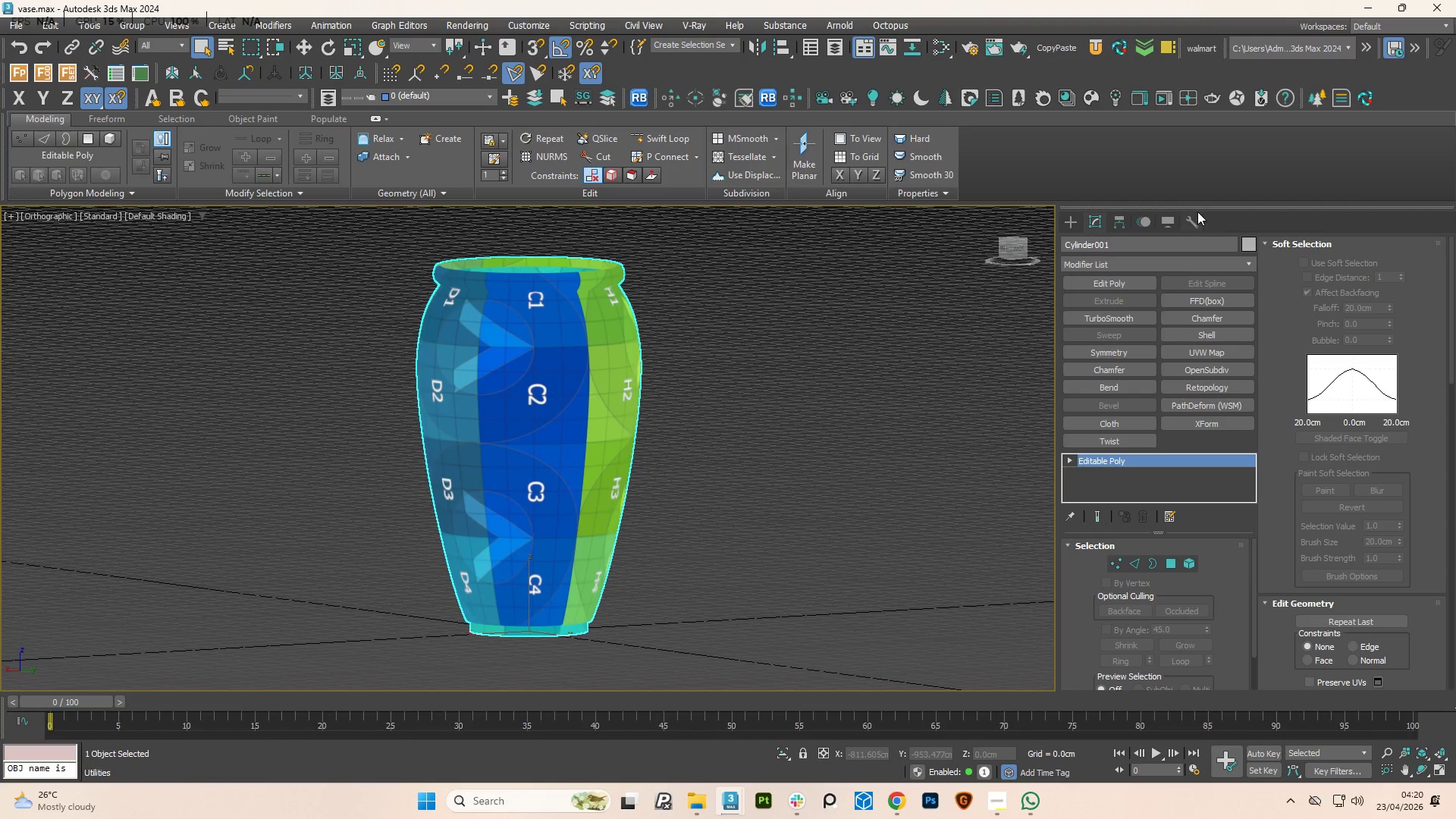 
left_click([1195, 224])
 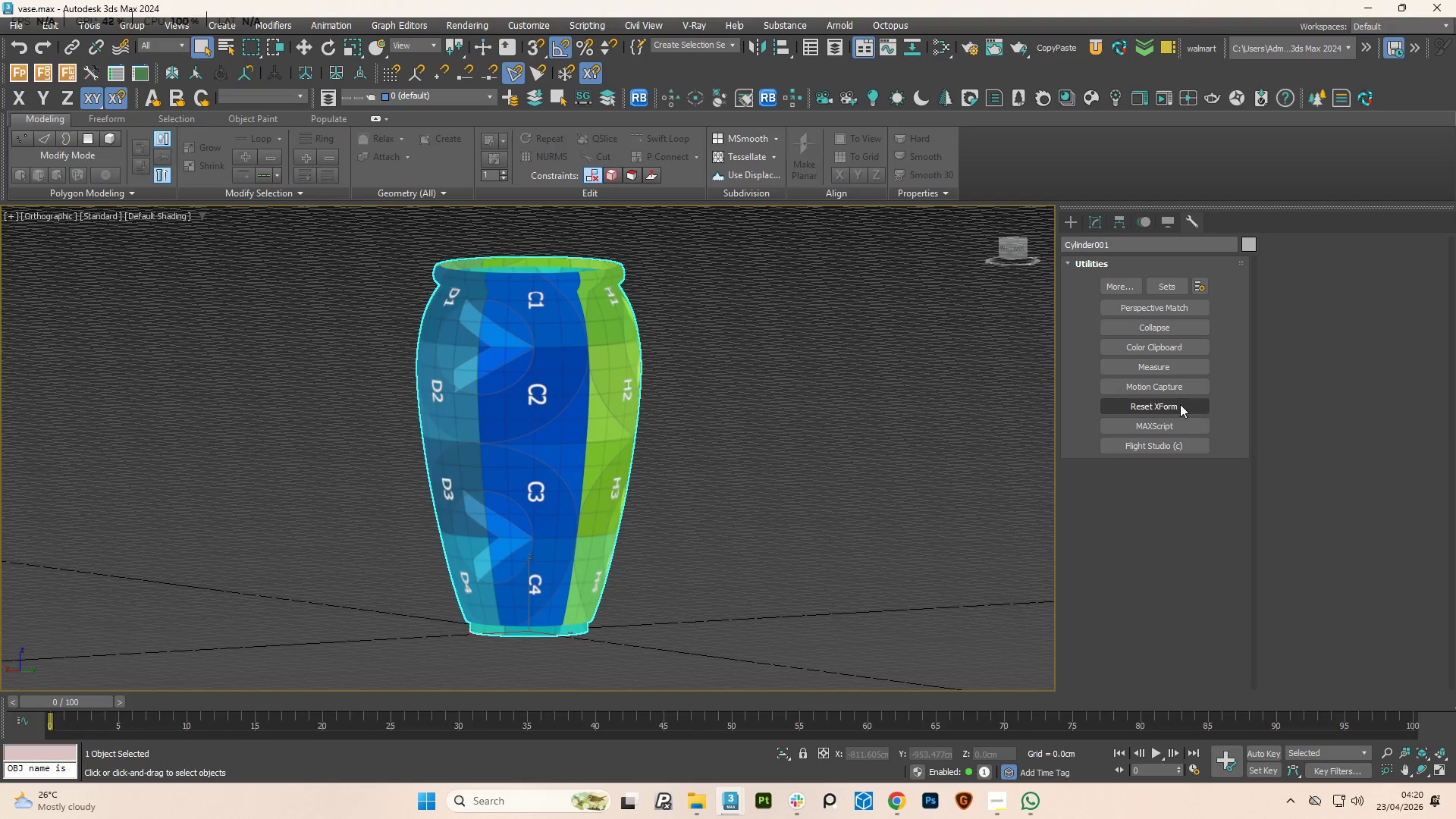 
left_click([1180, 404])
 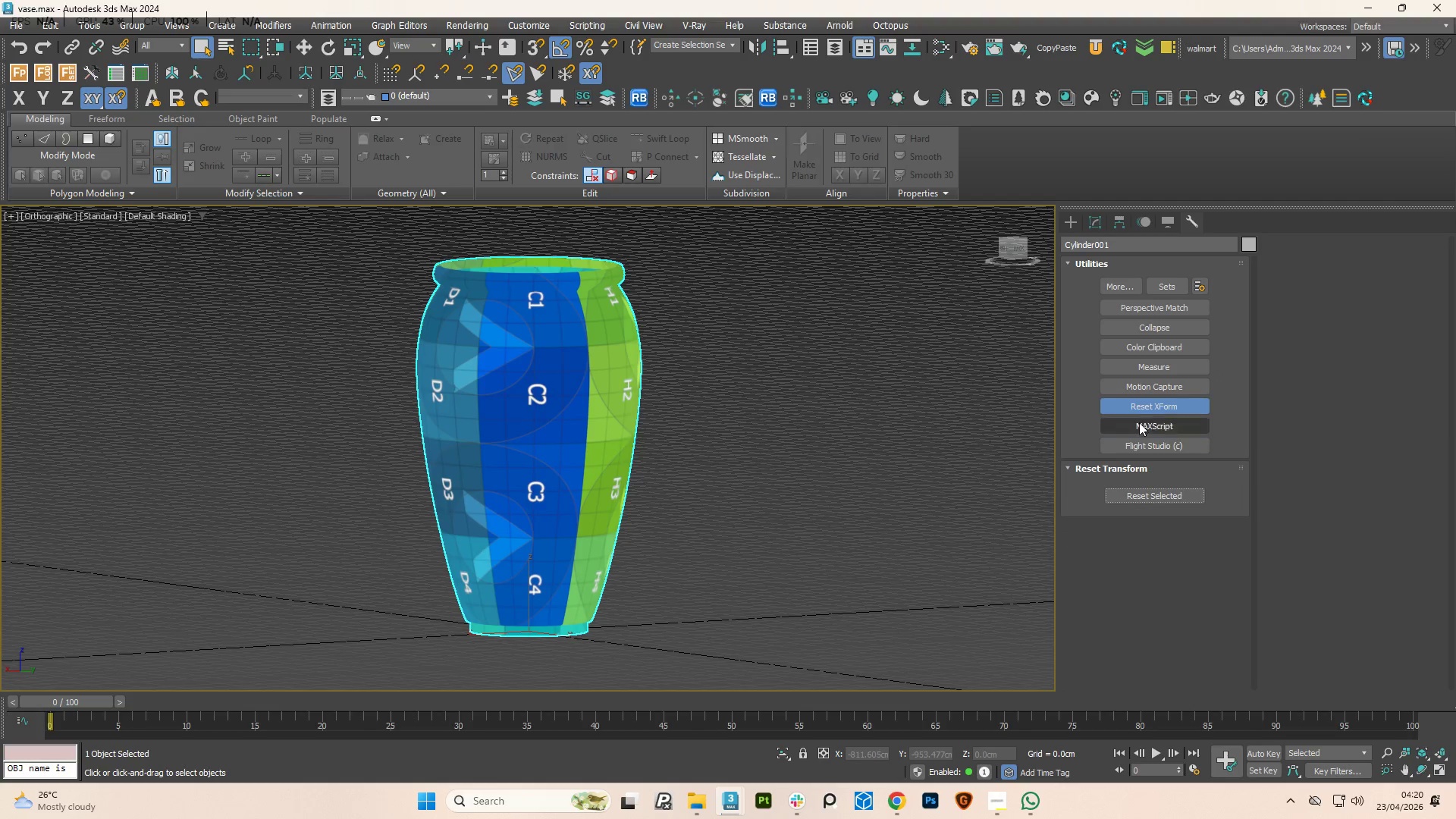 
left_click([1138, 410])
 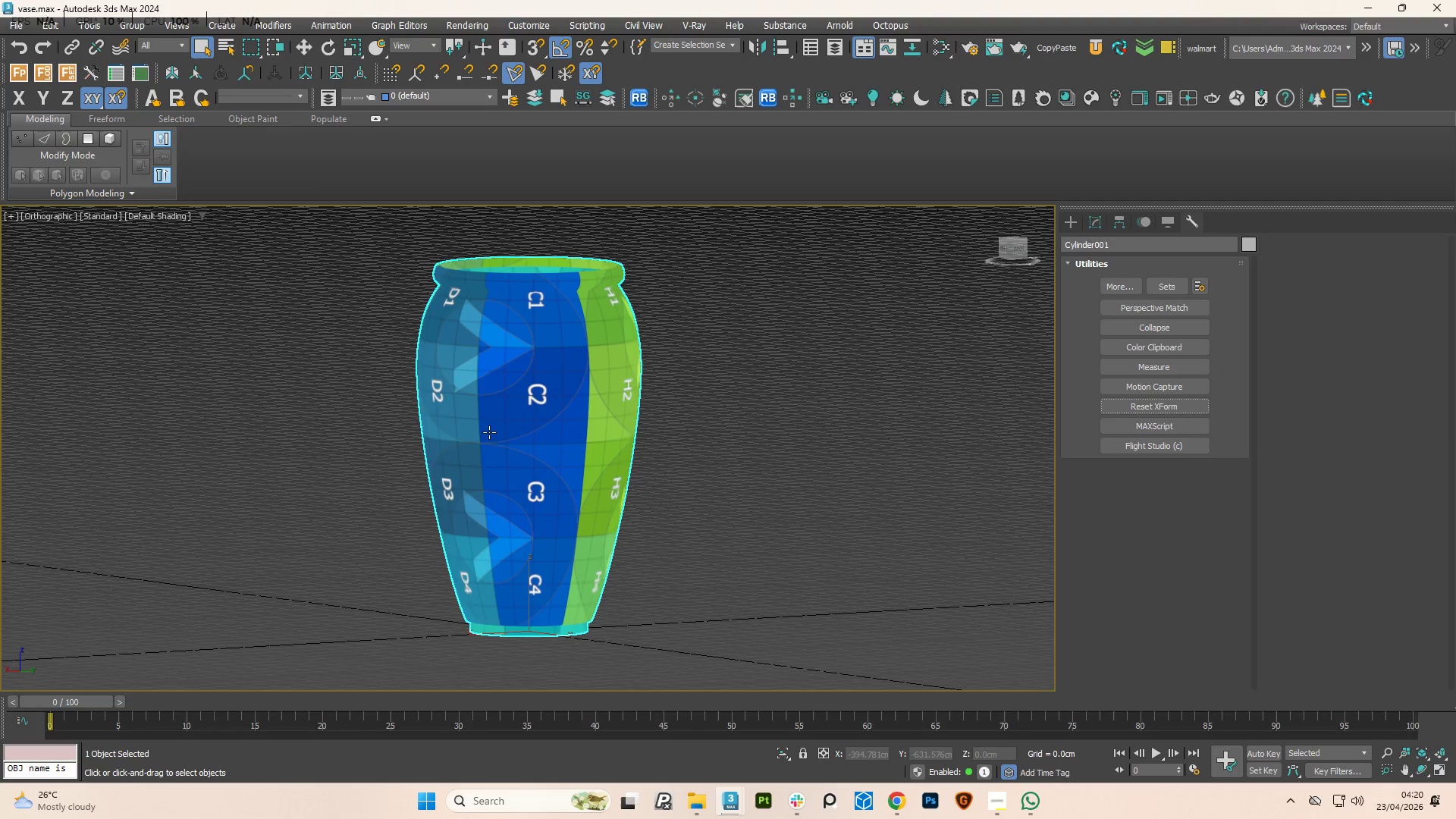 
right_click([531, 416])
 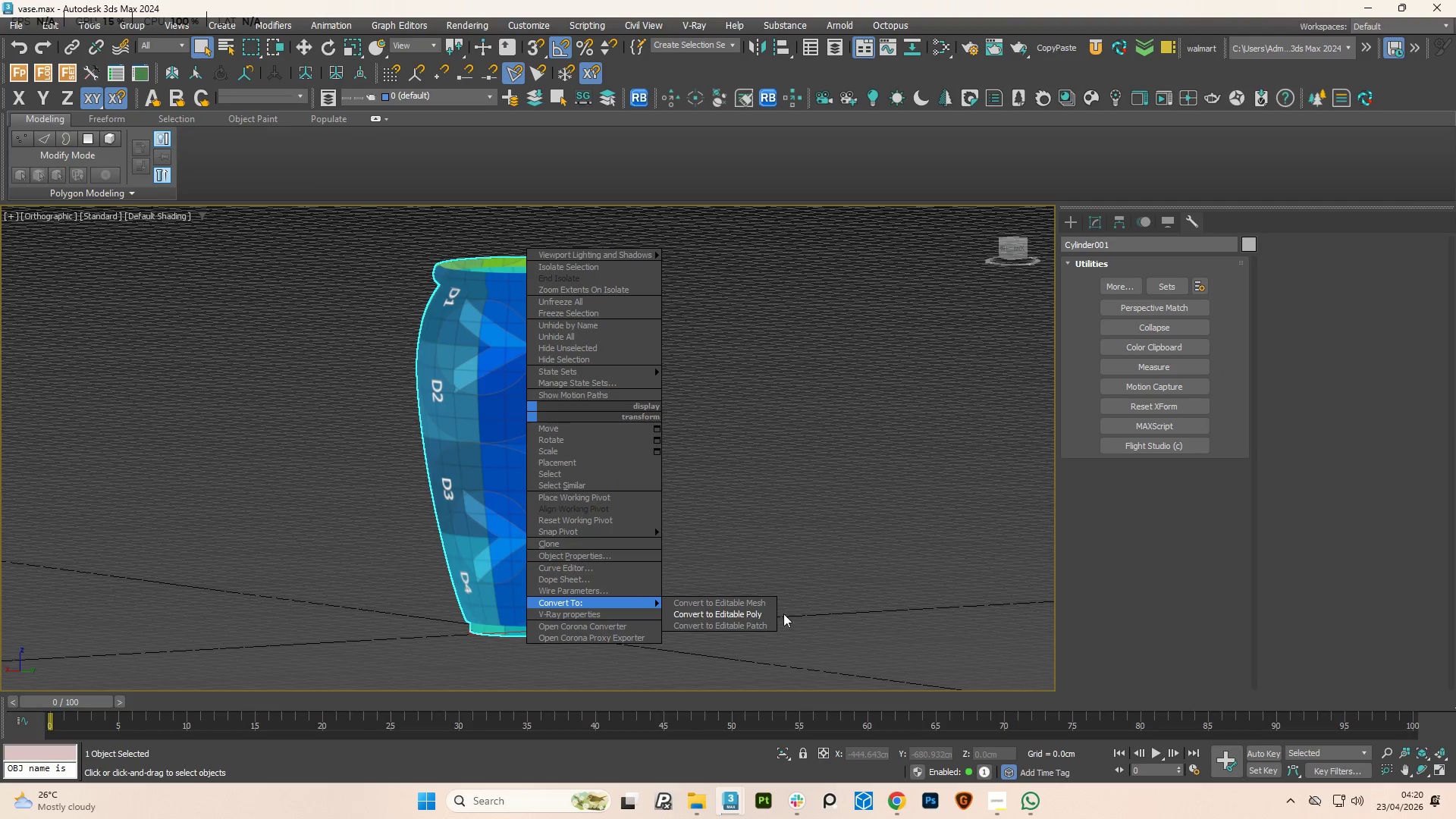 
left_click([767, 610])
 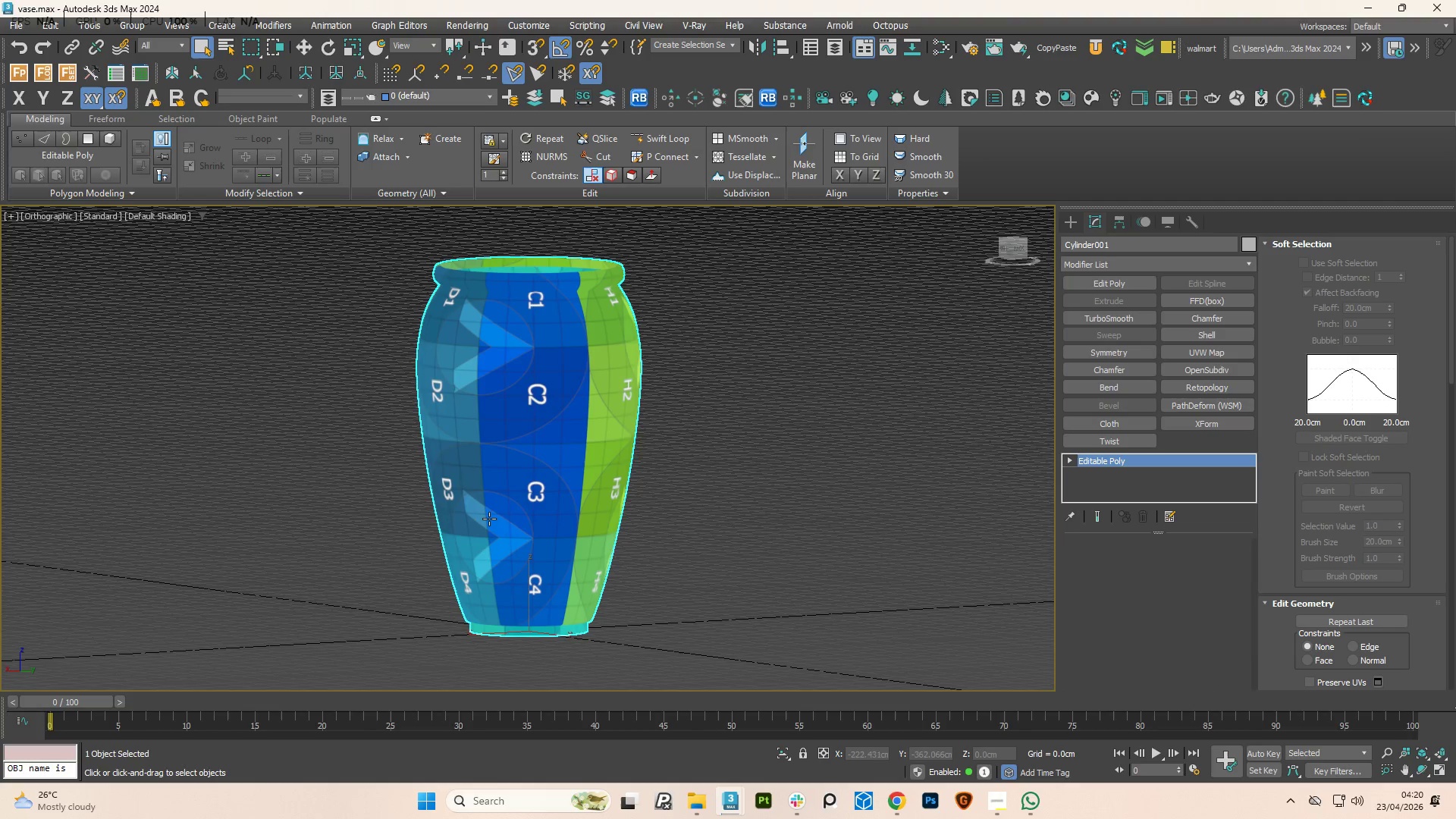 
hold_key(key=AltLeft, duration=1.49)
 